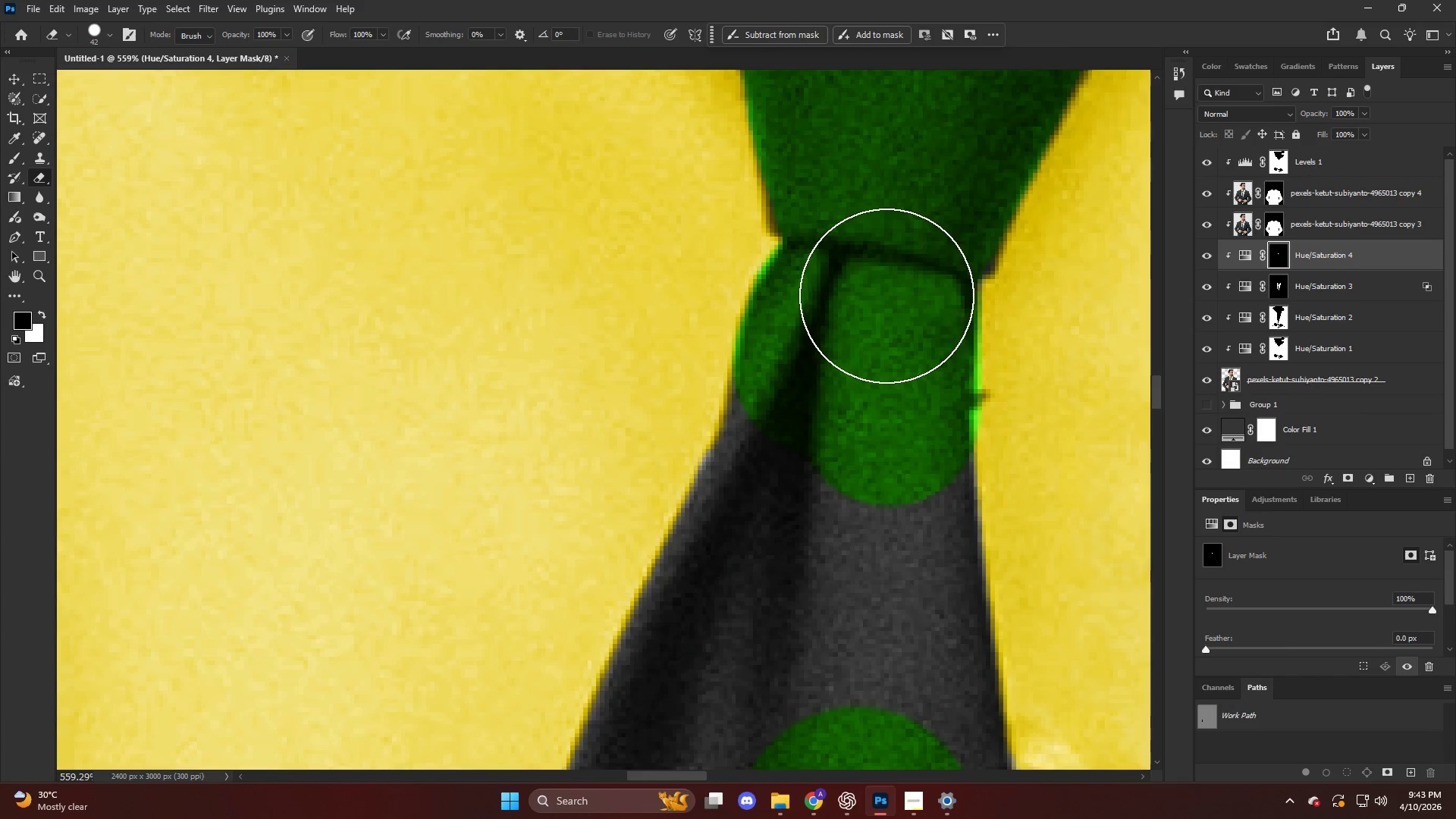 
key(Alt+AltLeft)
 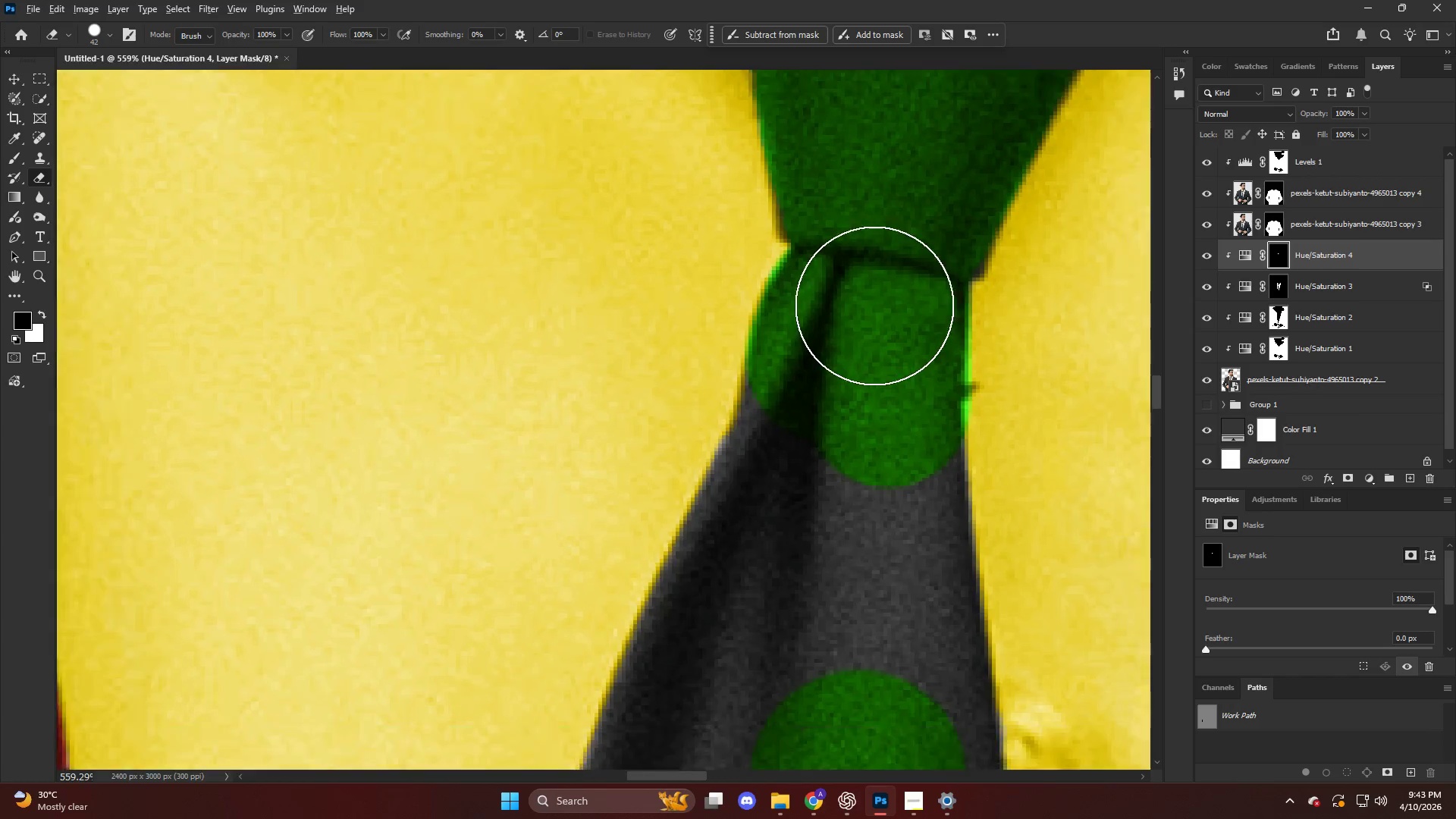 
key(Alt+AltLeft)
 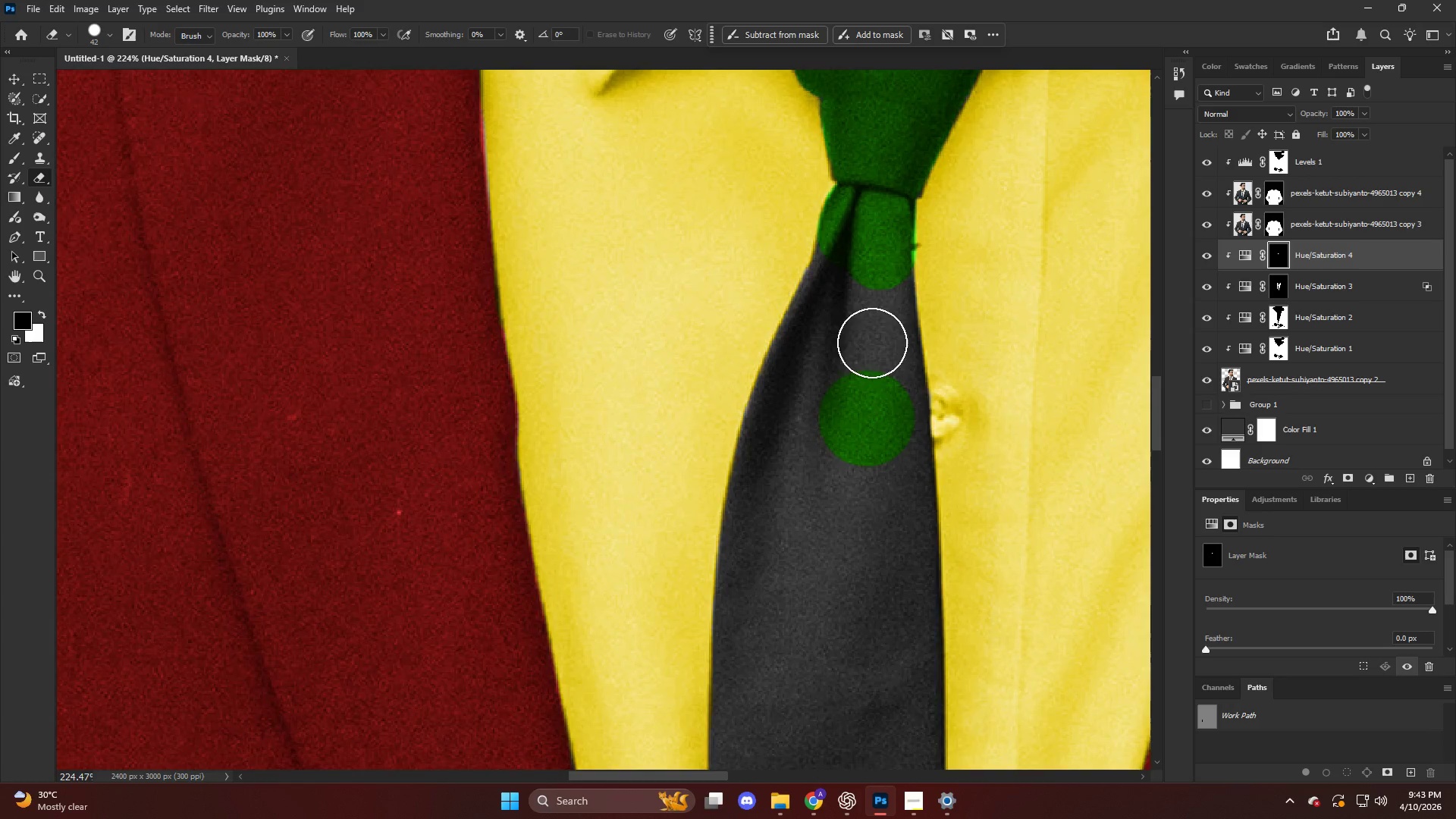 
hold_key(key=AltLeft, duration=0.36)
 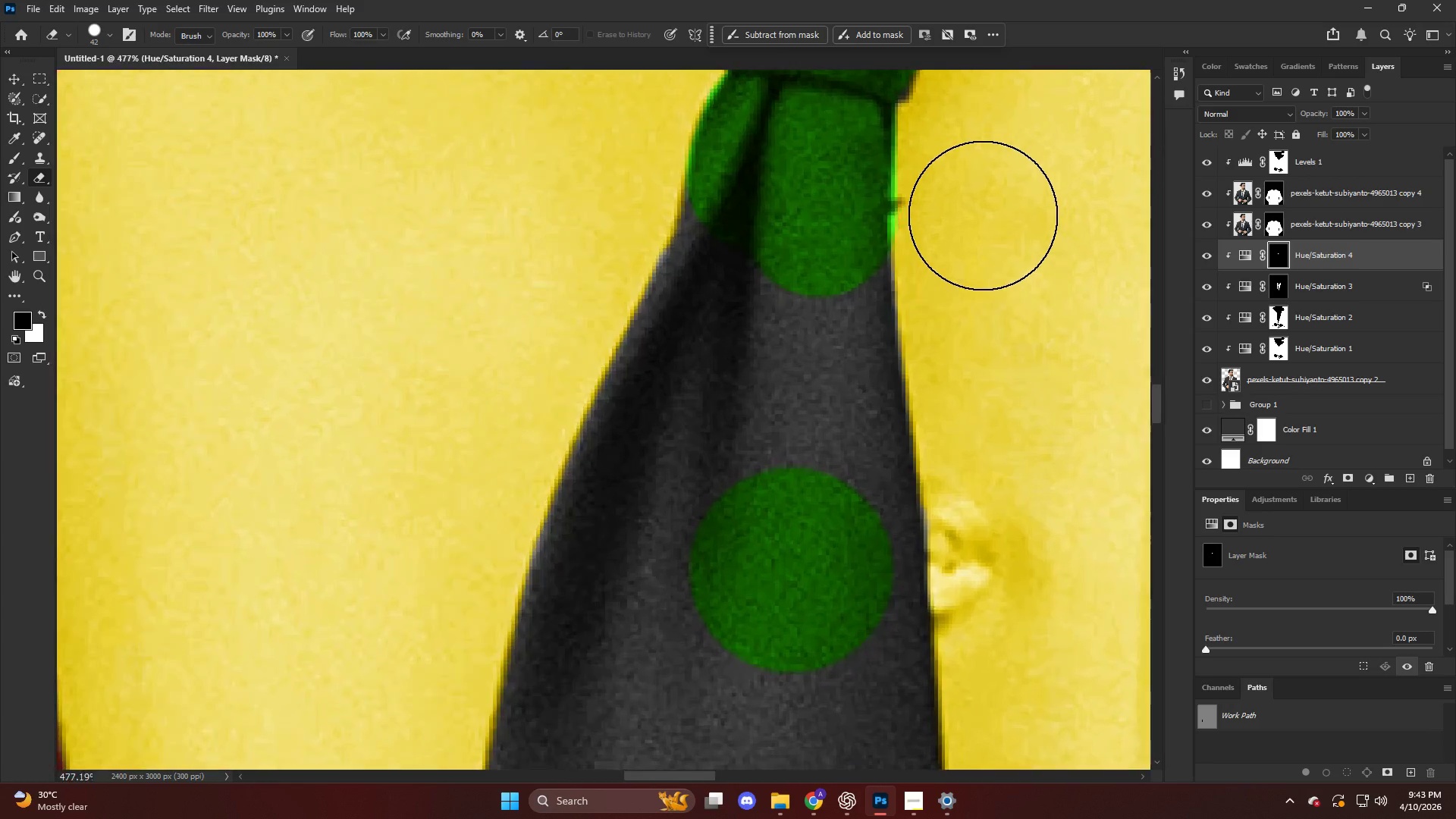 
key(X)
 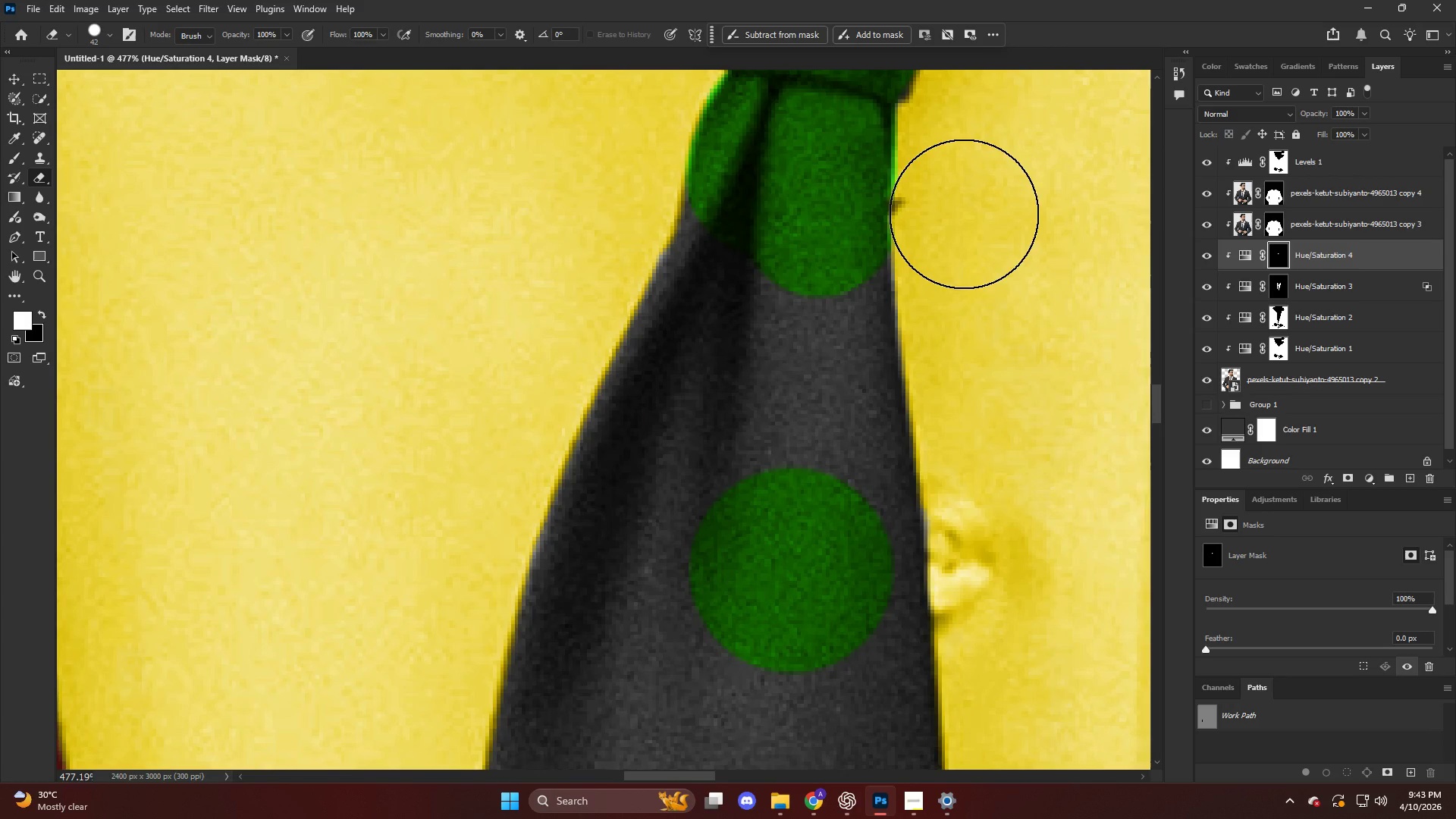 
scroll: coordinate [983, 220], scroll_direction: down, amount: 11.0
 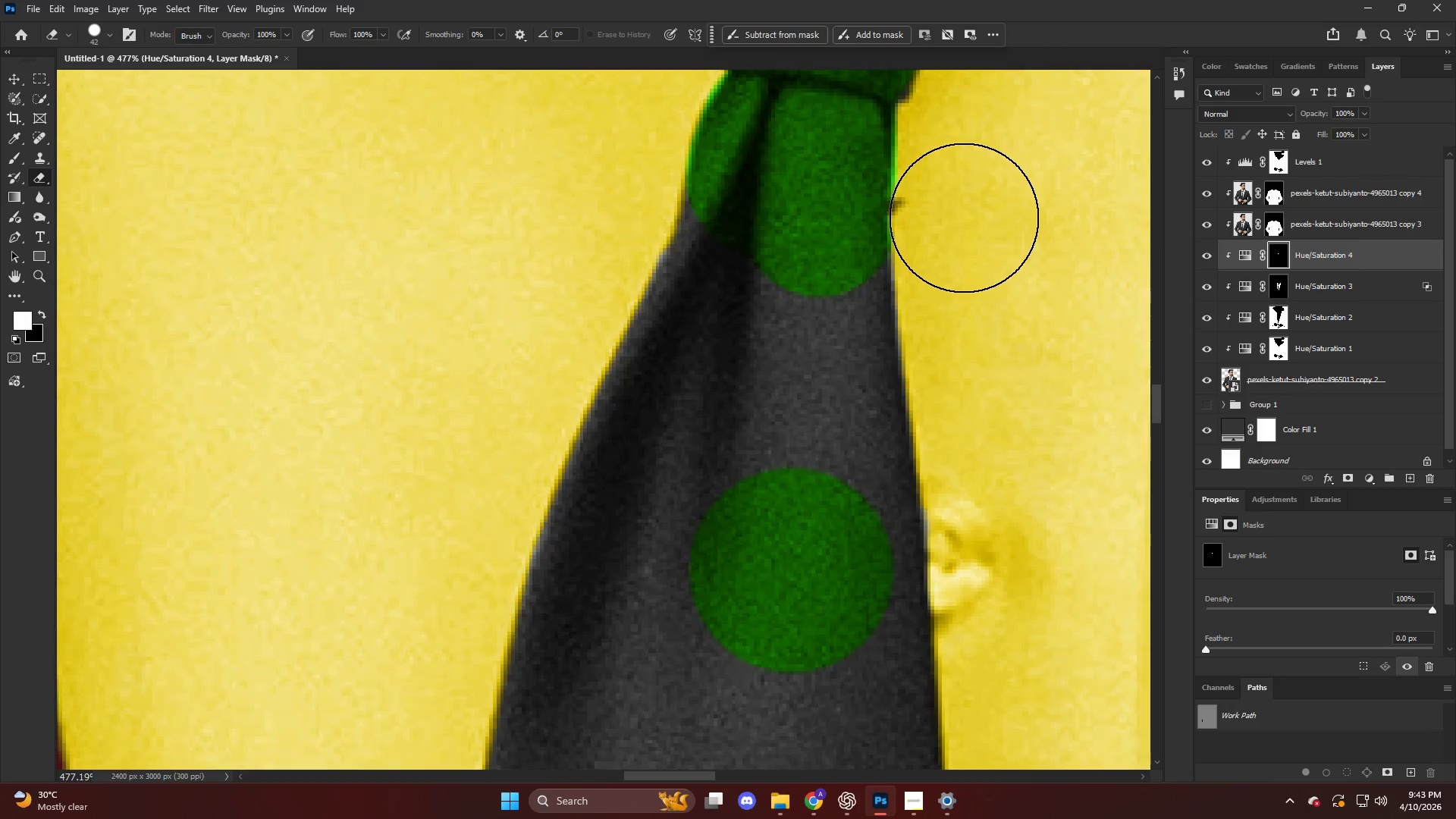 
left_click_drag(start_coordinate=[964, 211], to_coordinate=[964, 202])
 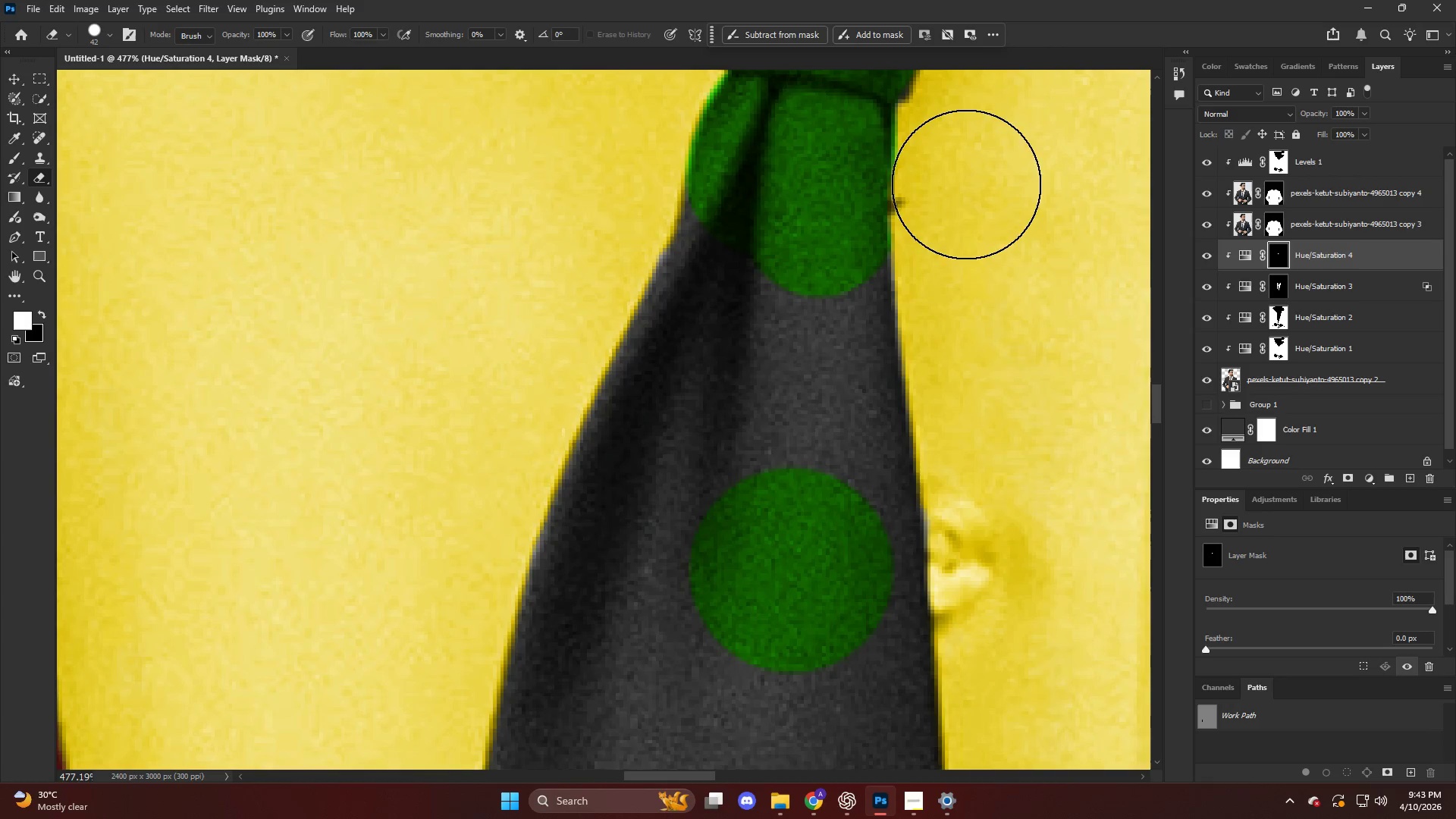 
left_click_drag(start_coordinate=[965, 192], to_coordinate=[971, 172])
 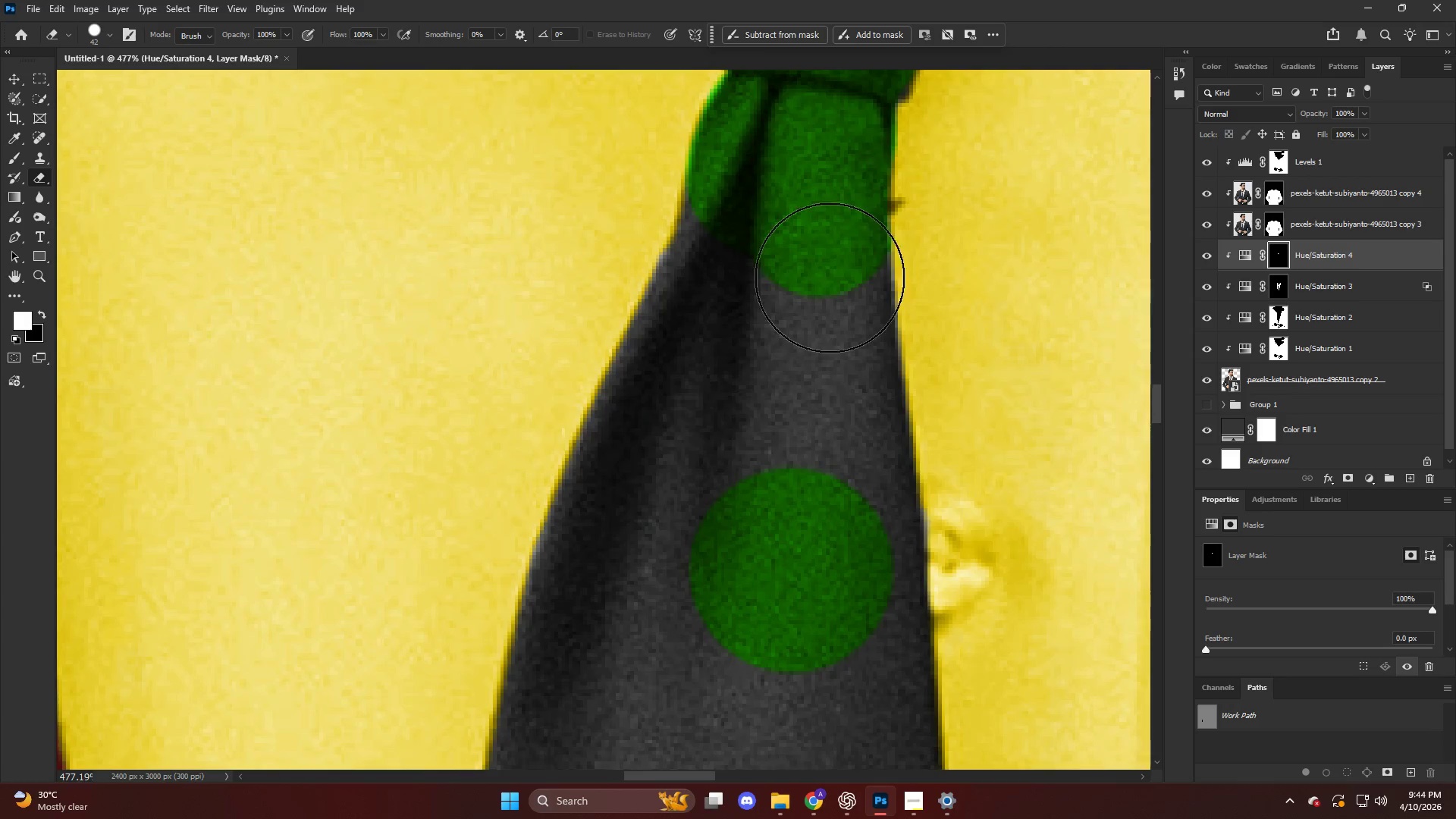 
key(X)
 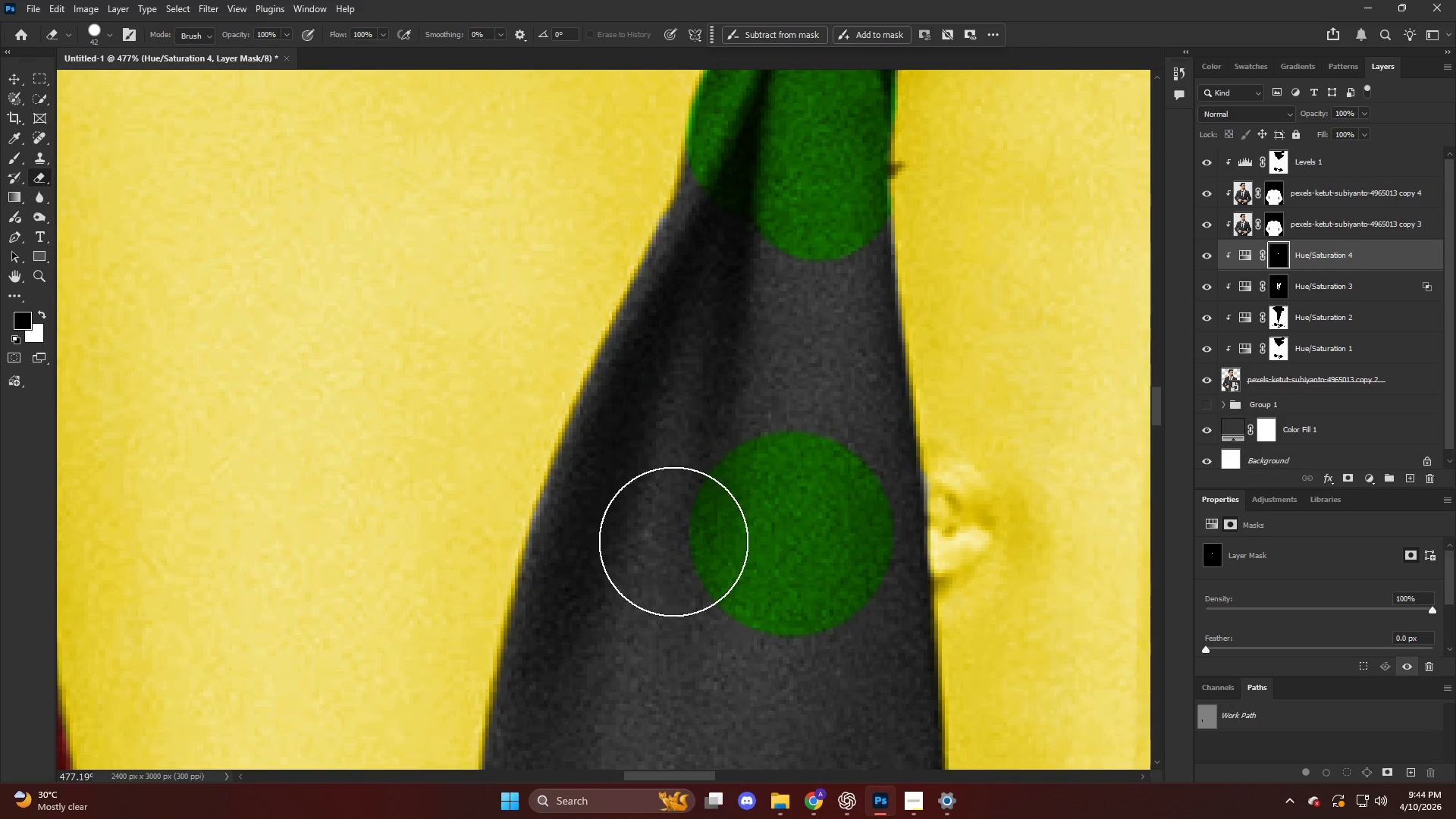 
scroll: coordinate [716, 351], scroll_direction: down, amount: 3.0
 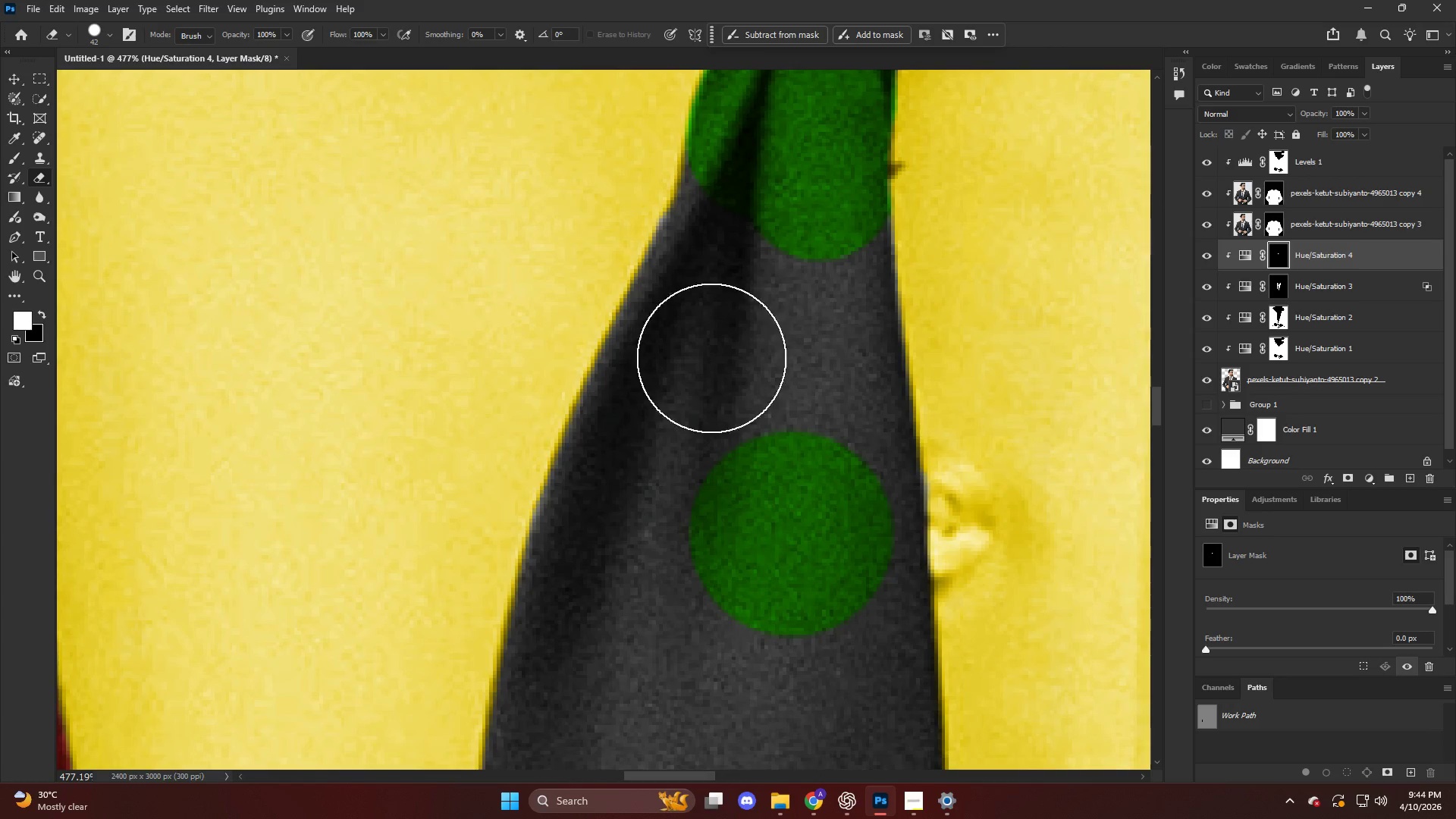 
left_click_drag(start_coordinate=[695, 539], to_coordinate=[700, 425])
 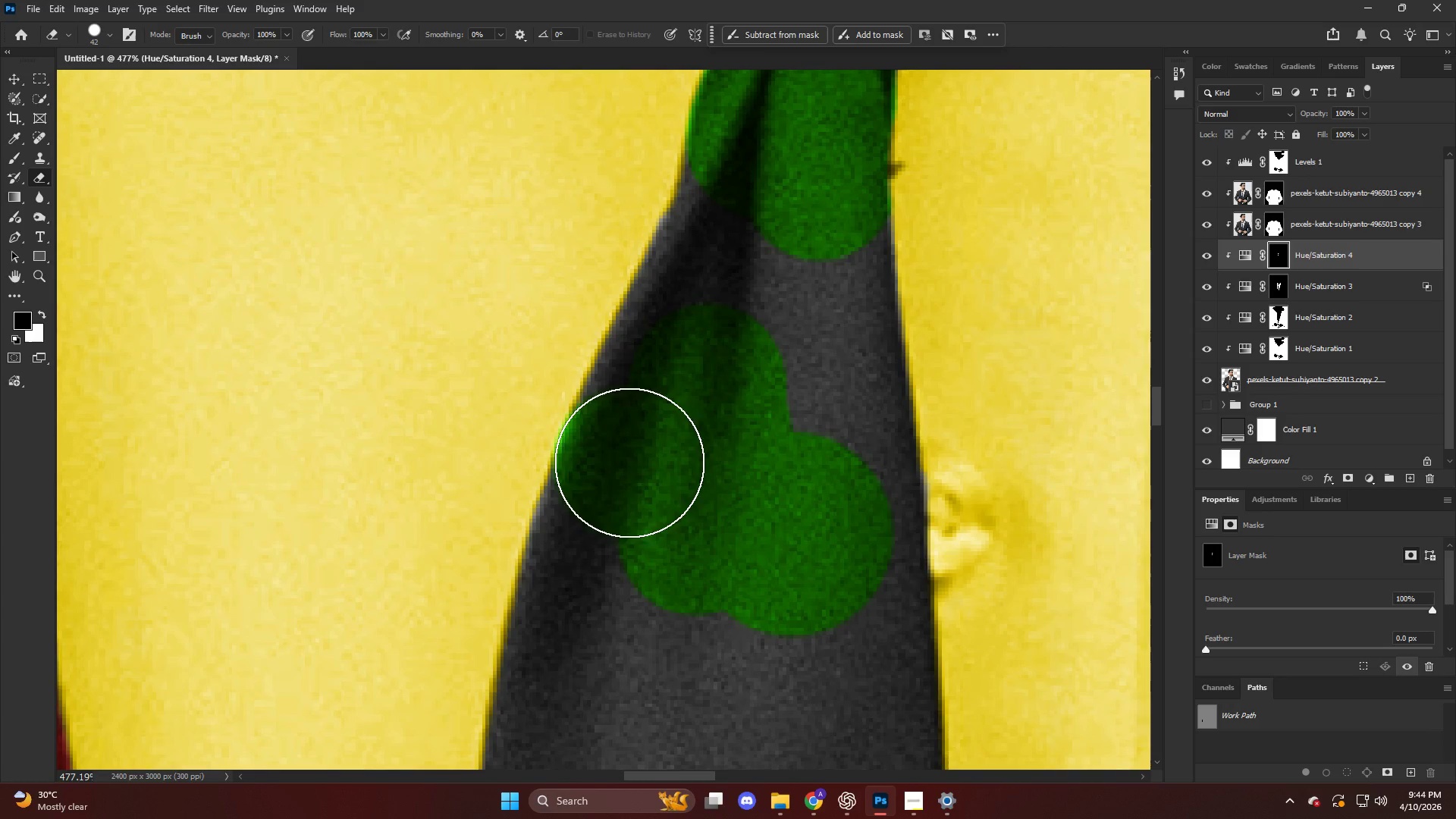 
hold_key(key=ShiftLeft, duration=0.73)
 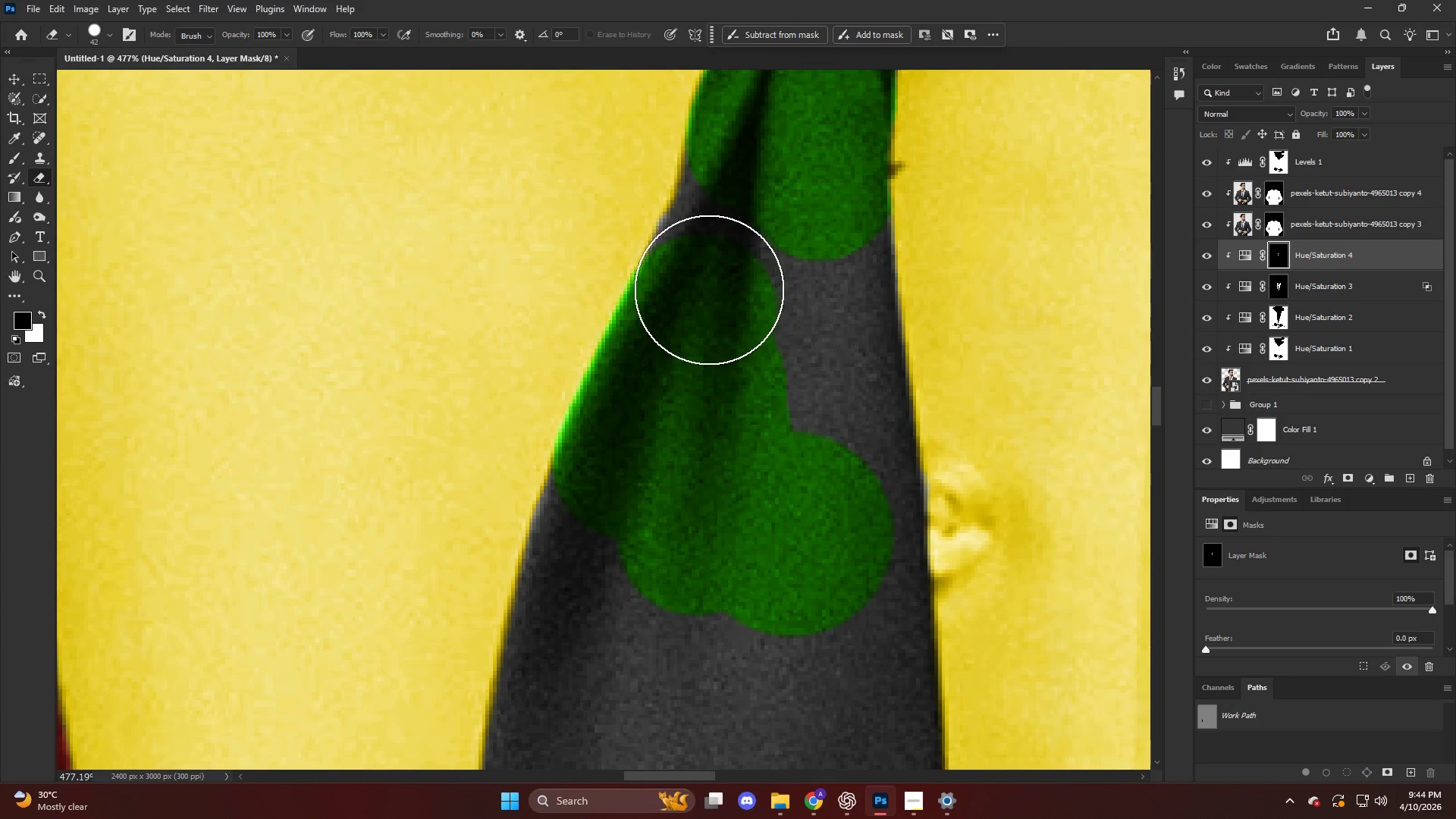 
left_click_drag(start_coordinate=[712, 285], to_coordinate=[761, 163])
 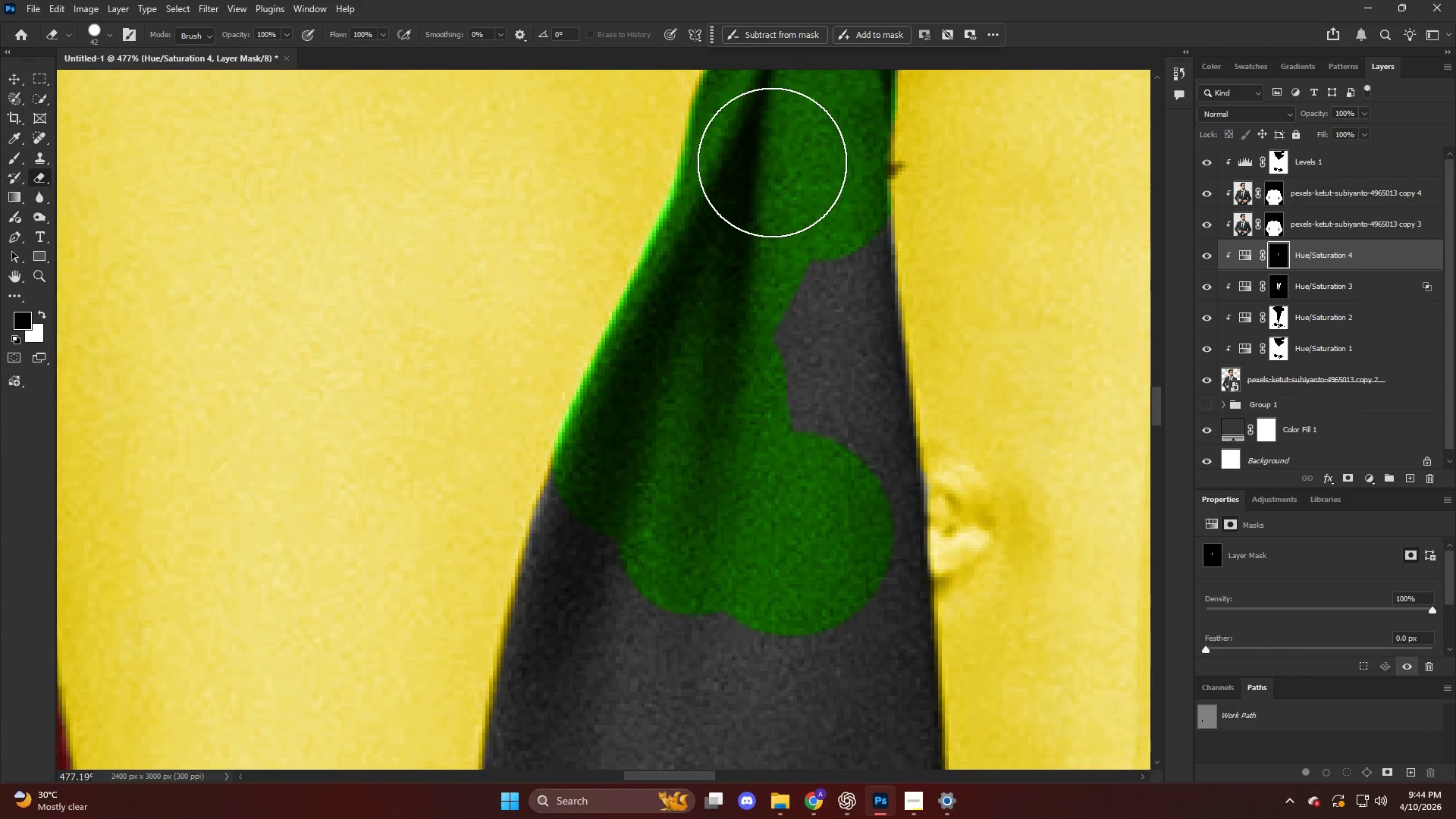 
hold_key(key=AltLeft, duration=0.31)
scroll: coordinate [760, 220], scroll_direction: down, amount: 5.0
 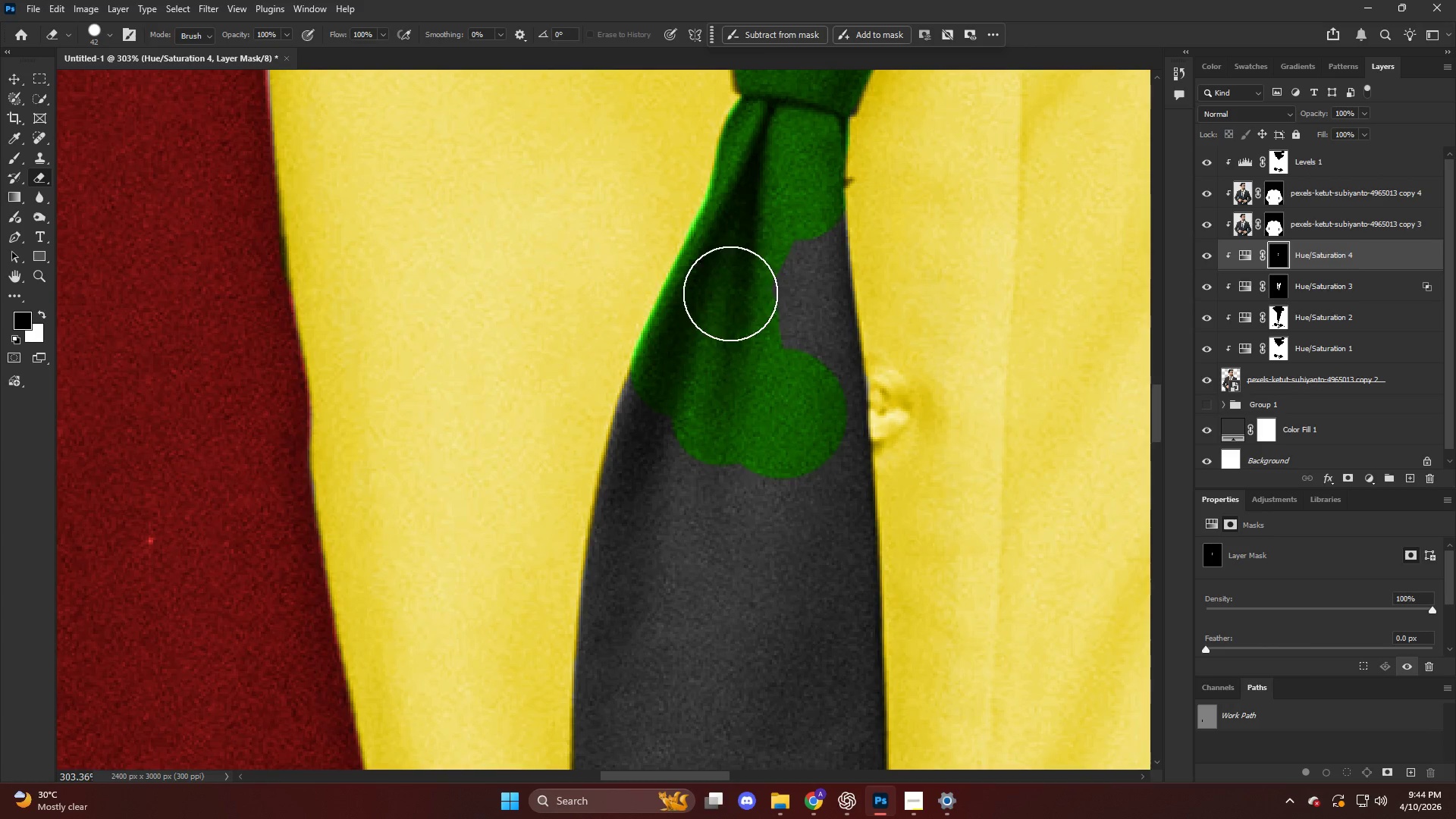 
key(Alt+AltLeft)
 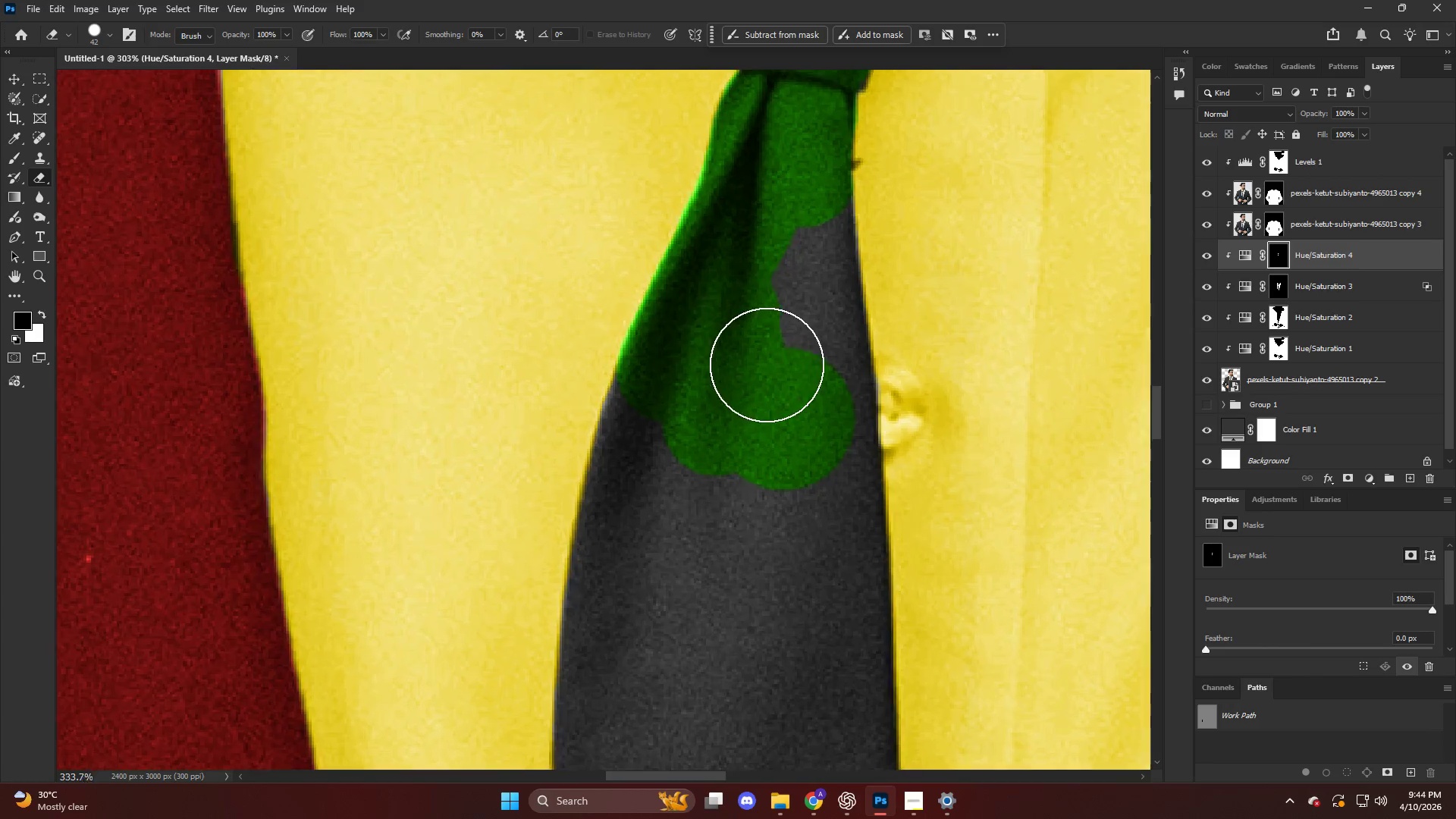 
scroll: coordinate [767, 365], scroll_direction: up, amount: 4.0
 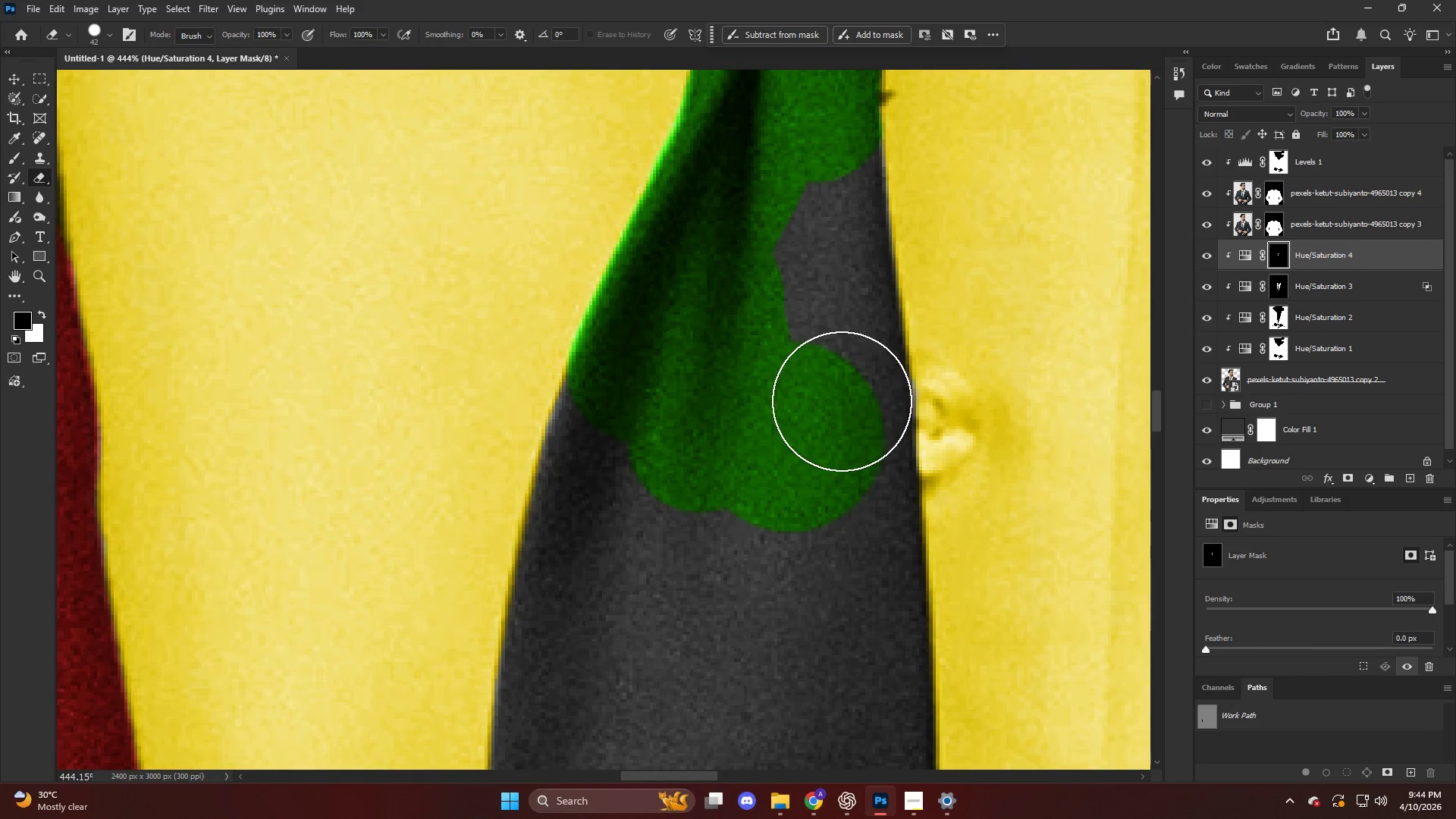 
left_click_drag(start_coordinate=[843, 401], to_coordinate=[839, 399])
 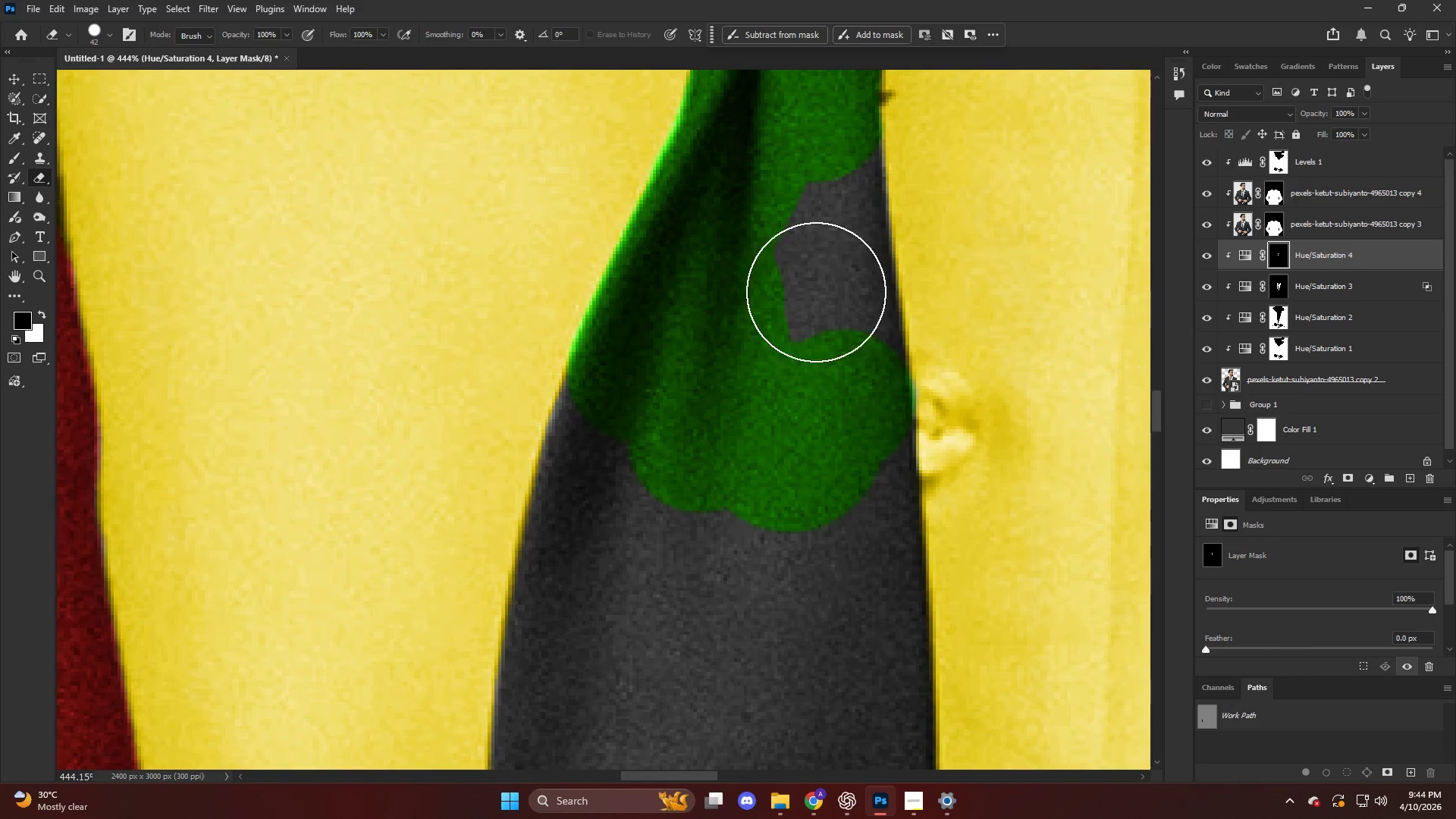 
hold_key(key=ShiftLeft, duration=1.22)
left_click([815, 168])
 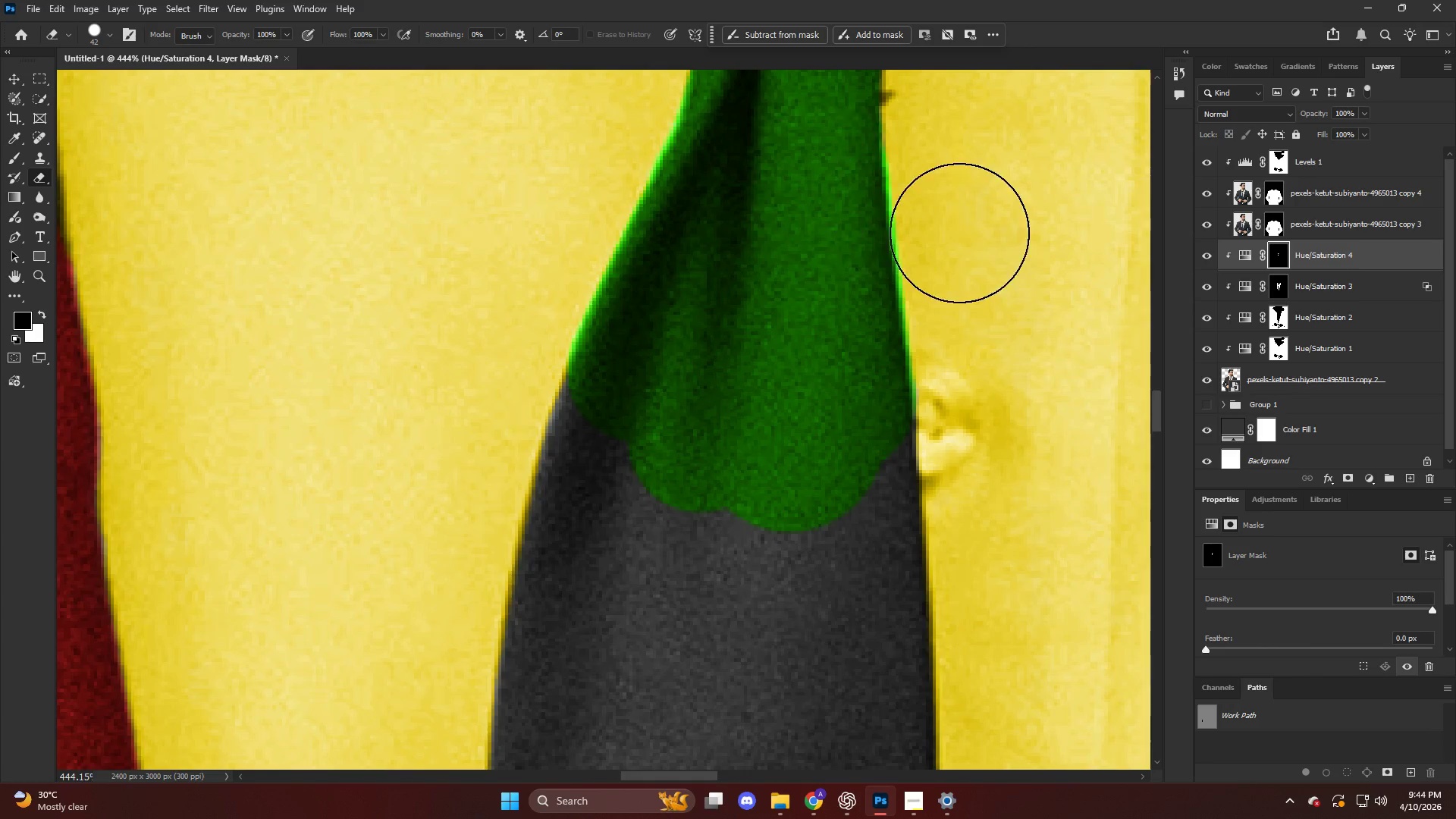 
key(X)
 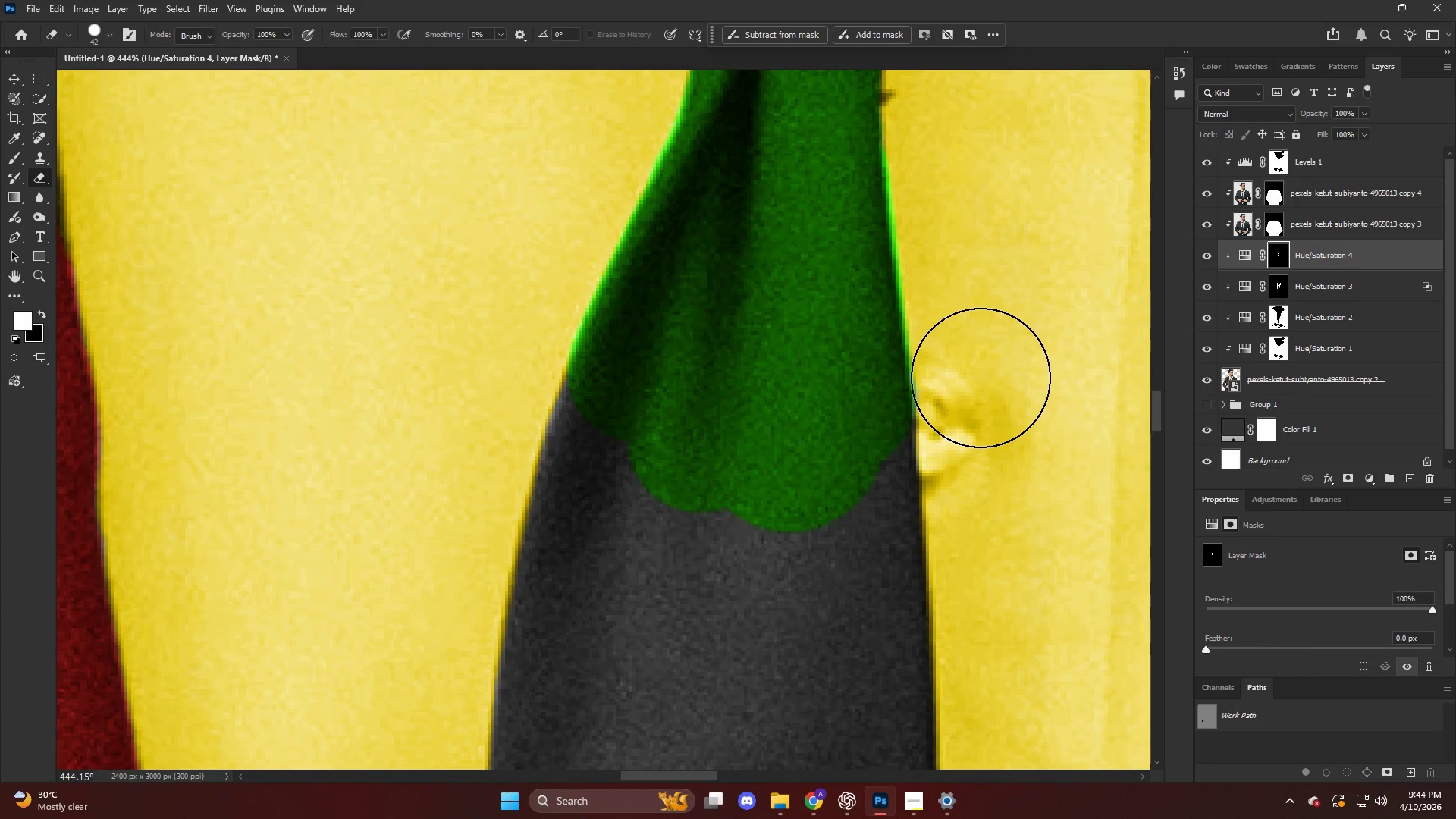 
left_click([981, 378])
 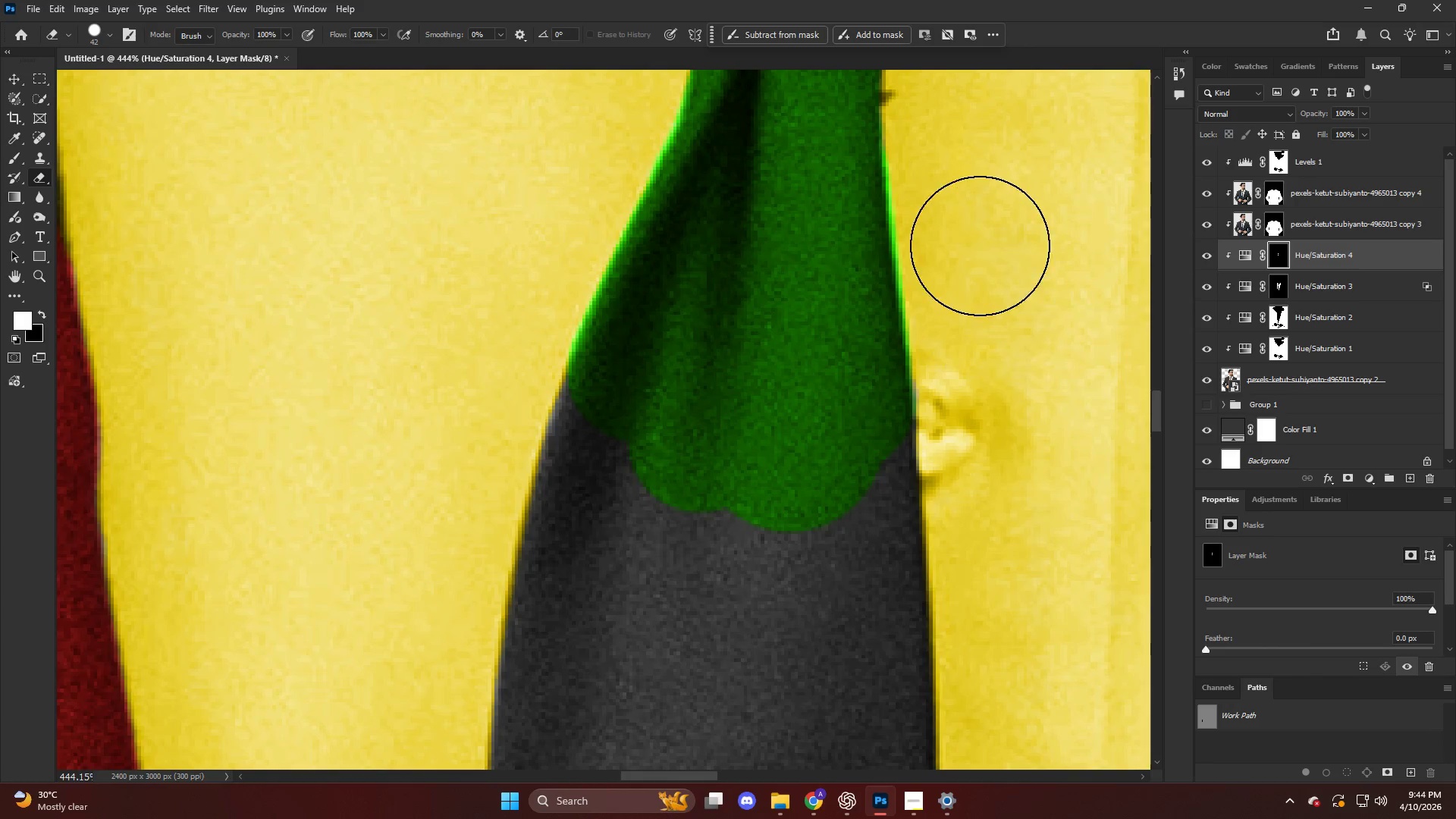 
hold_key(key=ShiftLeft, duration=0.8)
left_click([956, 173])
 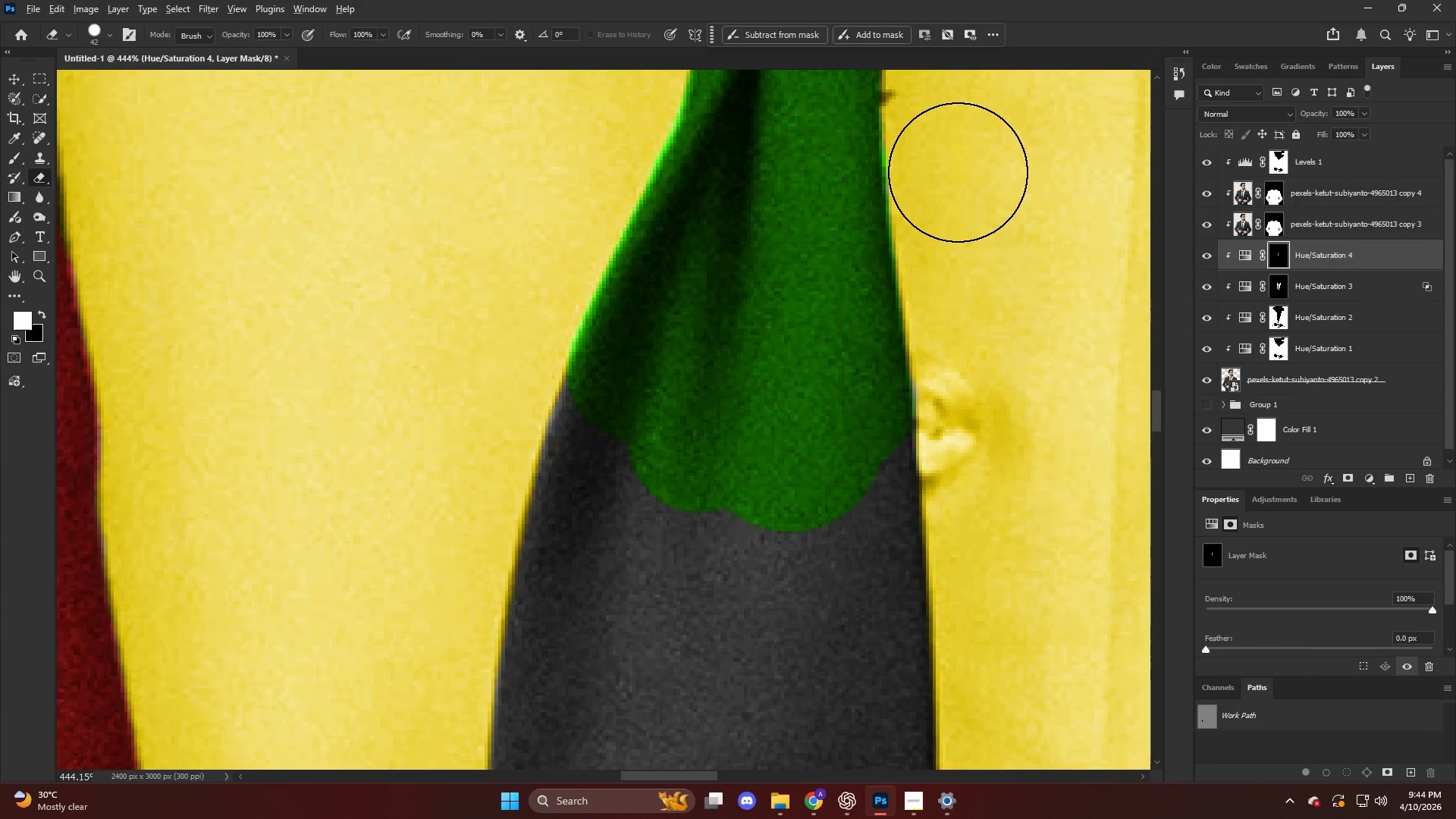 
hold_key(key=AltLeft, duration=0.66)
hold_key(key=AltLeft, duration=0.61)
scroll: coordinate [948, 156], scroll_direction: down, amount: 3.0
 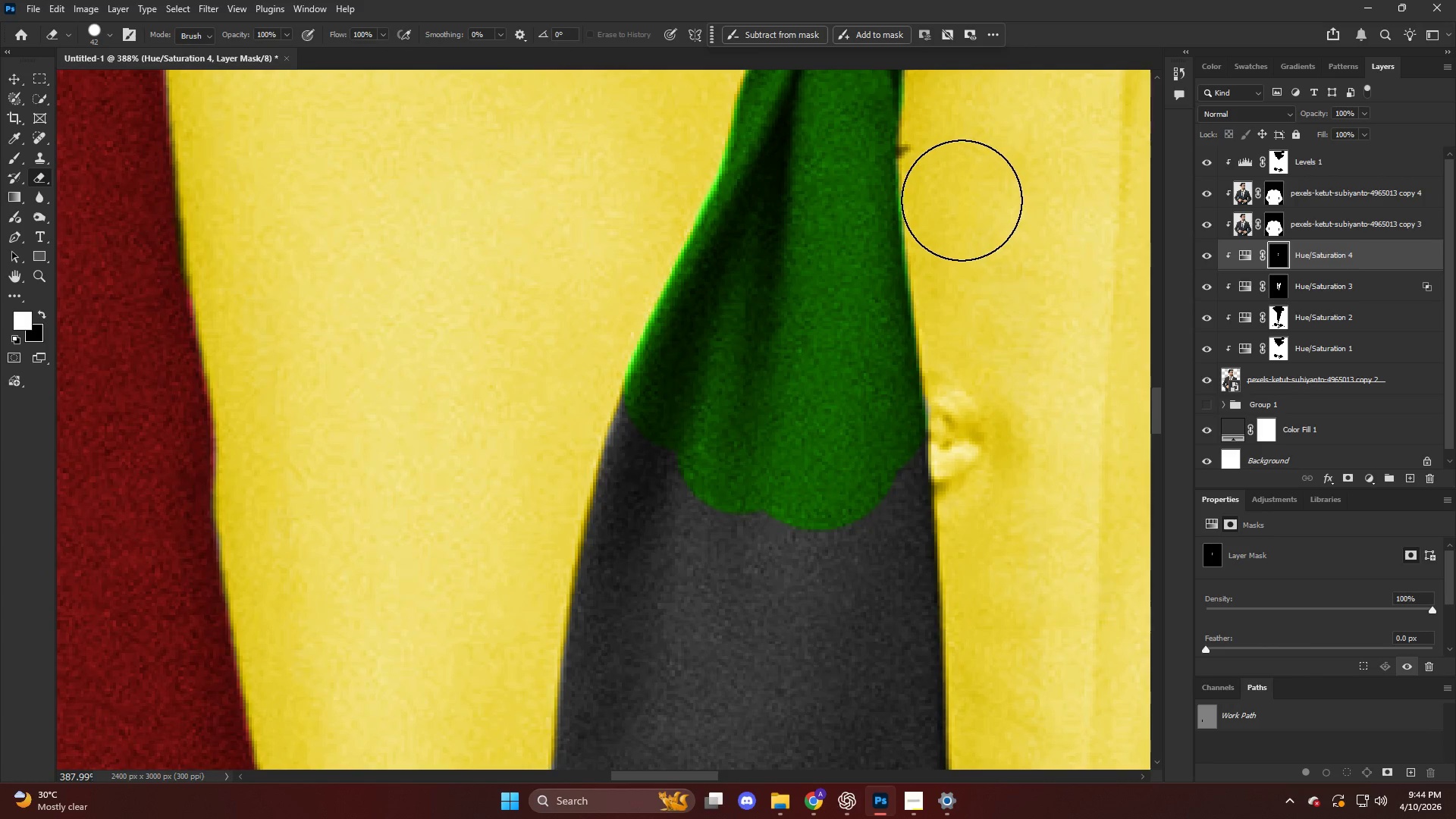 
left_click([959, 200])
 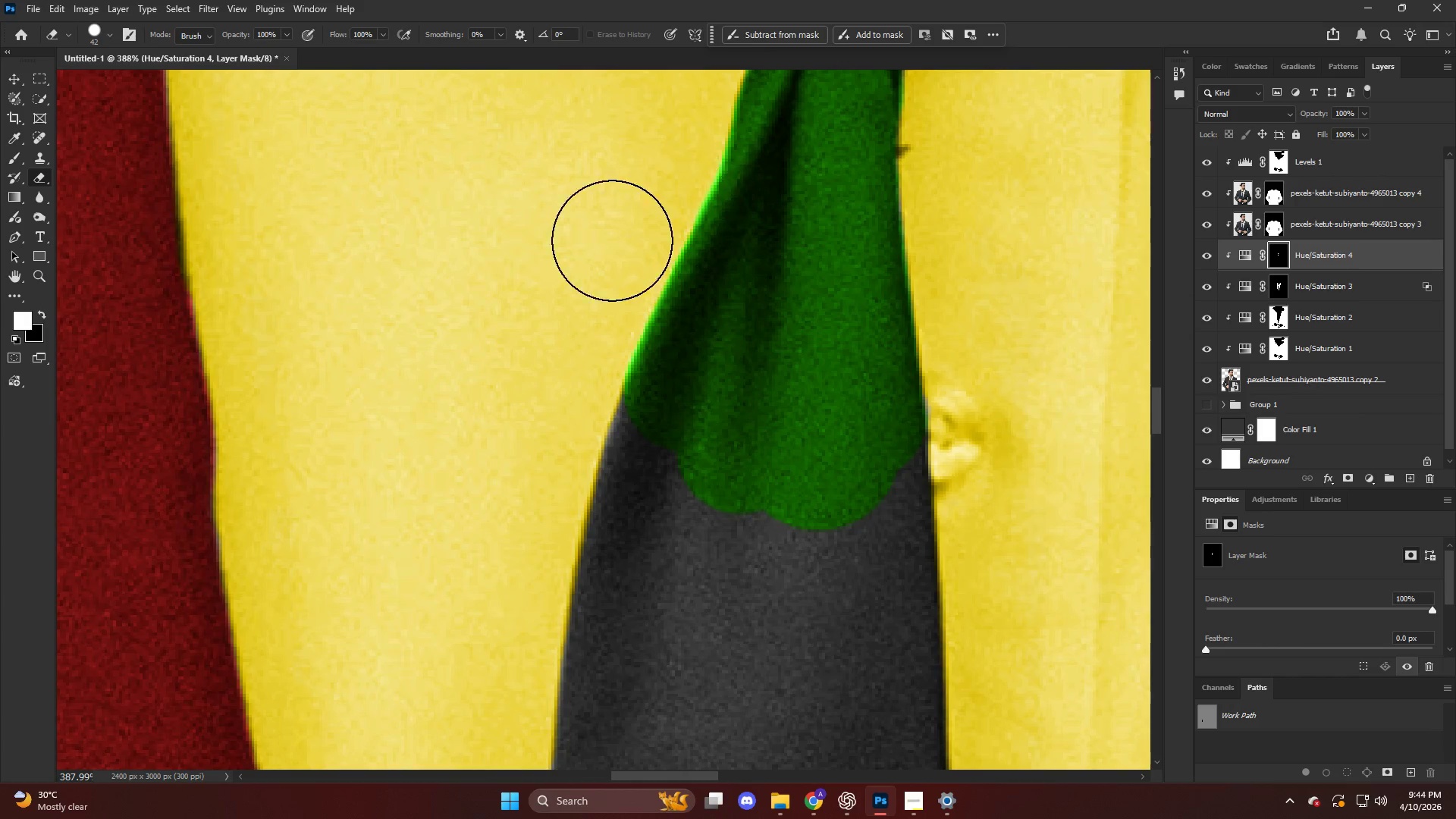 
left_click_drag(start_coordinate=[567, 362], to_coordinate=[587, 315])
 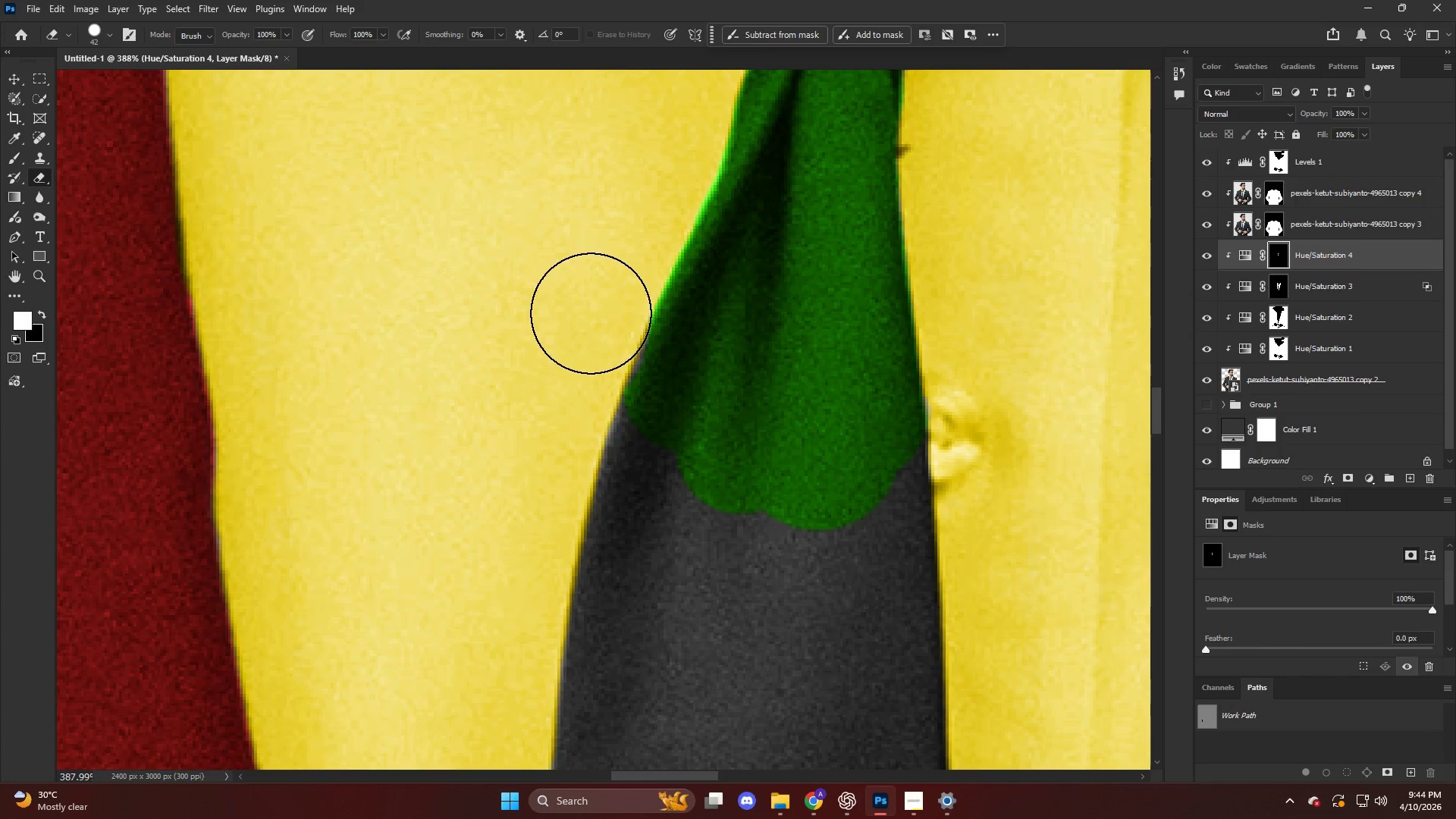 
key(Control+ControlLeft)
 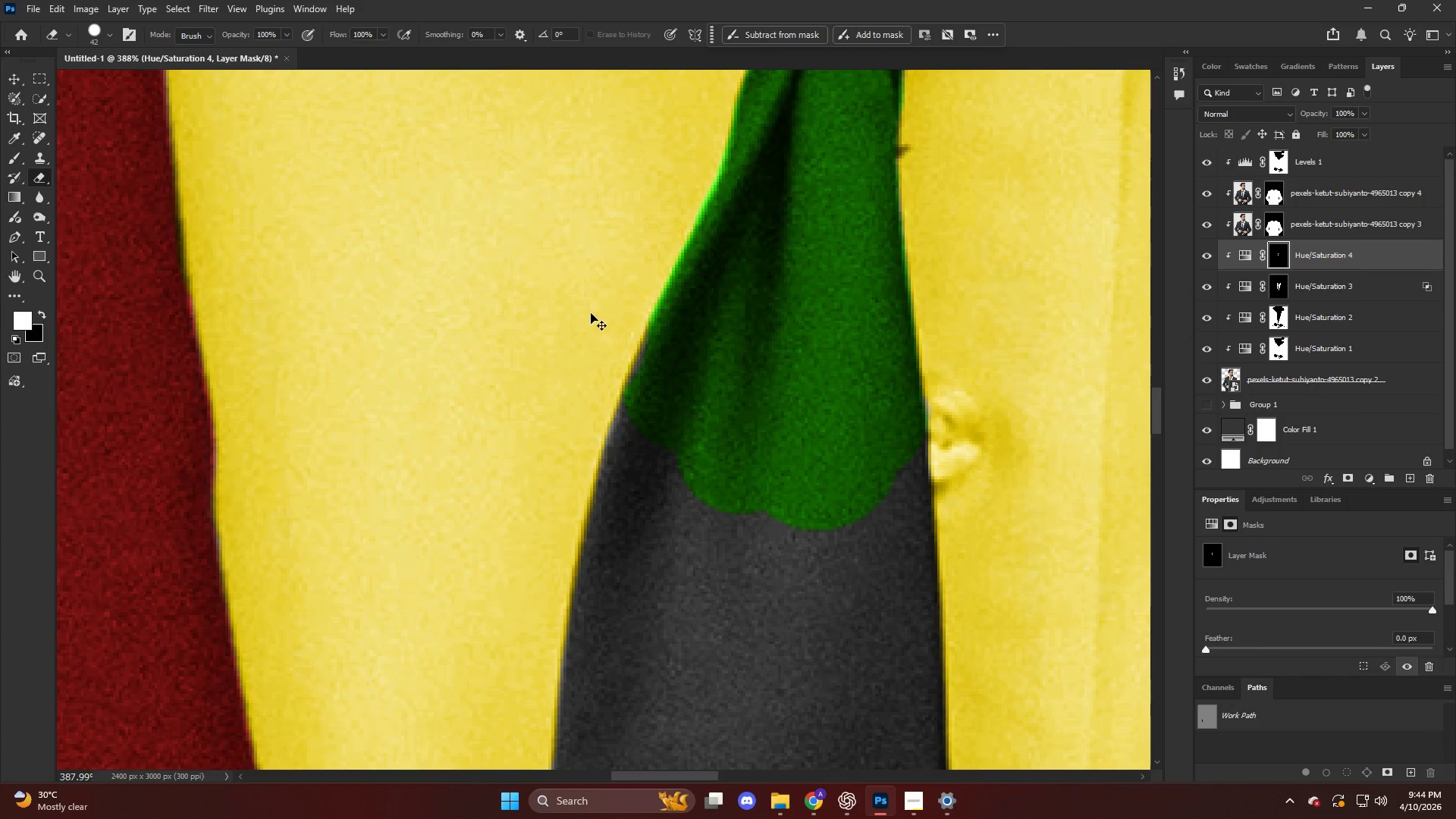 
key(Control+Z)
 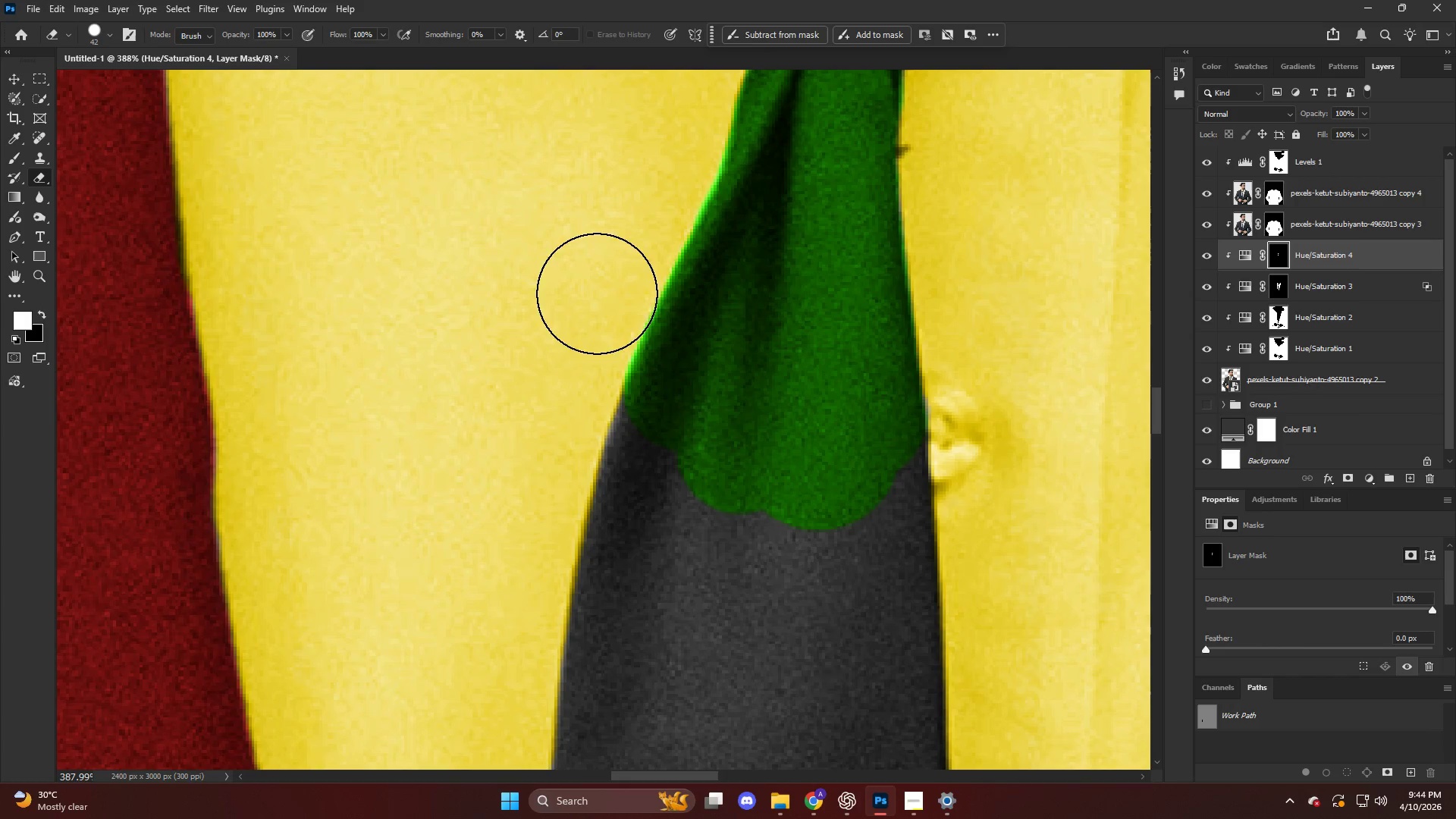 
left_click_drag(start_coordinate=[596, 295], to_coordinate=[663, 156])
 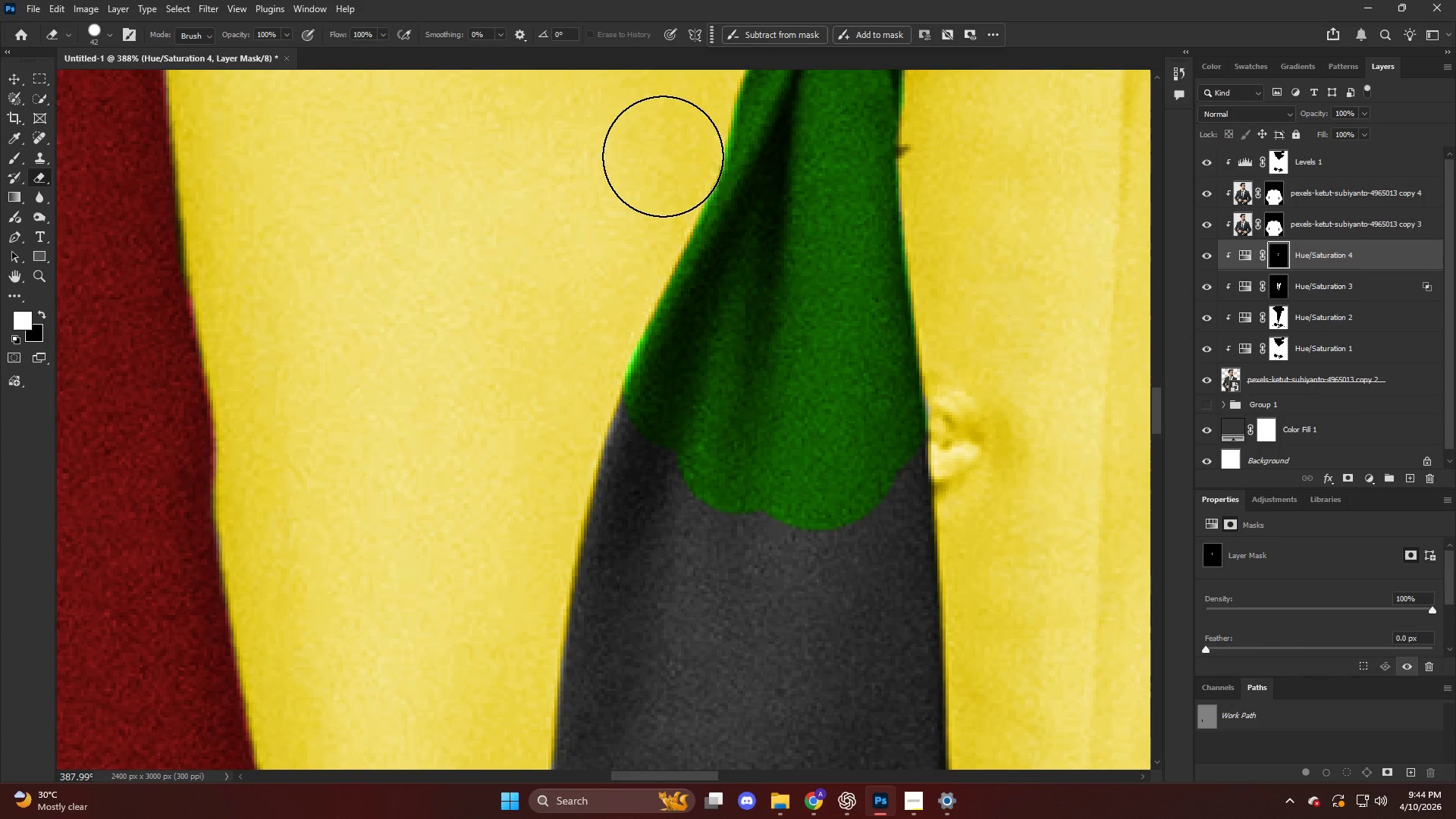 
left_click([663, 156])
 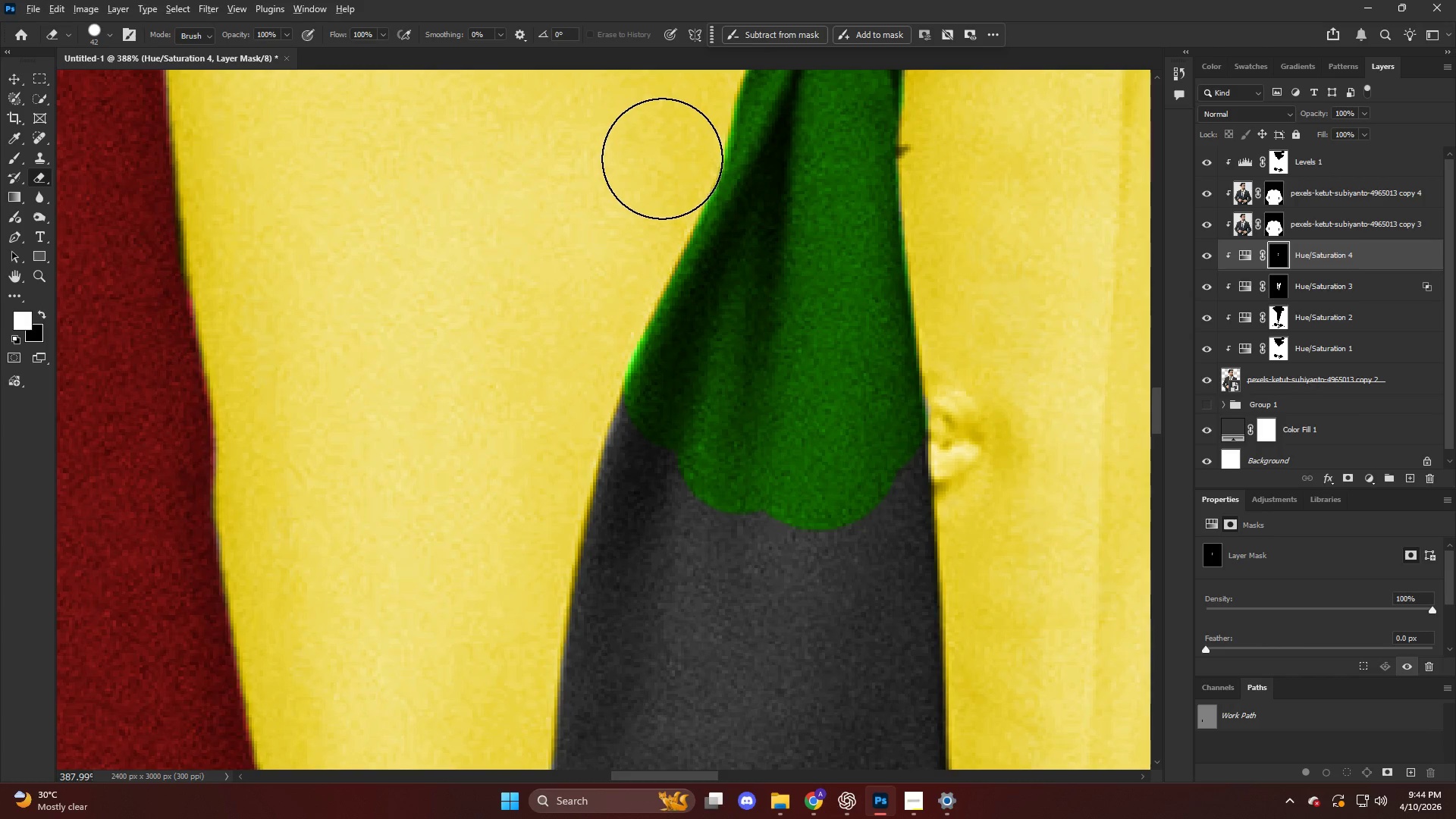 
key(Alt+AltLeft)
 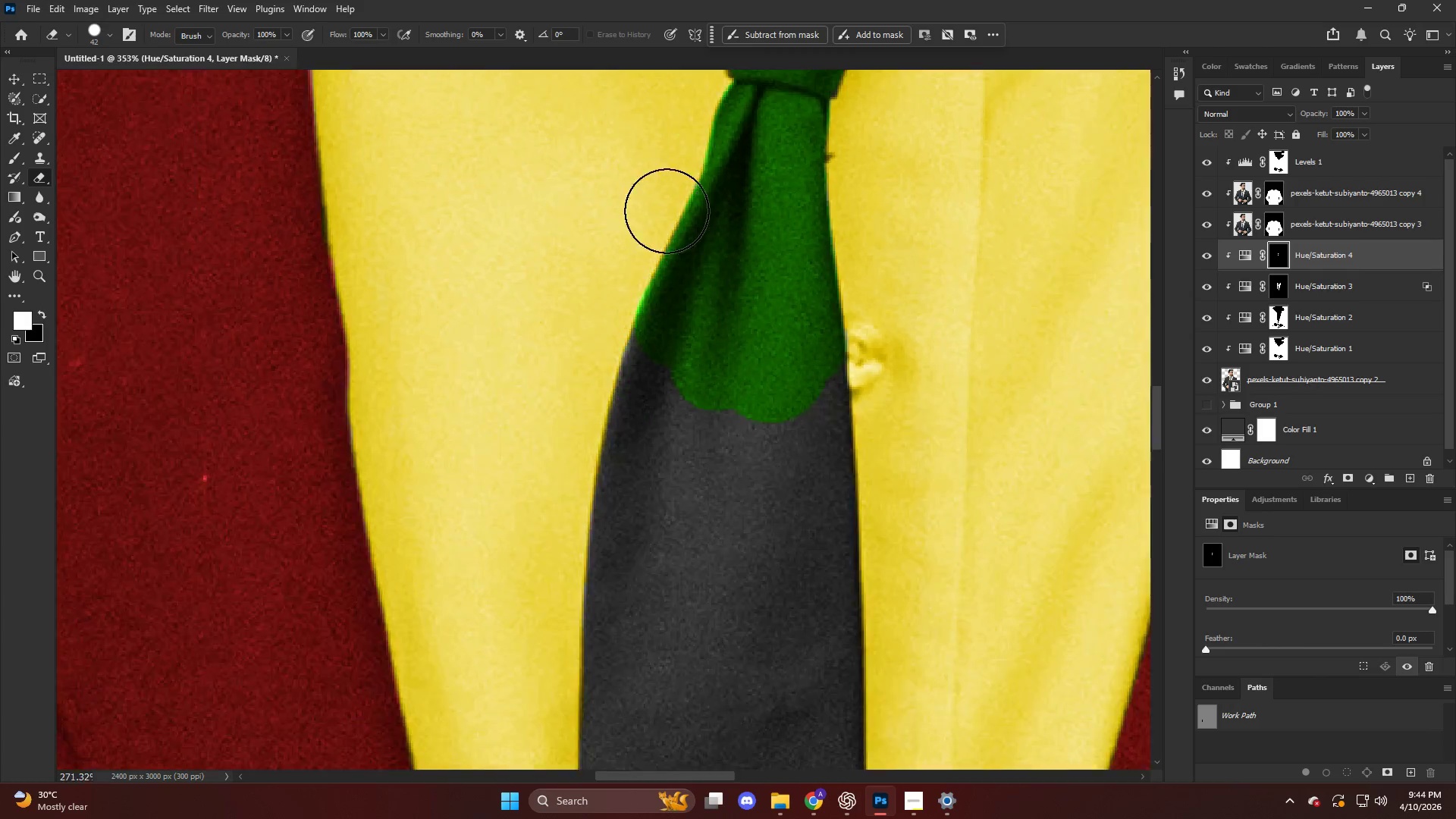 
hold_key(key=AltLeft, duration=0.52)
scroll: coordinate [718, 435], scroll_direction: down, amount: 9.0
 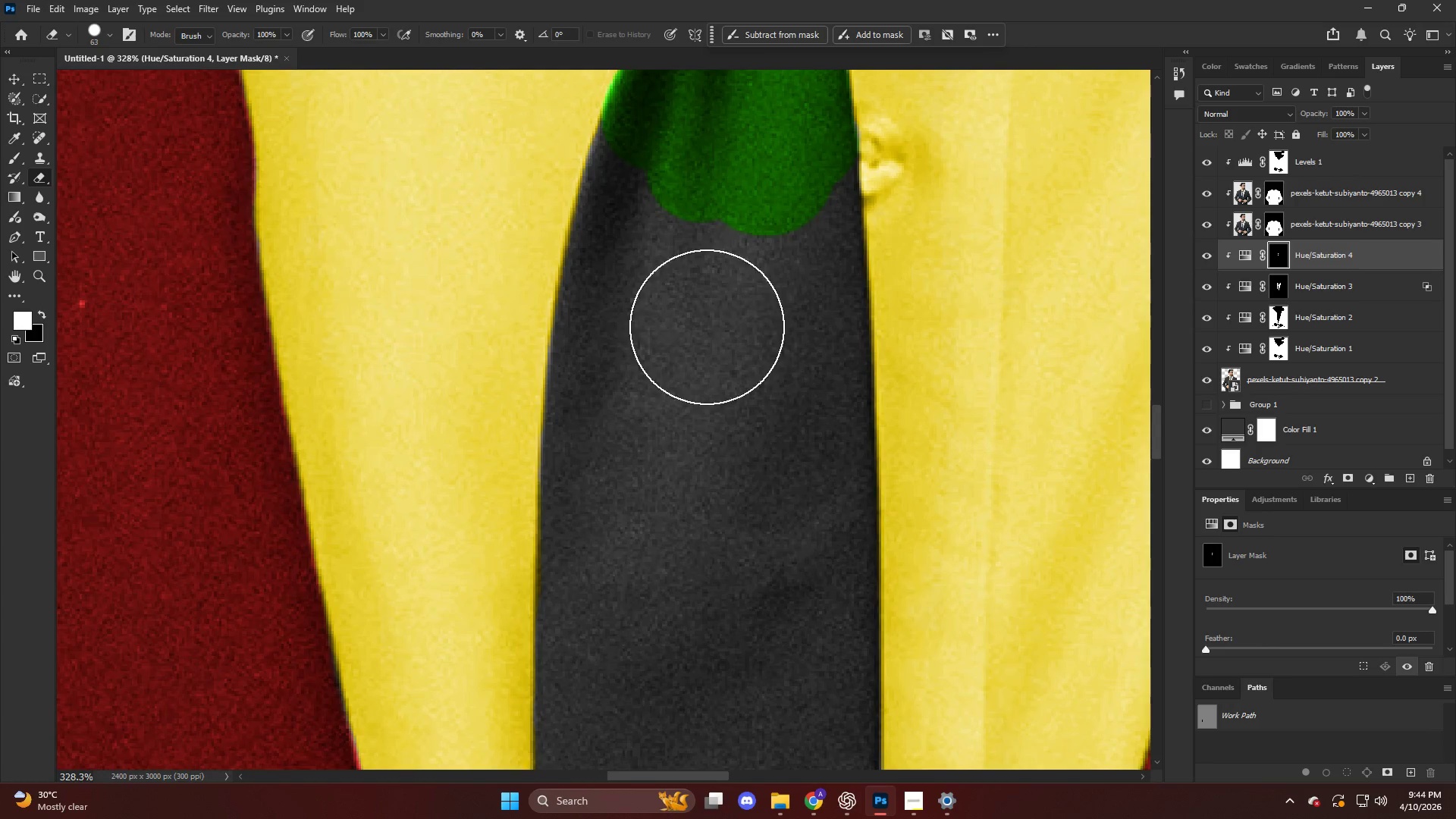 
left_click_drag(start_coordinate=[701, 254], to_coordinate=[701, 376])
 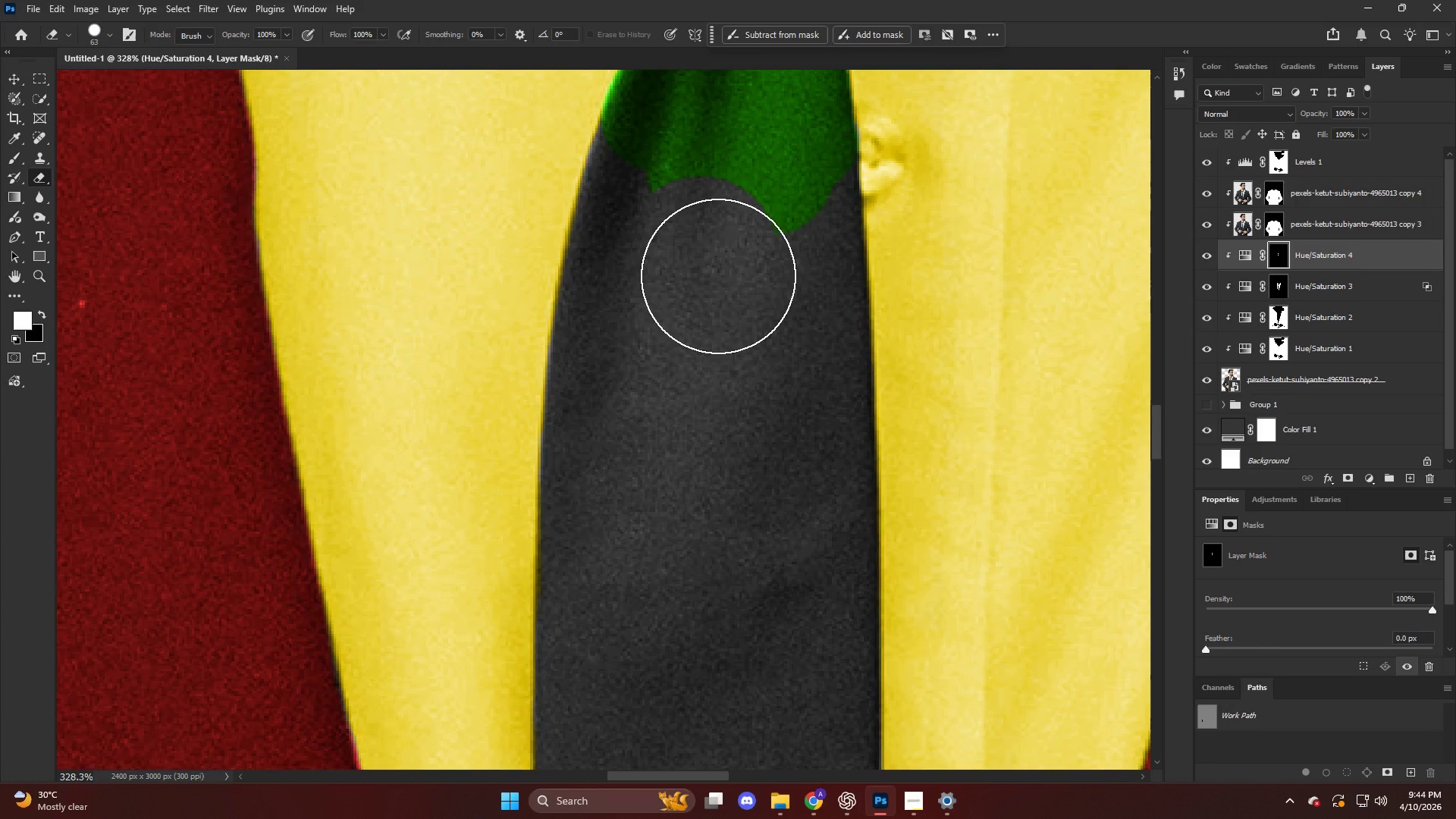 
key(Control+ControlLeft)
 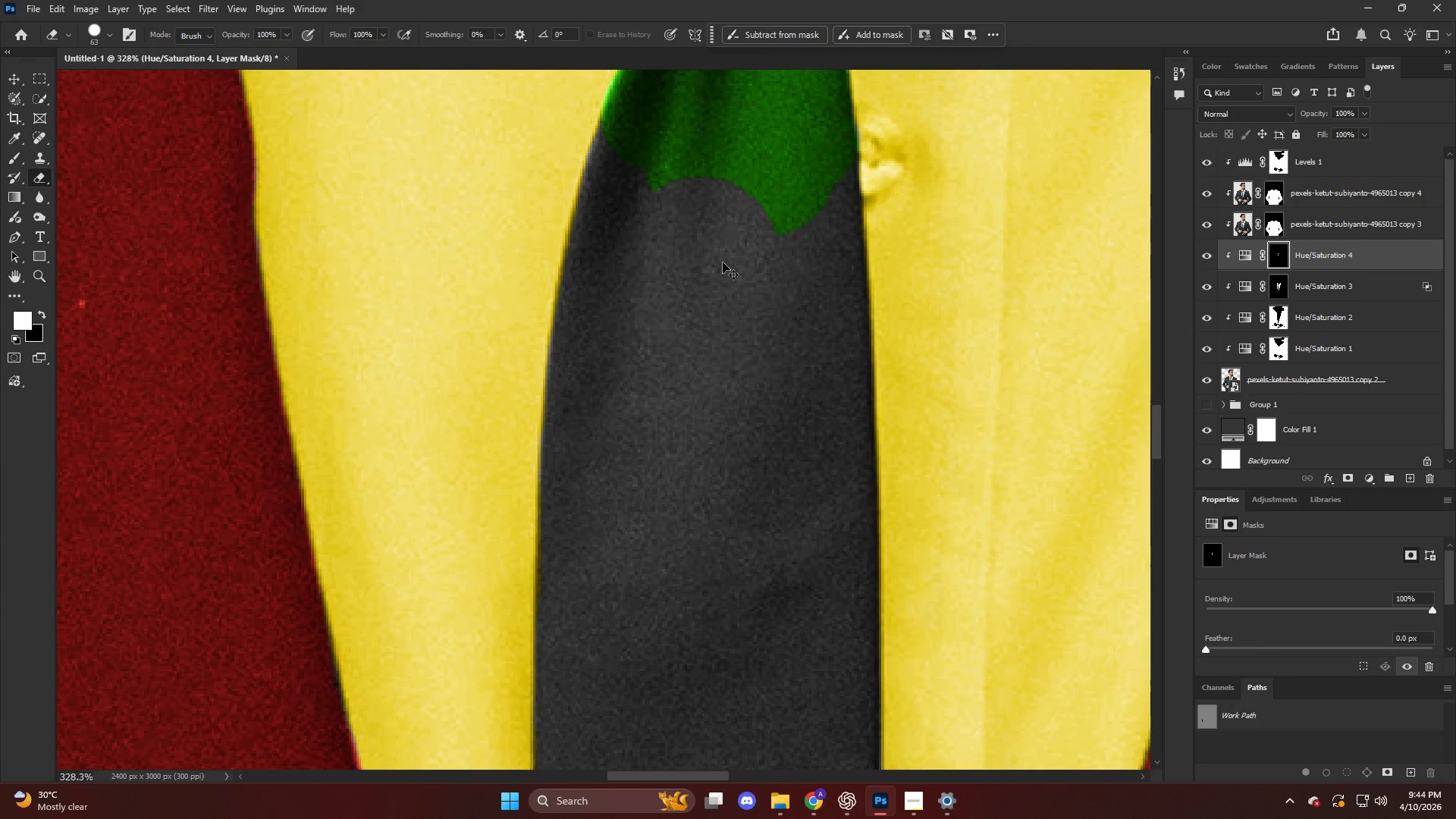 
key(Control+Z)
 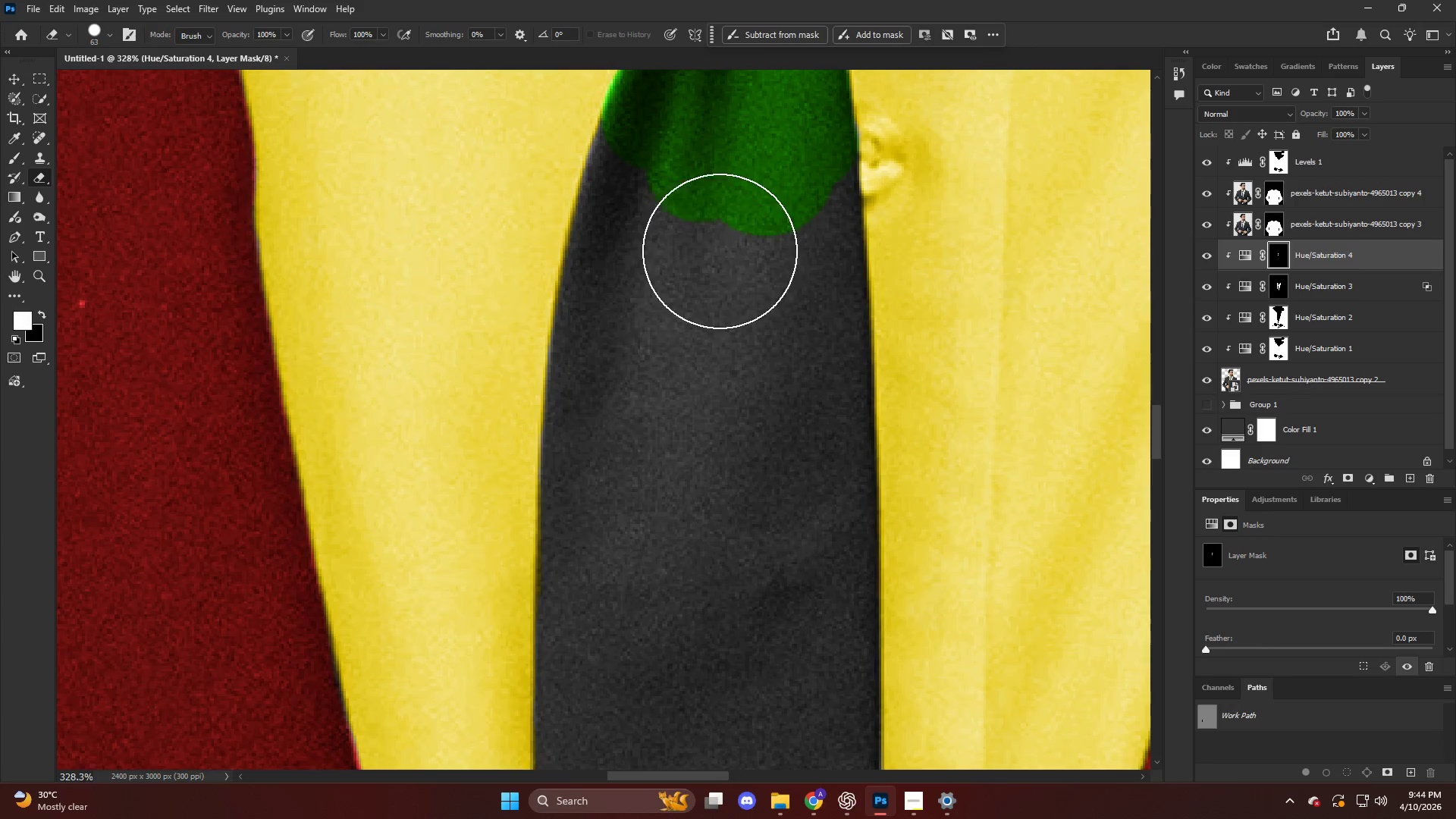 
key(X)
 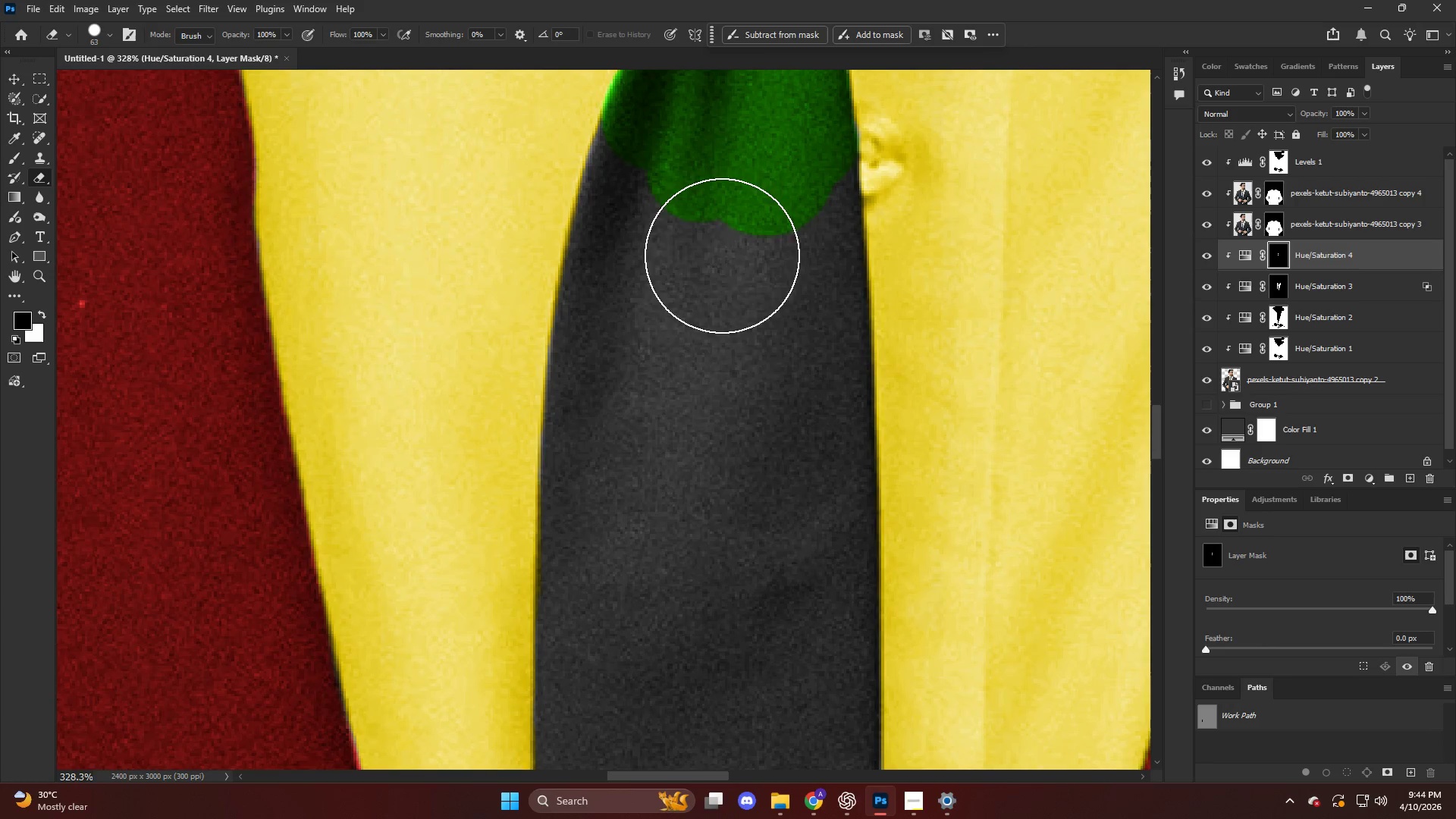 
left_click_drag(start_coordinate=[722, 237], to_coordinate=[705, 476])
 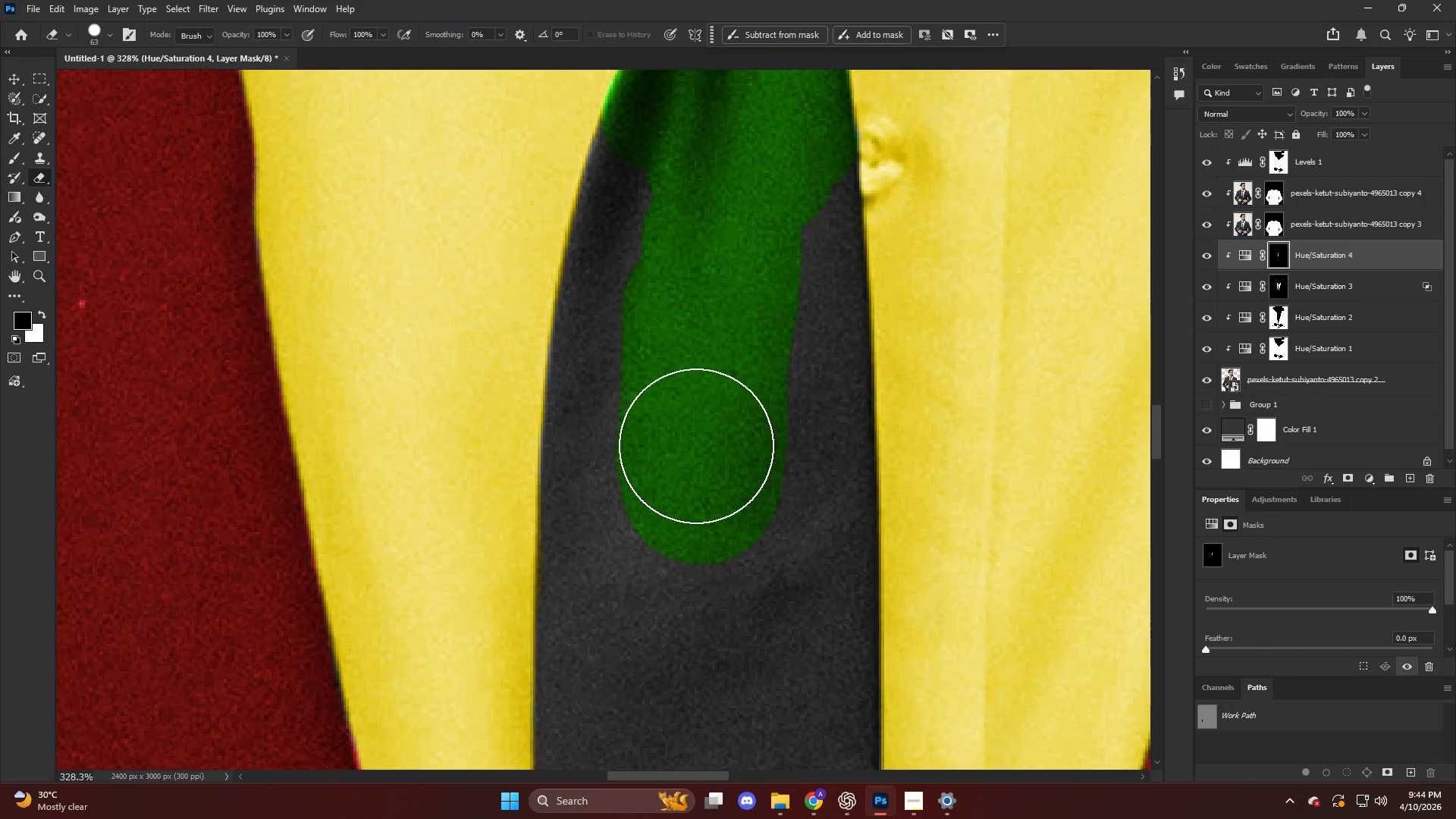 
hold_key(key=AltLeft, duration=0.39)
 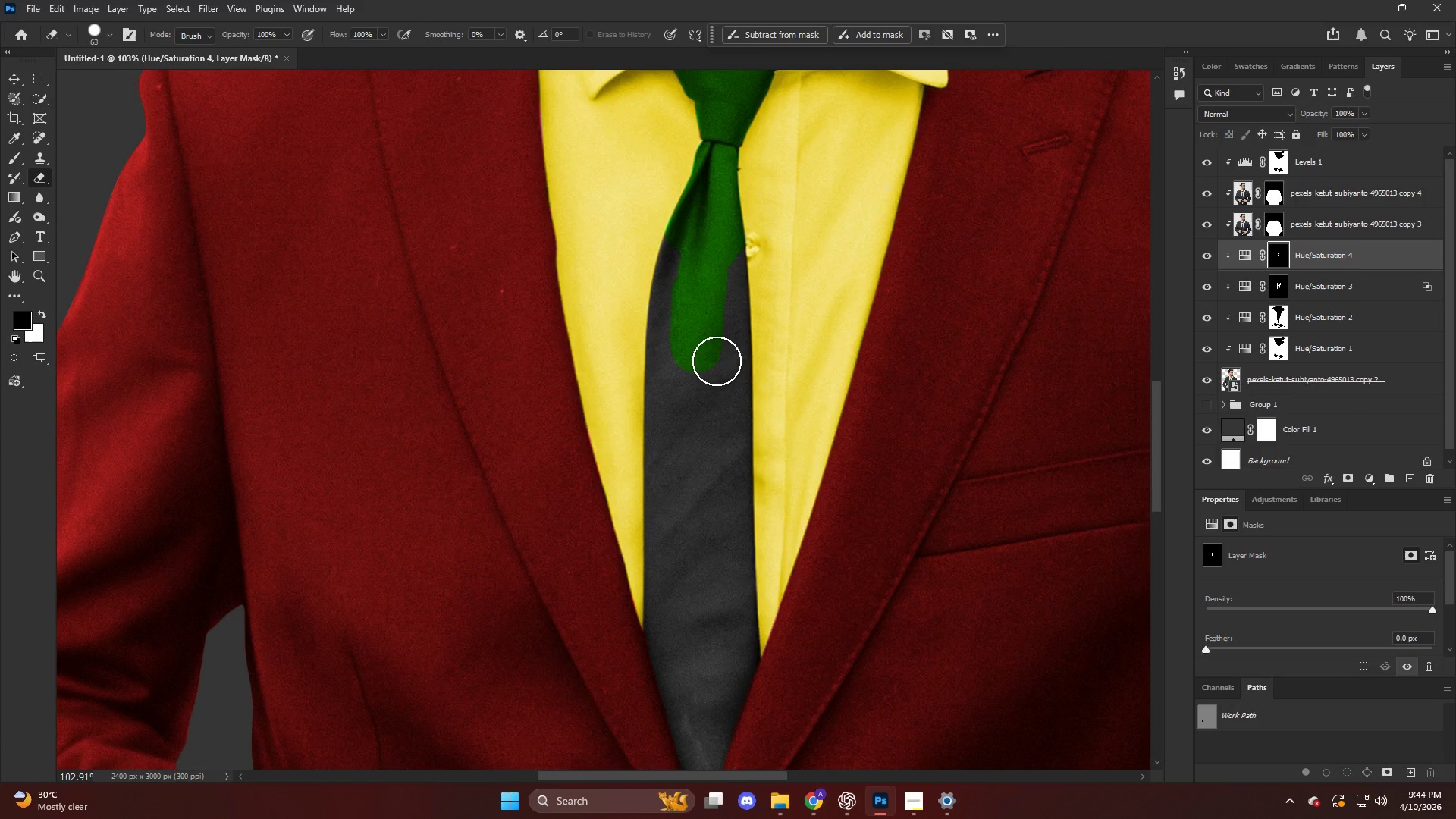 
left_click_drag(start_coordinate=[701, 353], to_coordinate=[701, 529])
 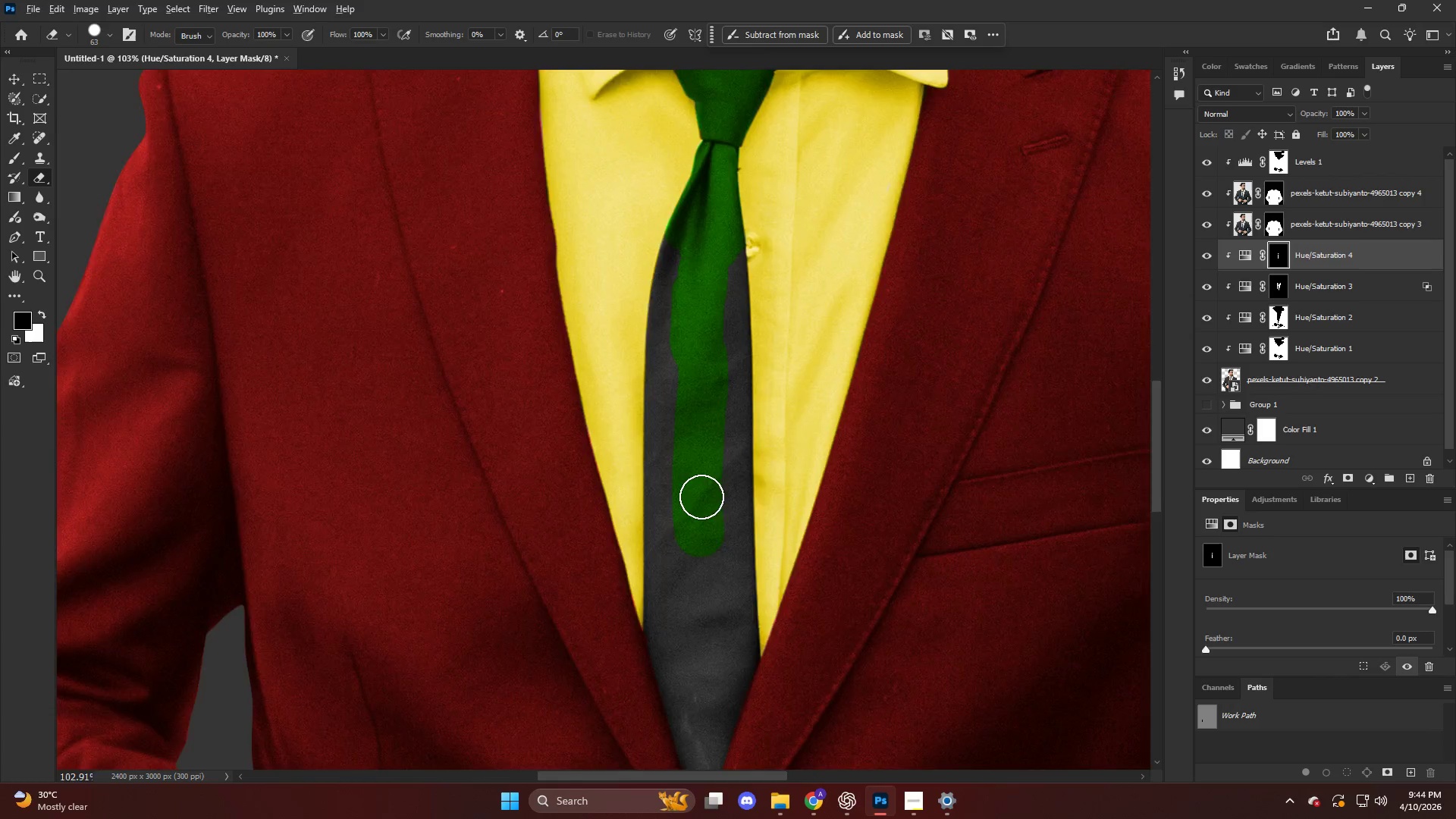 
scroll: coordinate [691, 441], scroll_direction: down, amount: 22.0
 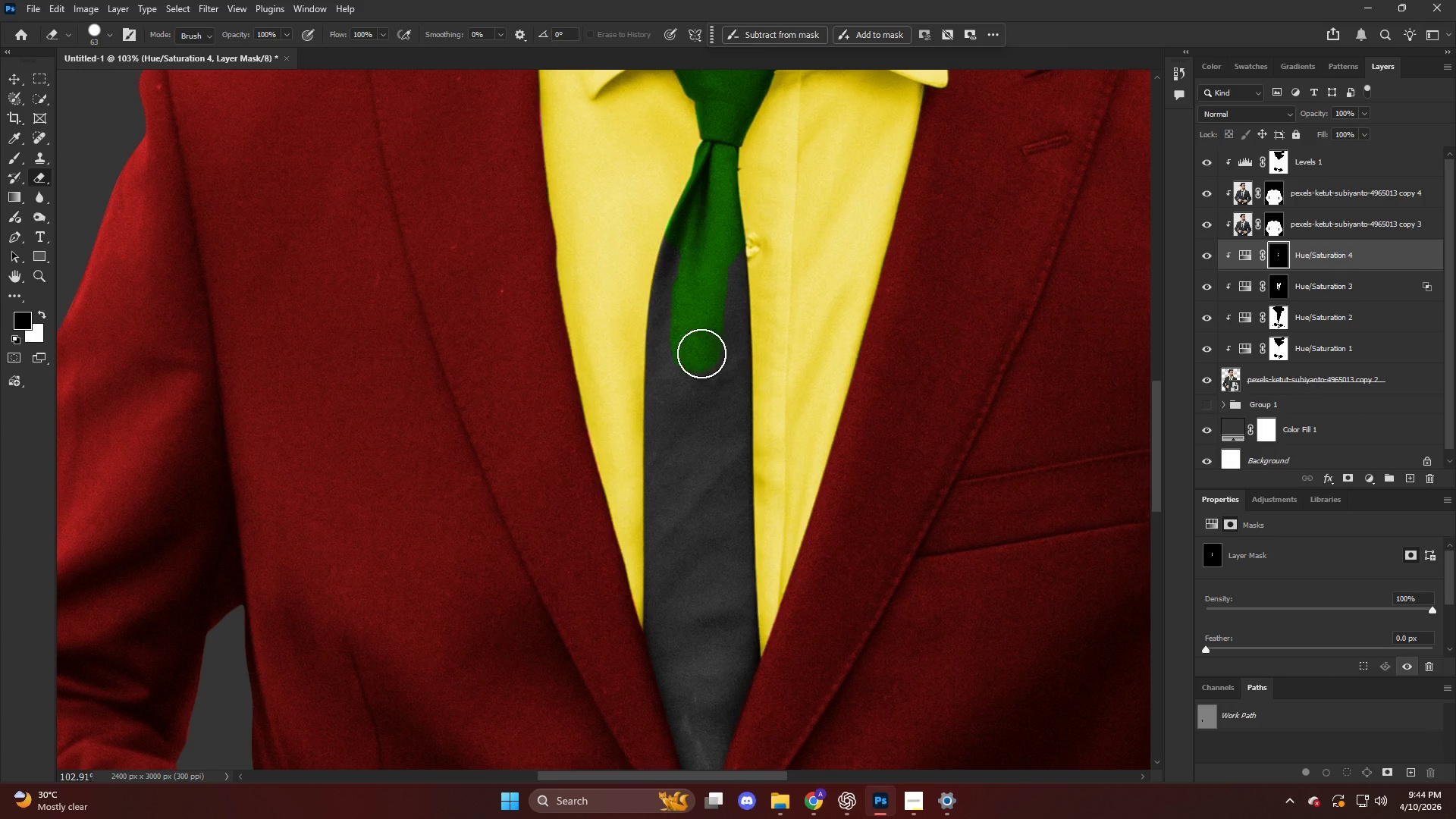 
hold_key(key=AltLeft, duration=0.45)
scroll: coordinate [710, 445], scroll_direction: down, amount: 12.0
 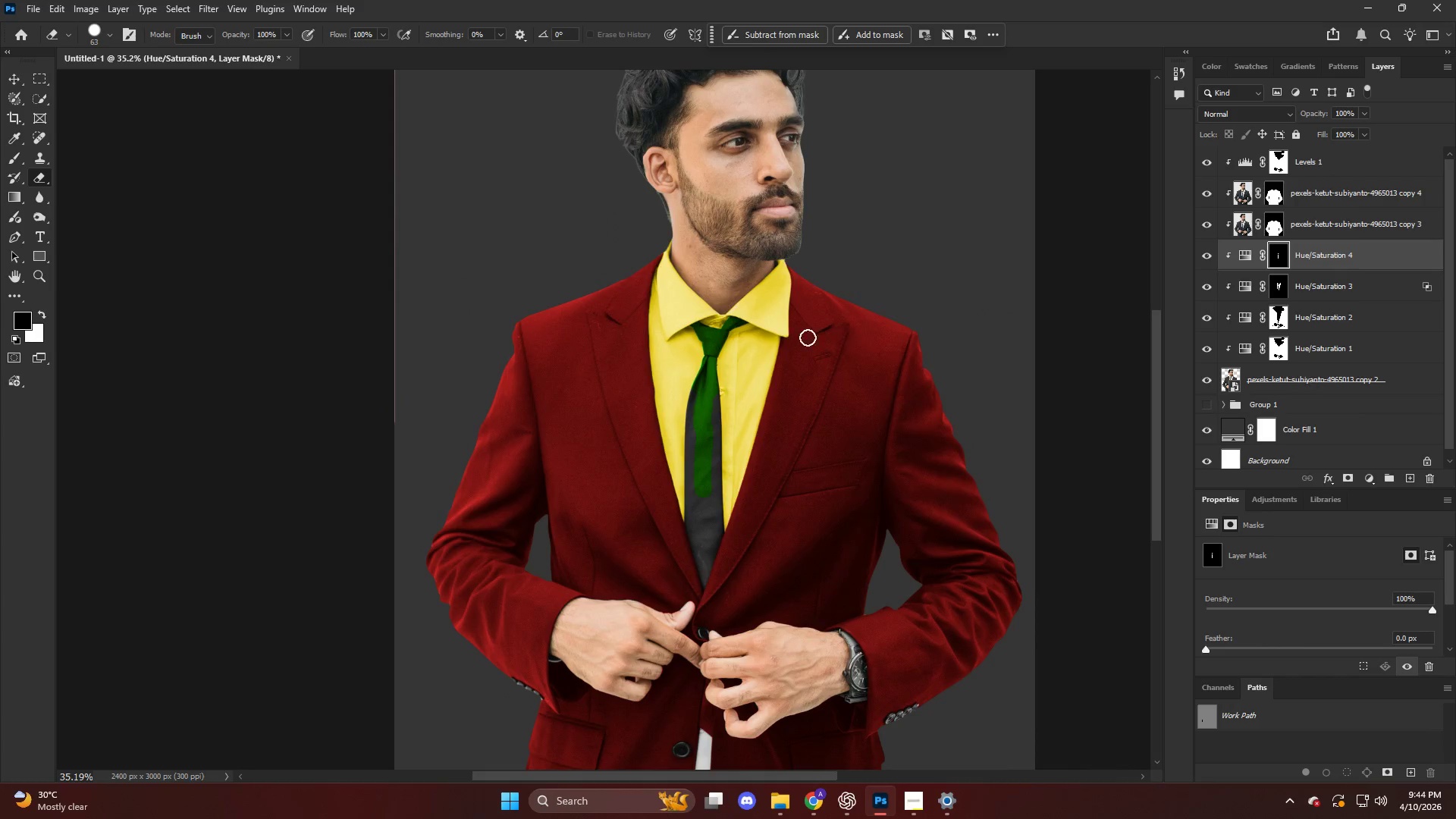 
hold_key(key=AltLeft, duration=1.34)
scroll: coordinate [670, 487], scroll_direction: up, amount: 26.0
 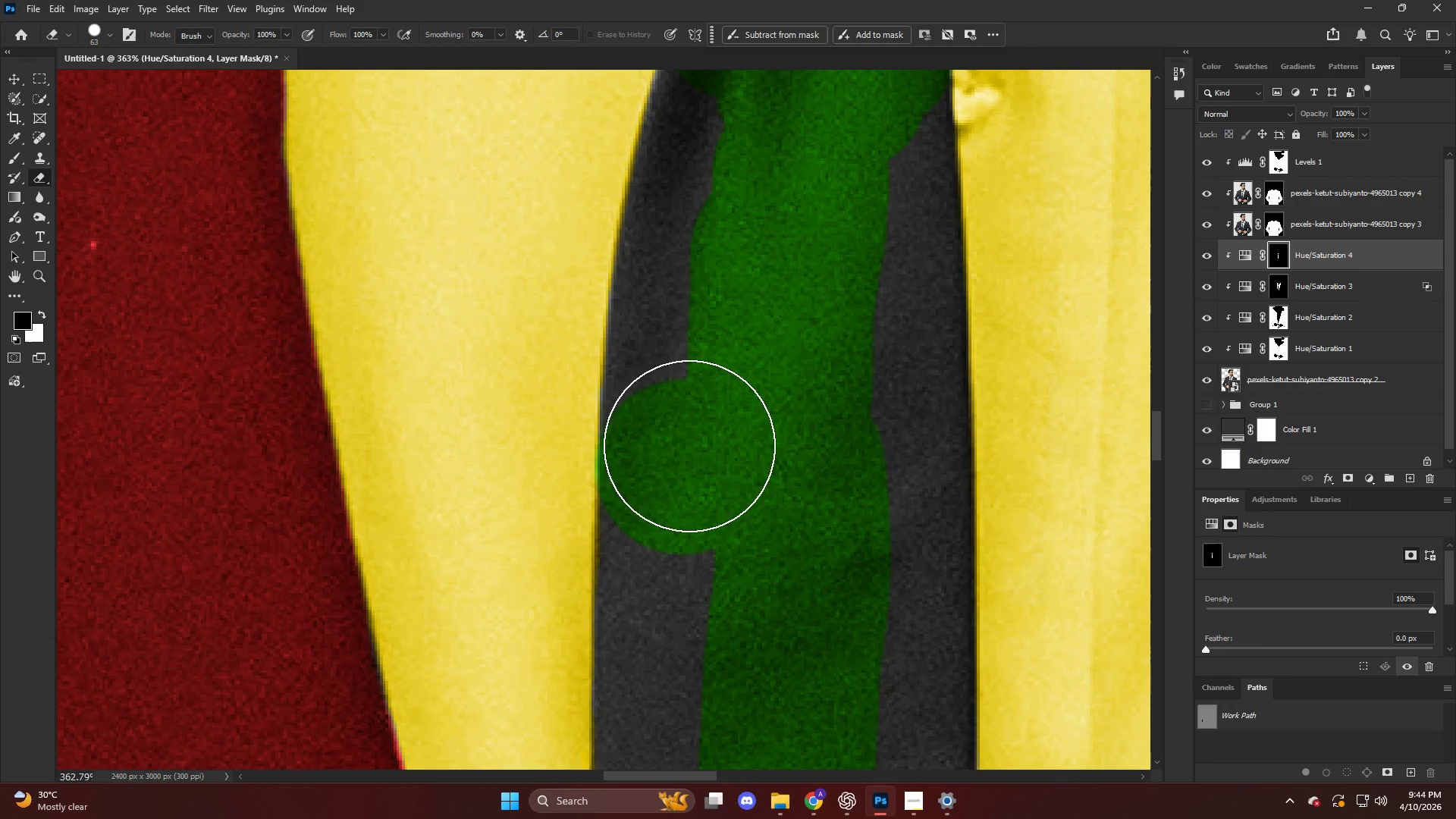 
hold_key(key=ShiftLeft, duration=0.73)
left_click([697, 287])
 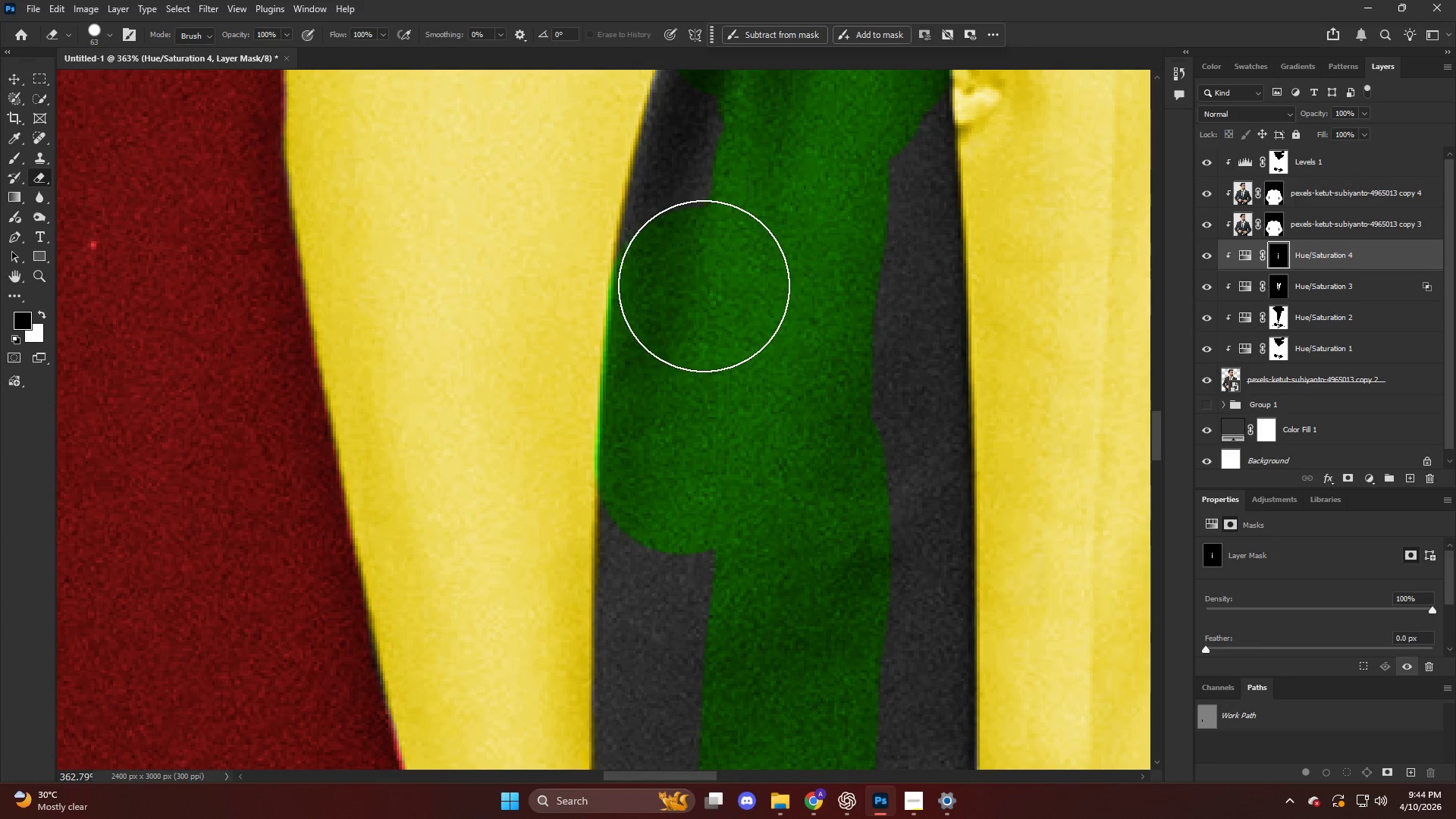 
key(Alt+AltLeft)
 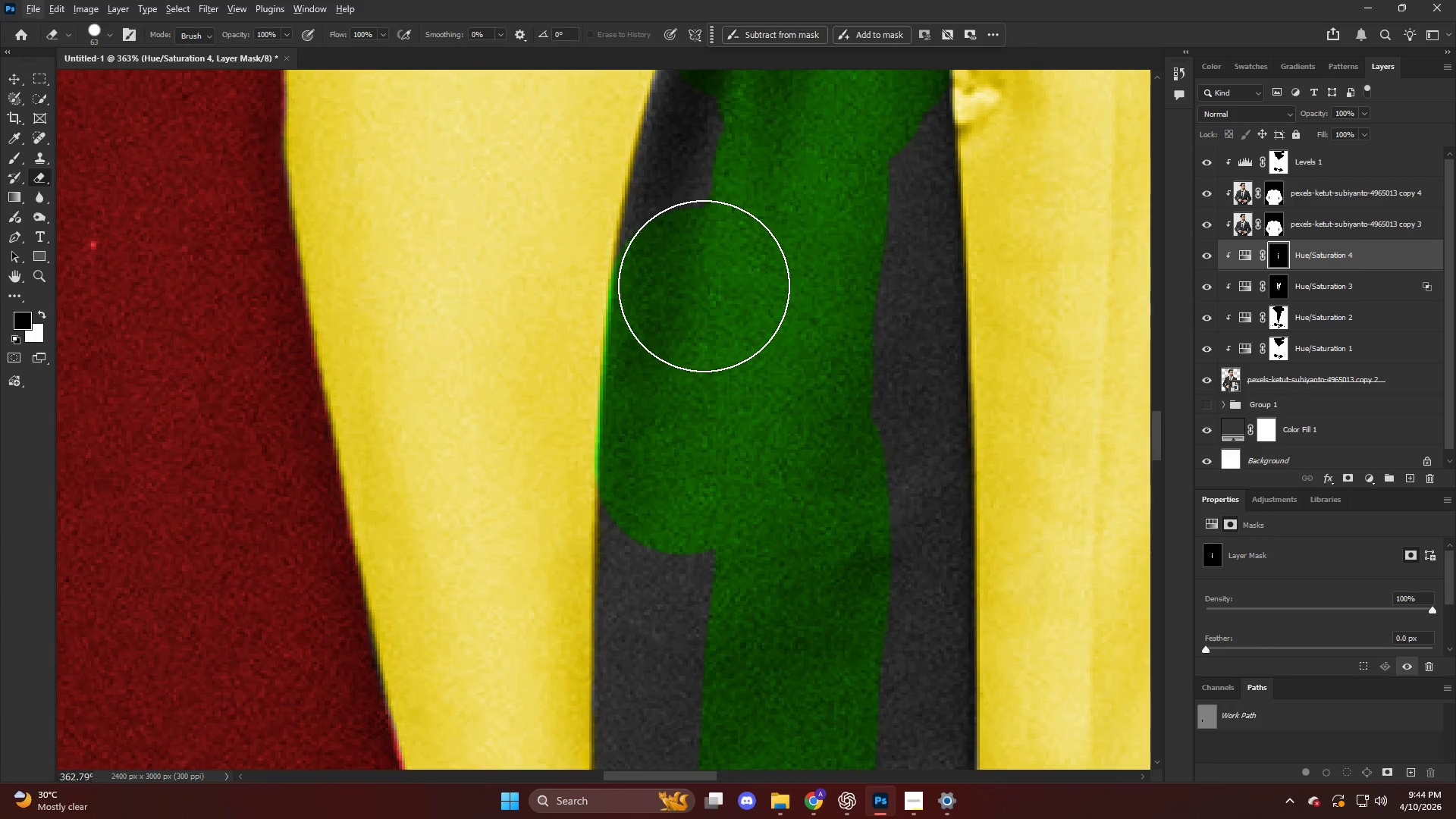 
key(Alt+AltLeft)
 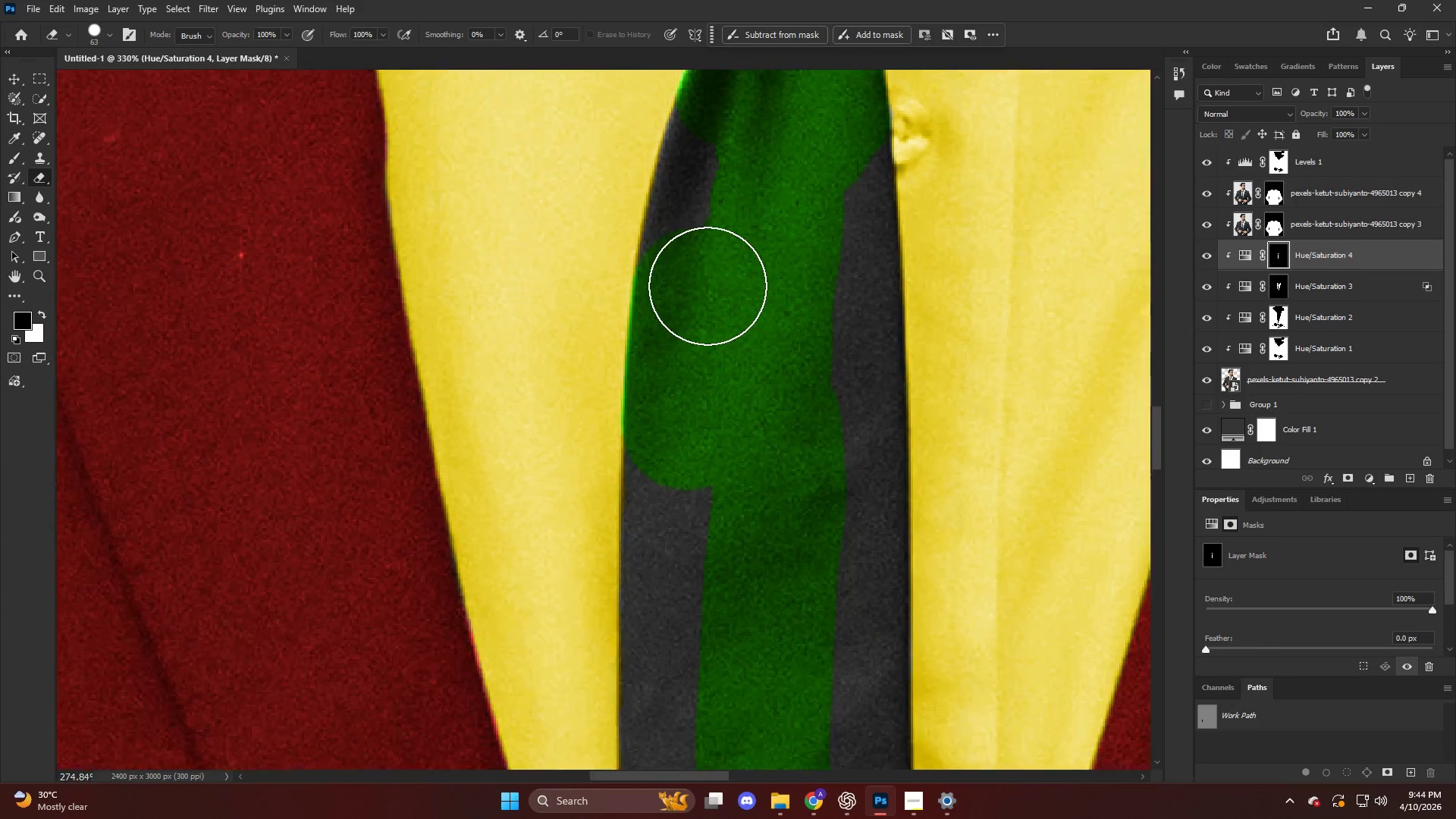 
hold_key(key=AltLeft, duration=0.44)
 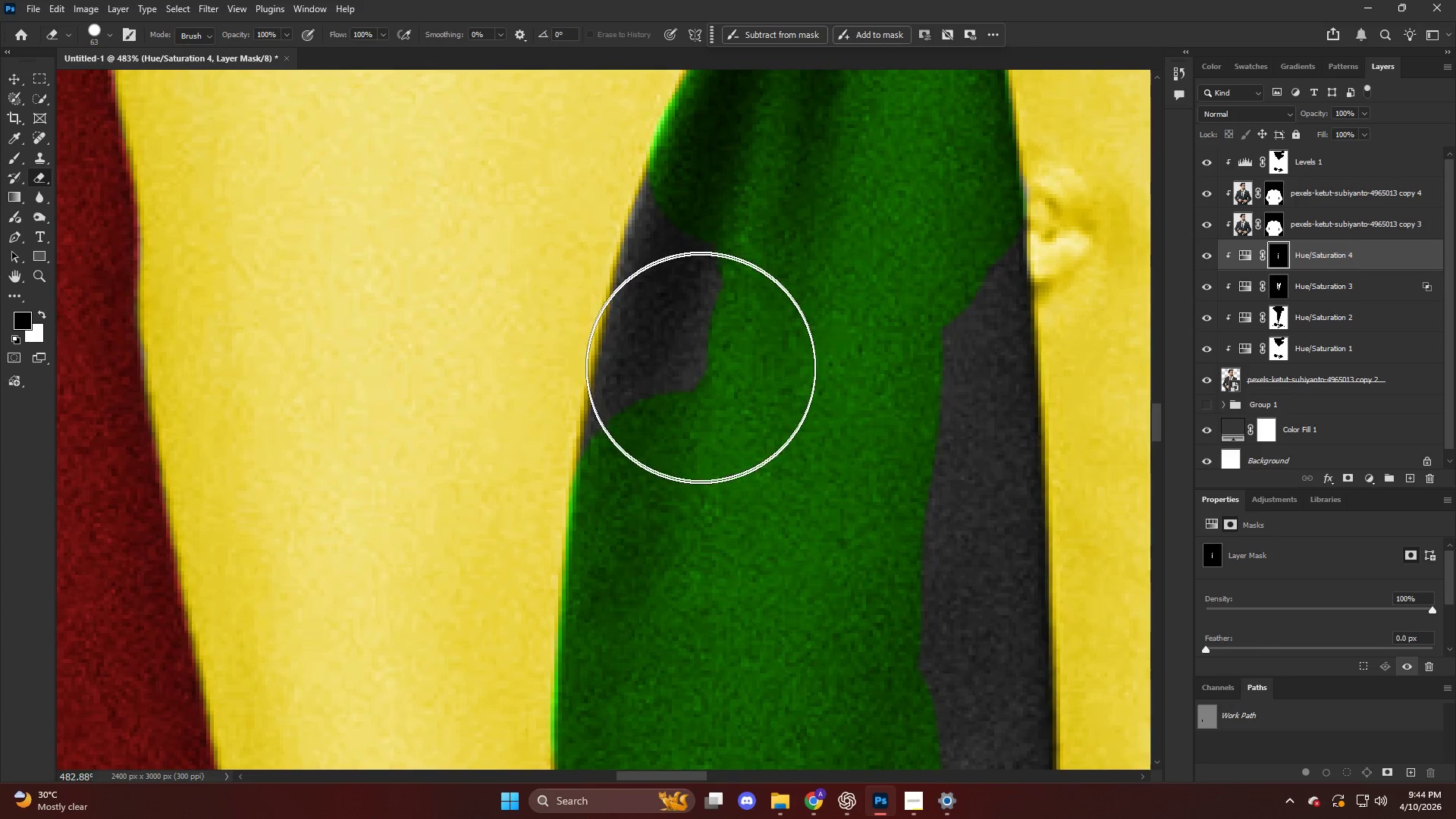 
hold_key(key=ShiftLeft, duration=1.47)
 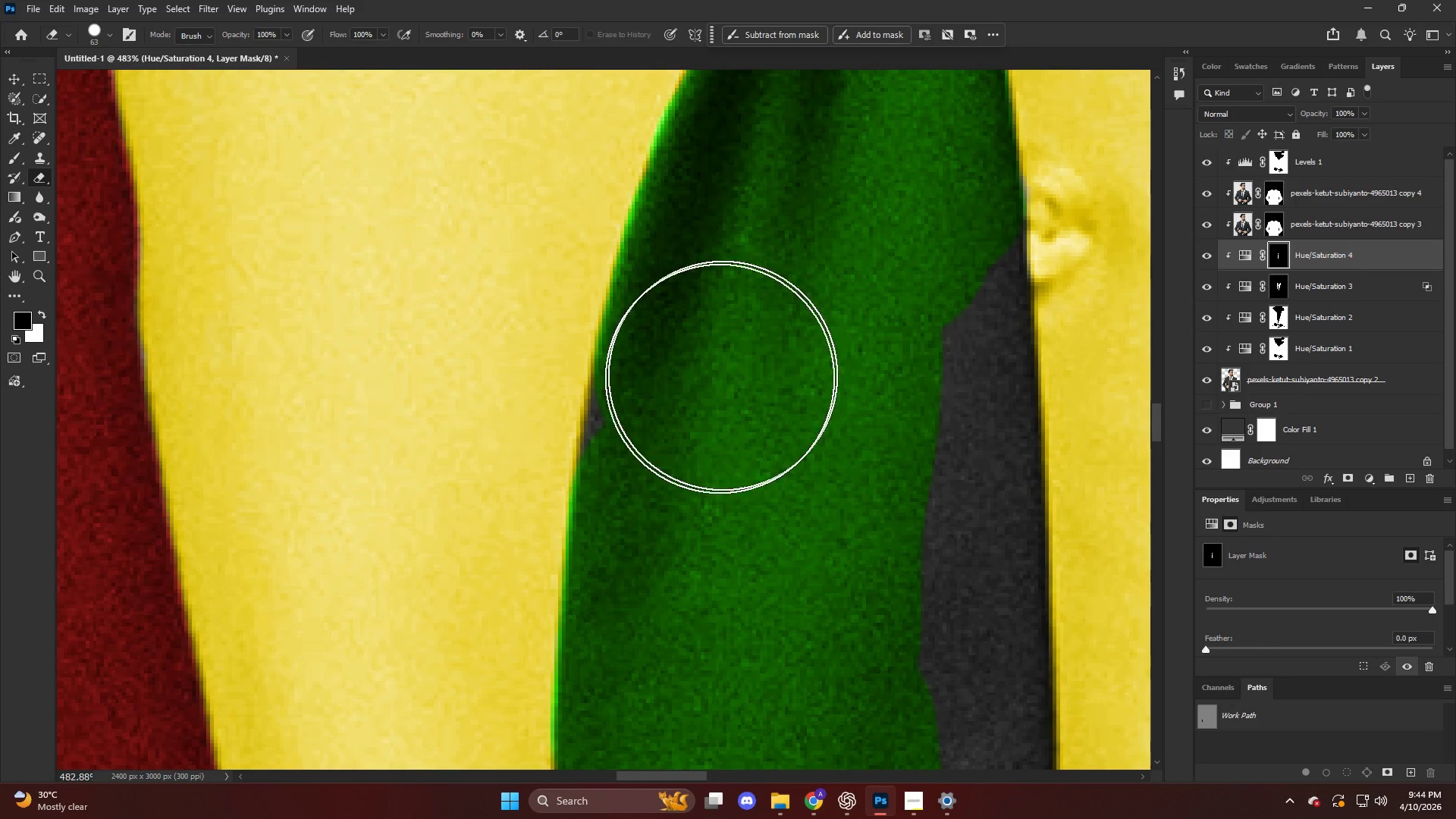 
scroll: coordinate [704, 331], scroll_direction: up, amount: 13.0
 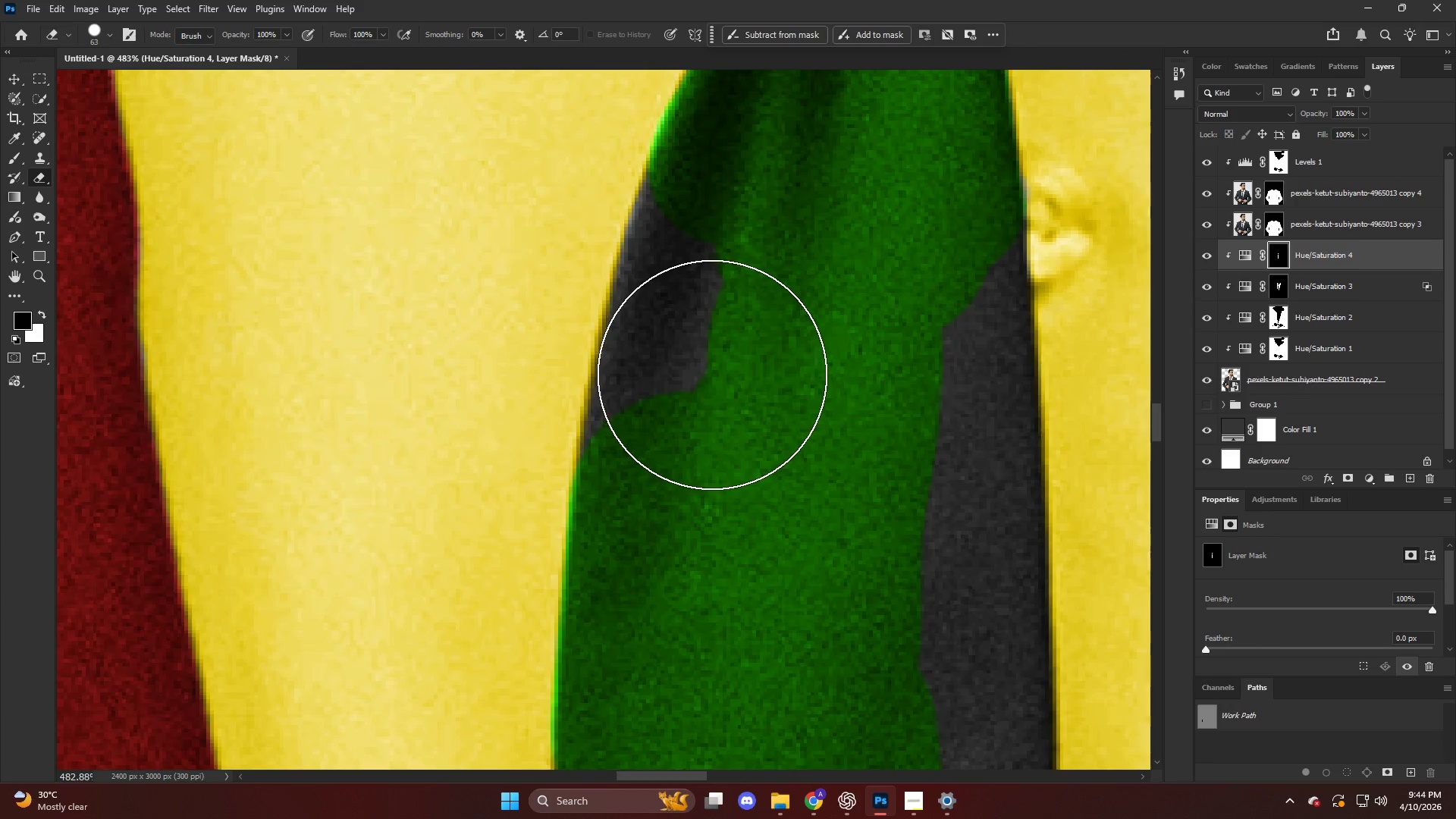 
left_click([710, 371])
 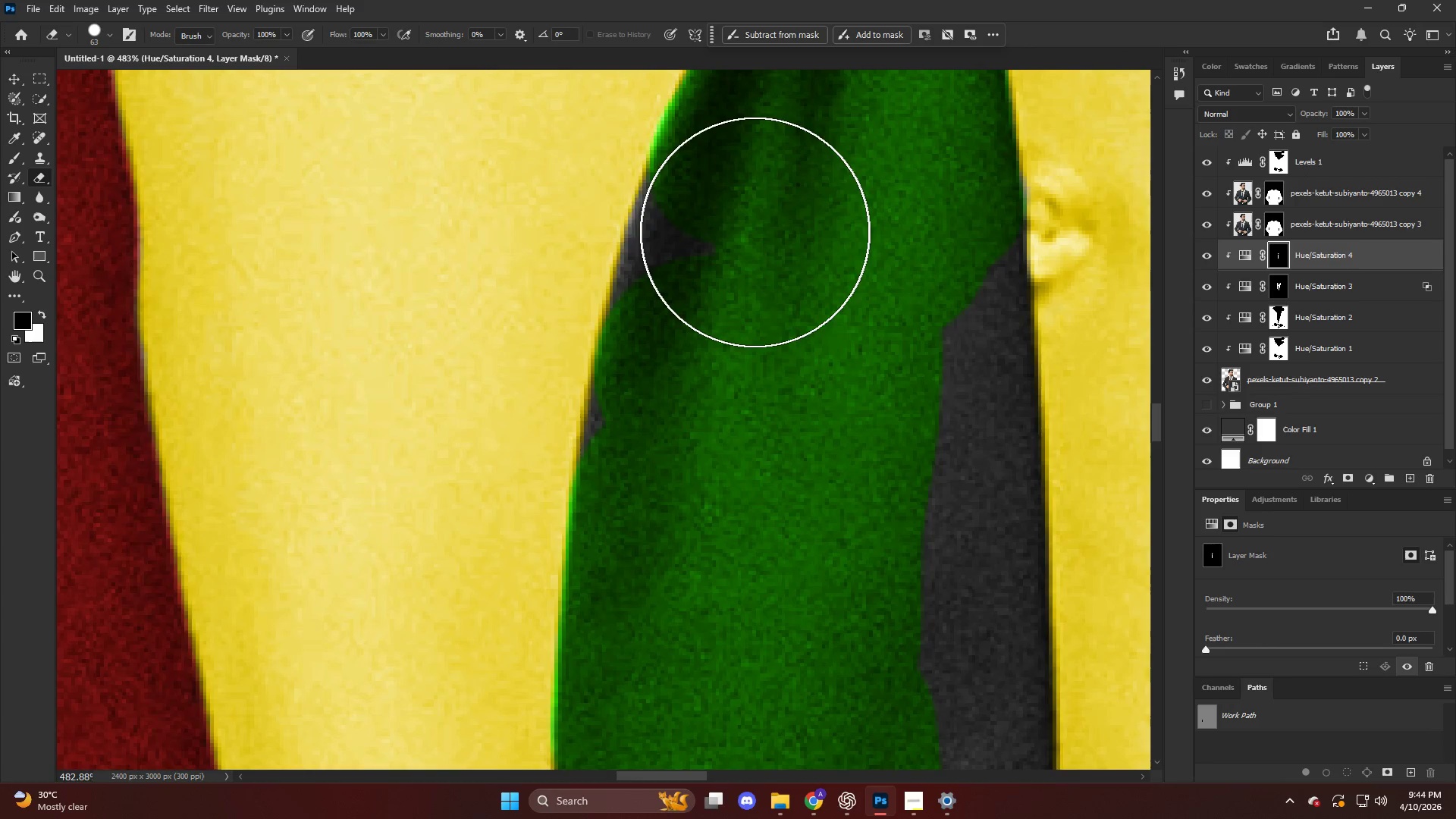 
left_click([744, 232])
 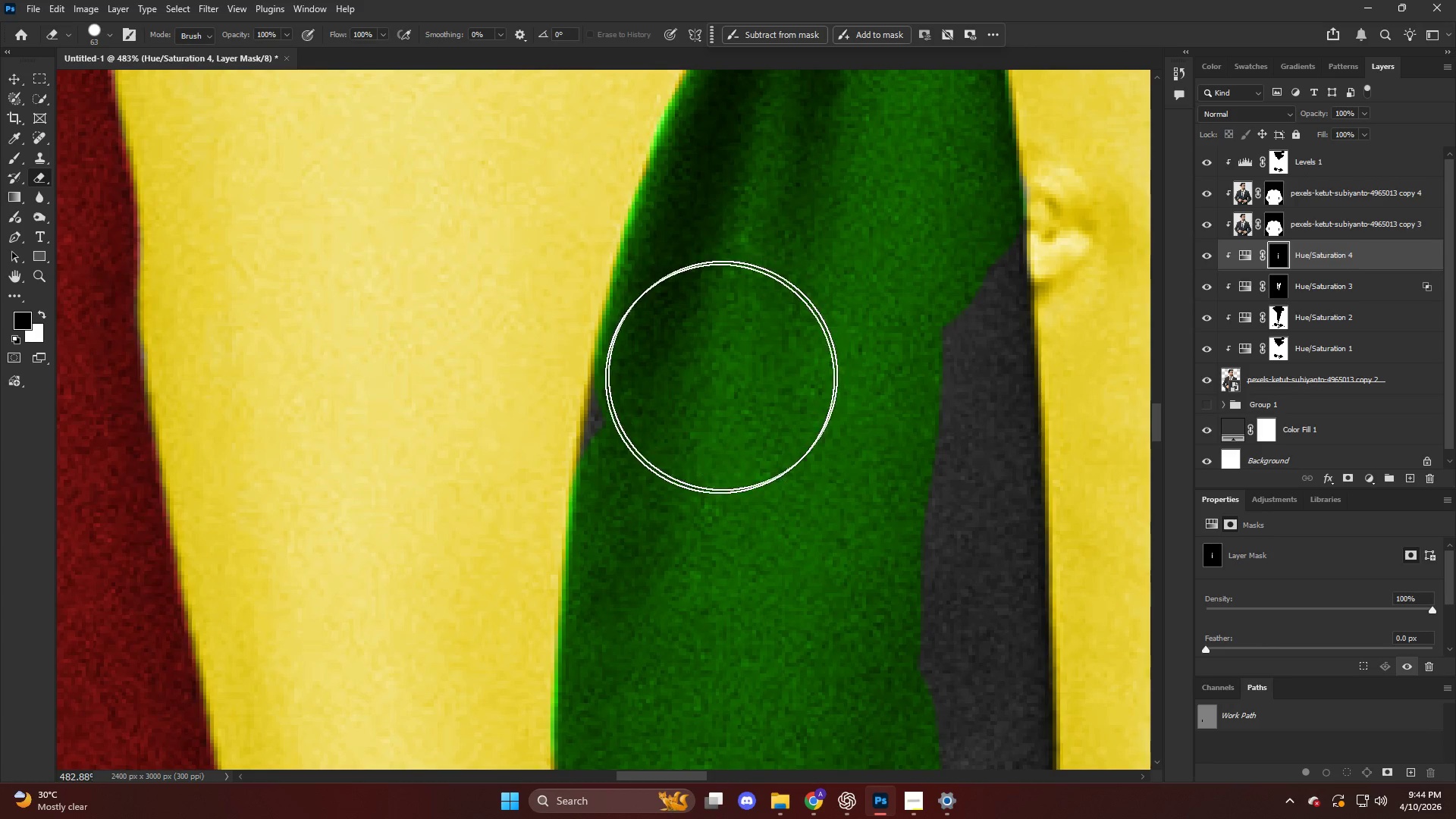 
left_click_drag(start_coordinate=[707, 407], to_coordinate=[711, 450])
 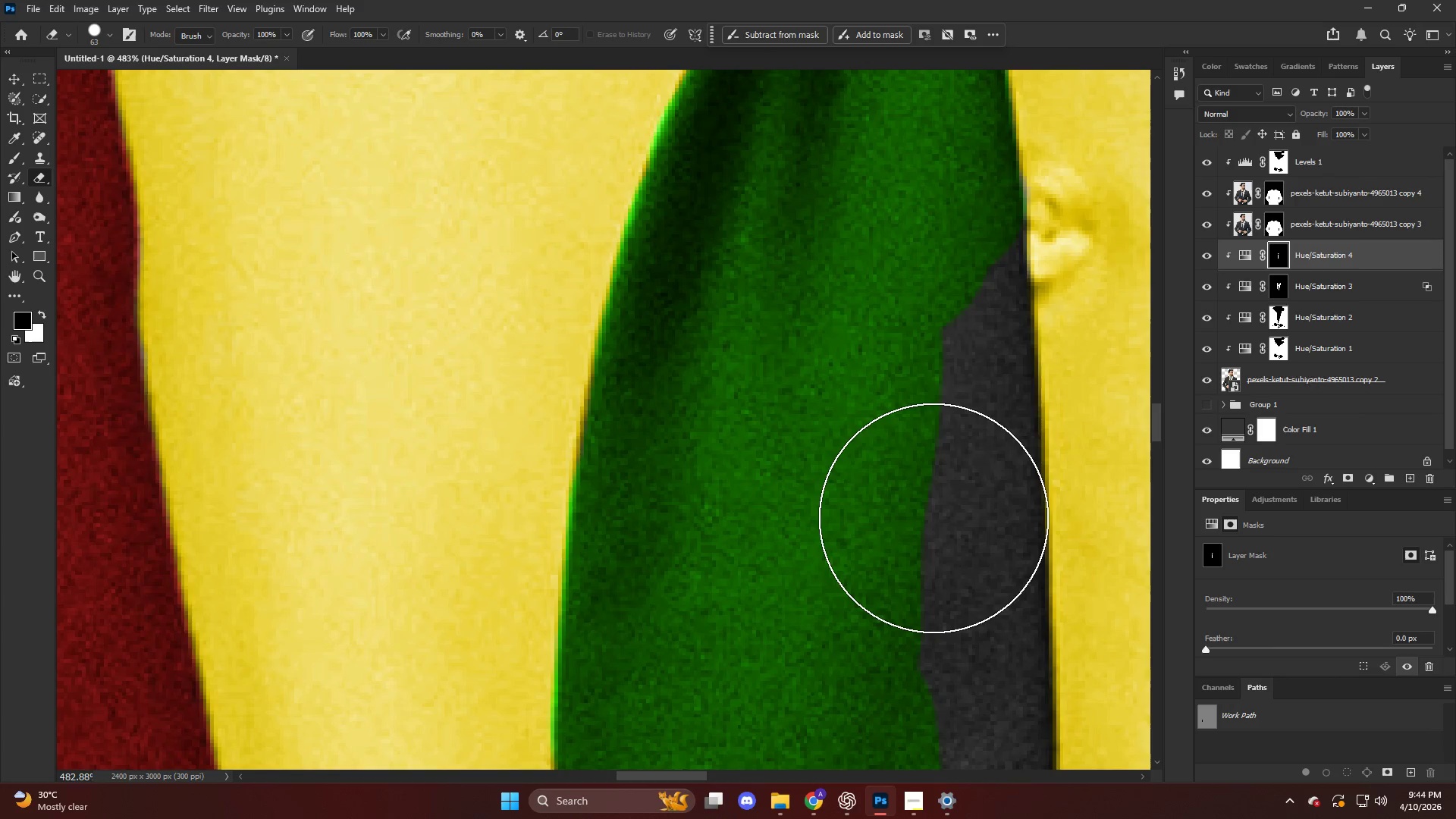 
hold_key(key=ShiftLeft, duration=0.66)
 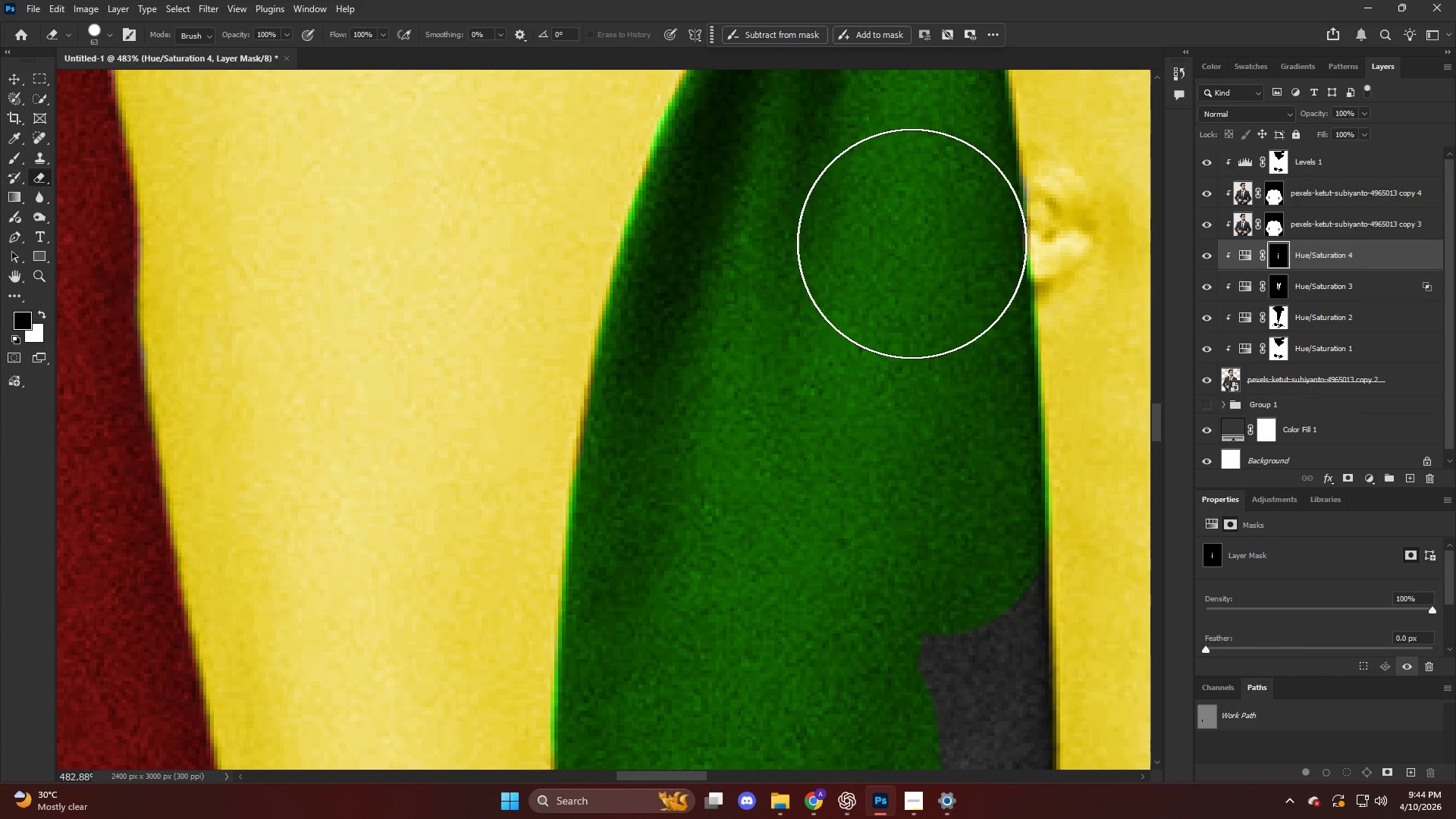 
left_click_drag(start_coordinate=[912, 243], to_coordinate=[906, 211])
 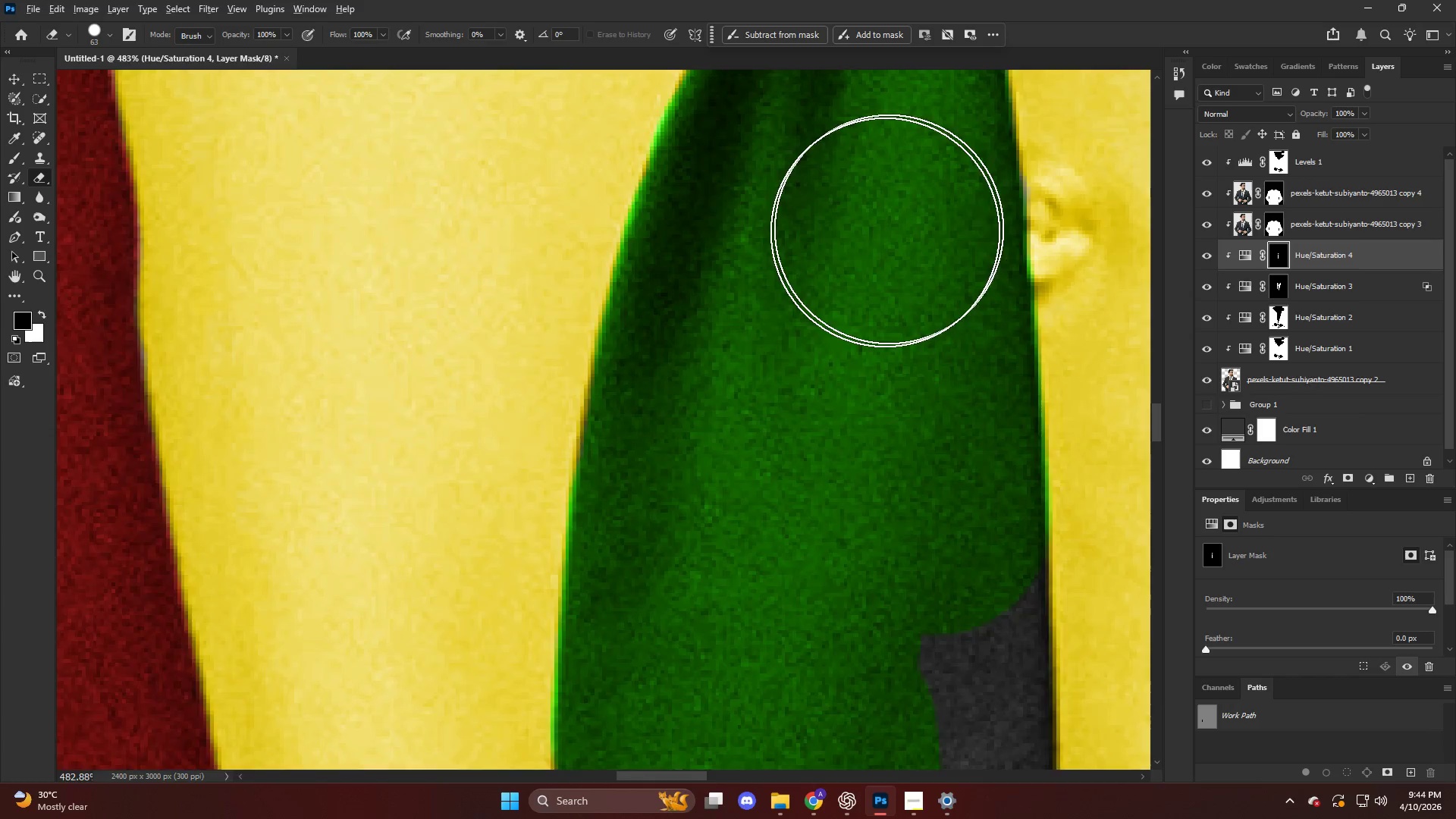 
hold_key(key=AltLeft, duration=0.45)
hold_key(key=AltLeft, duration=0.42)
scroll: coordinate [892, 481], scroll_direction: down, amount: 14.0
 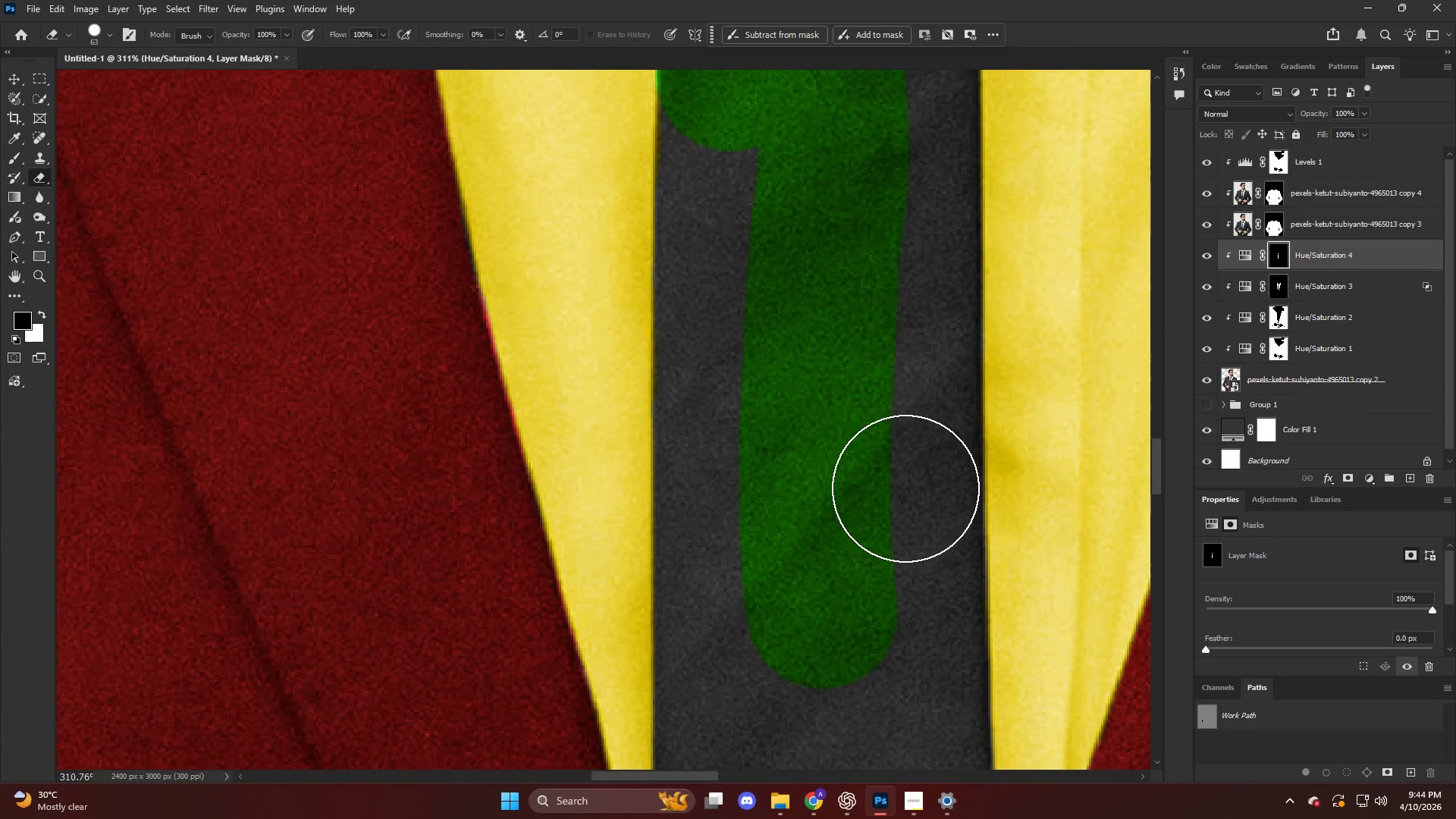 
left_click([911, 491])
 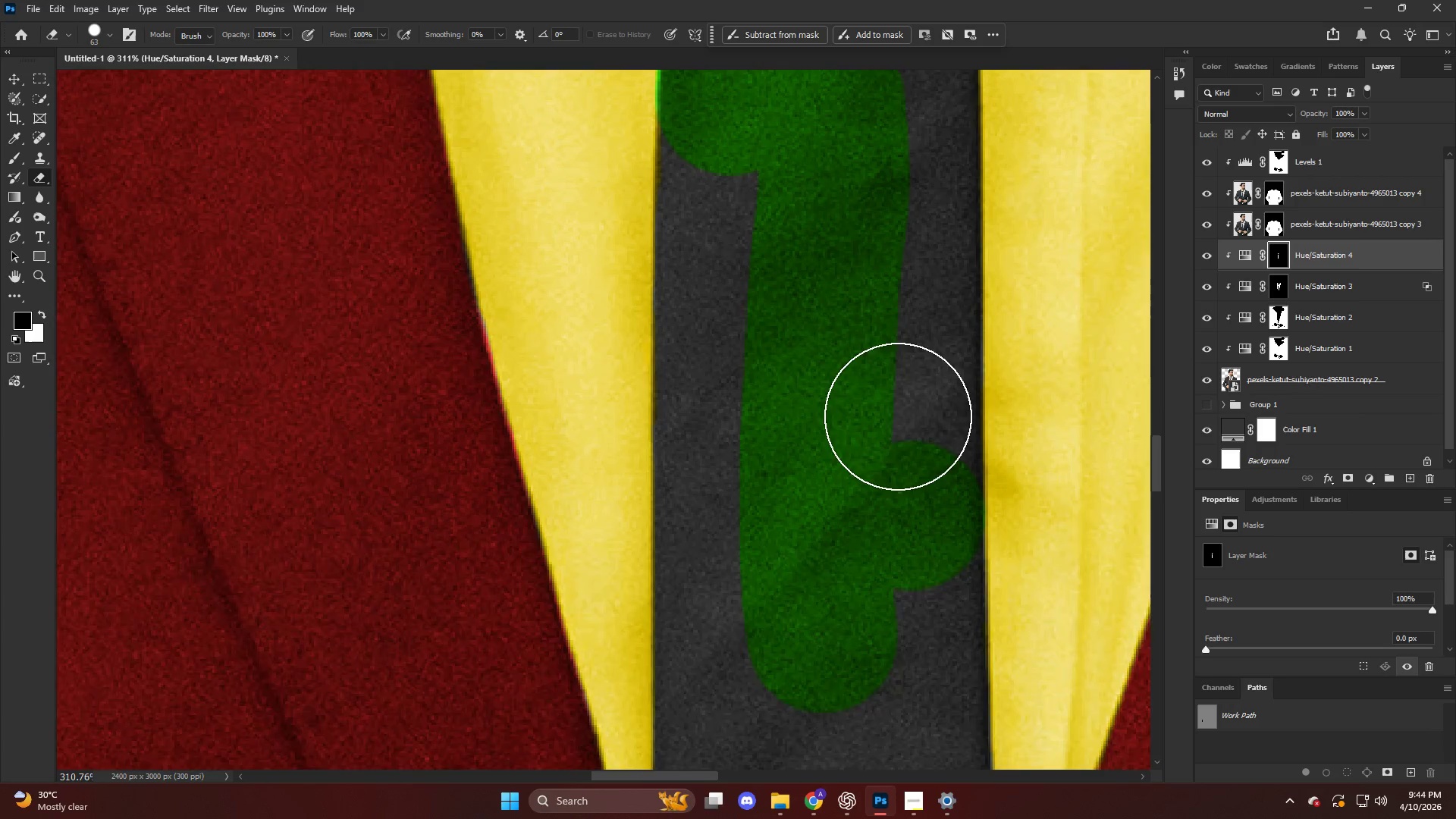 
hold_key(key=ShiftLeft, duration=0.45)
 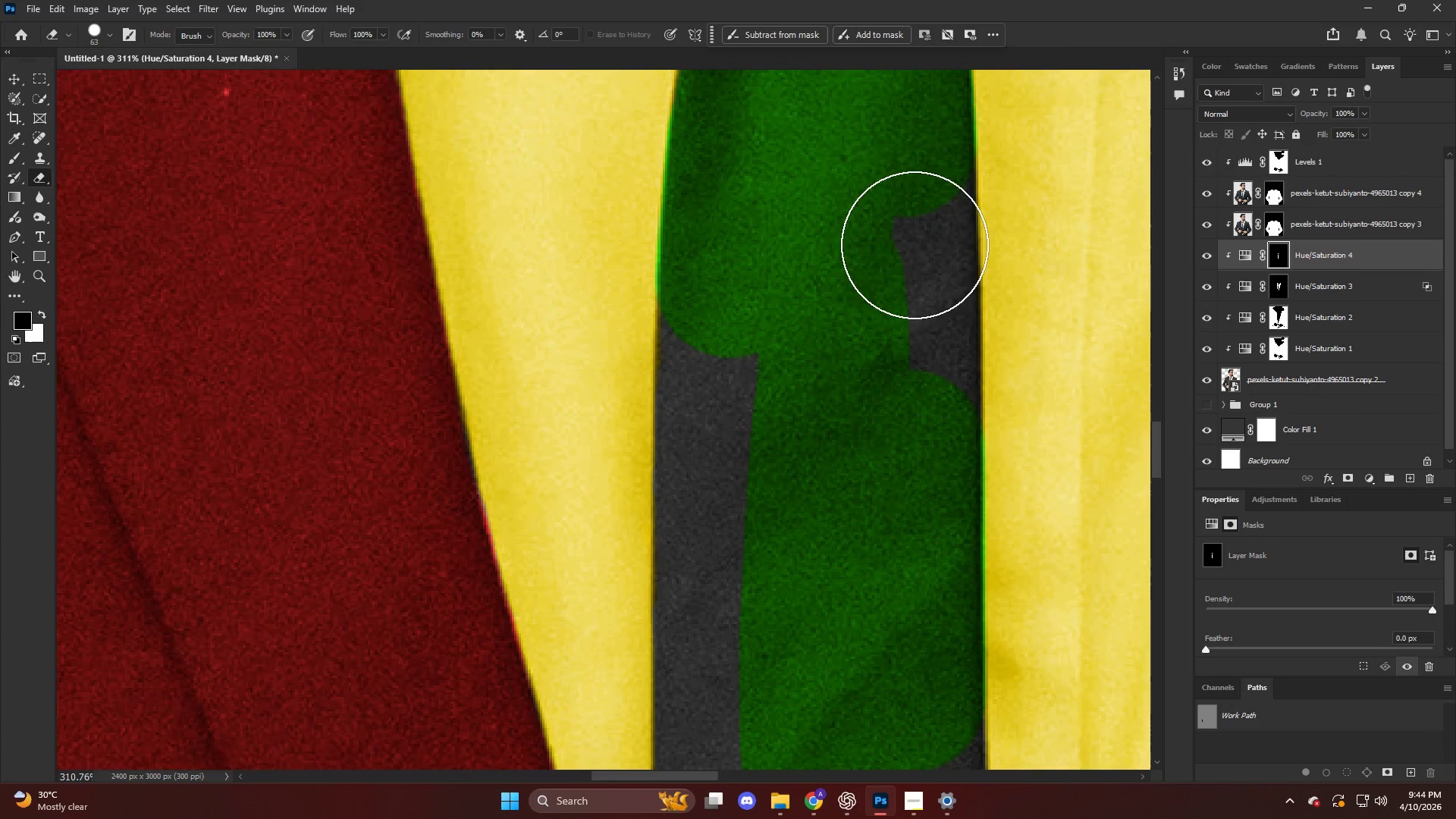 
scroll: coordinate [898, 389], scroll_direction: up, amount: 6.0
 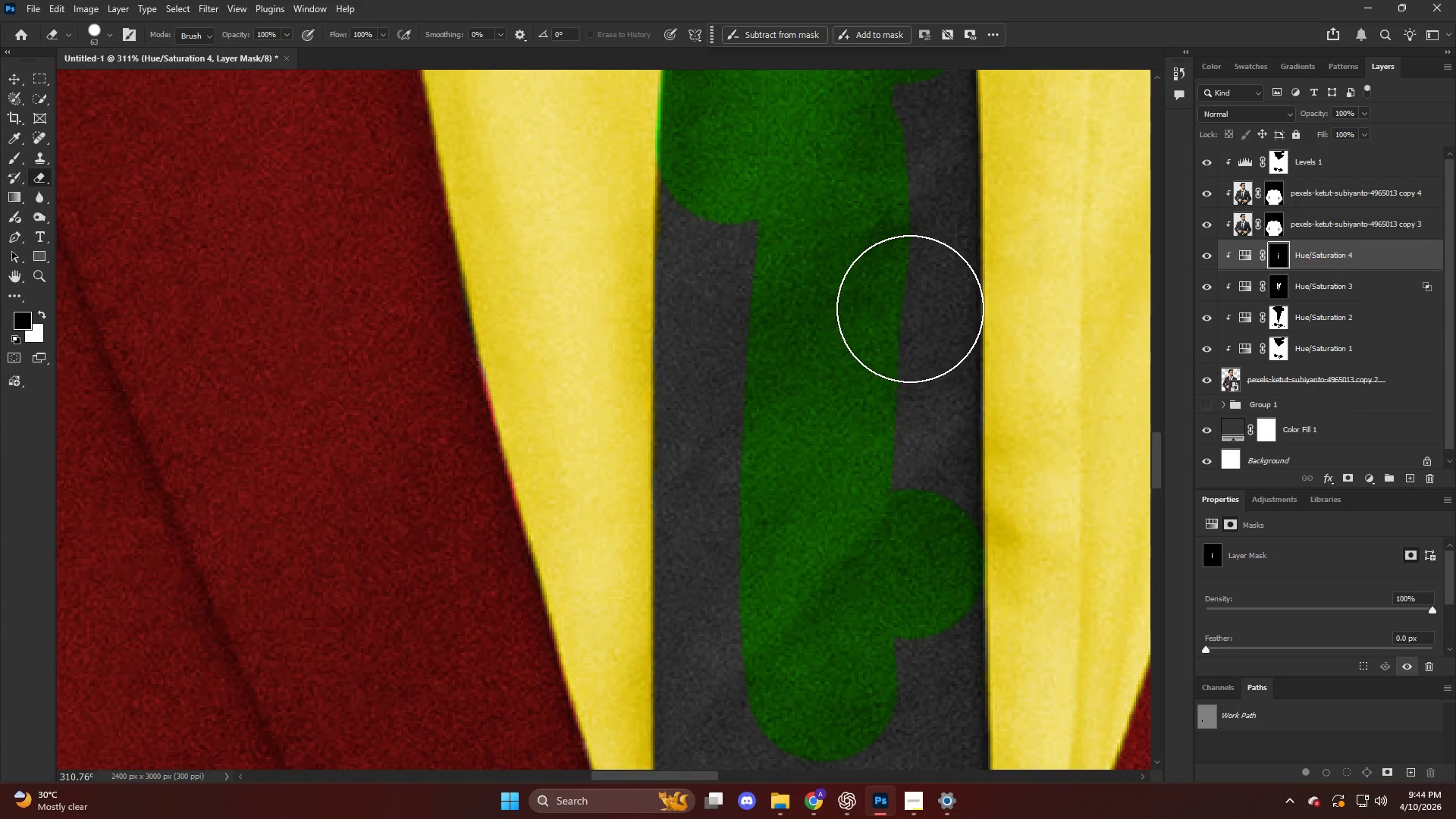 
left_click([910, 309])
 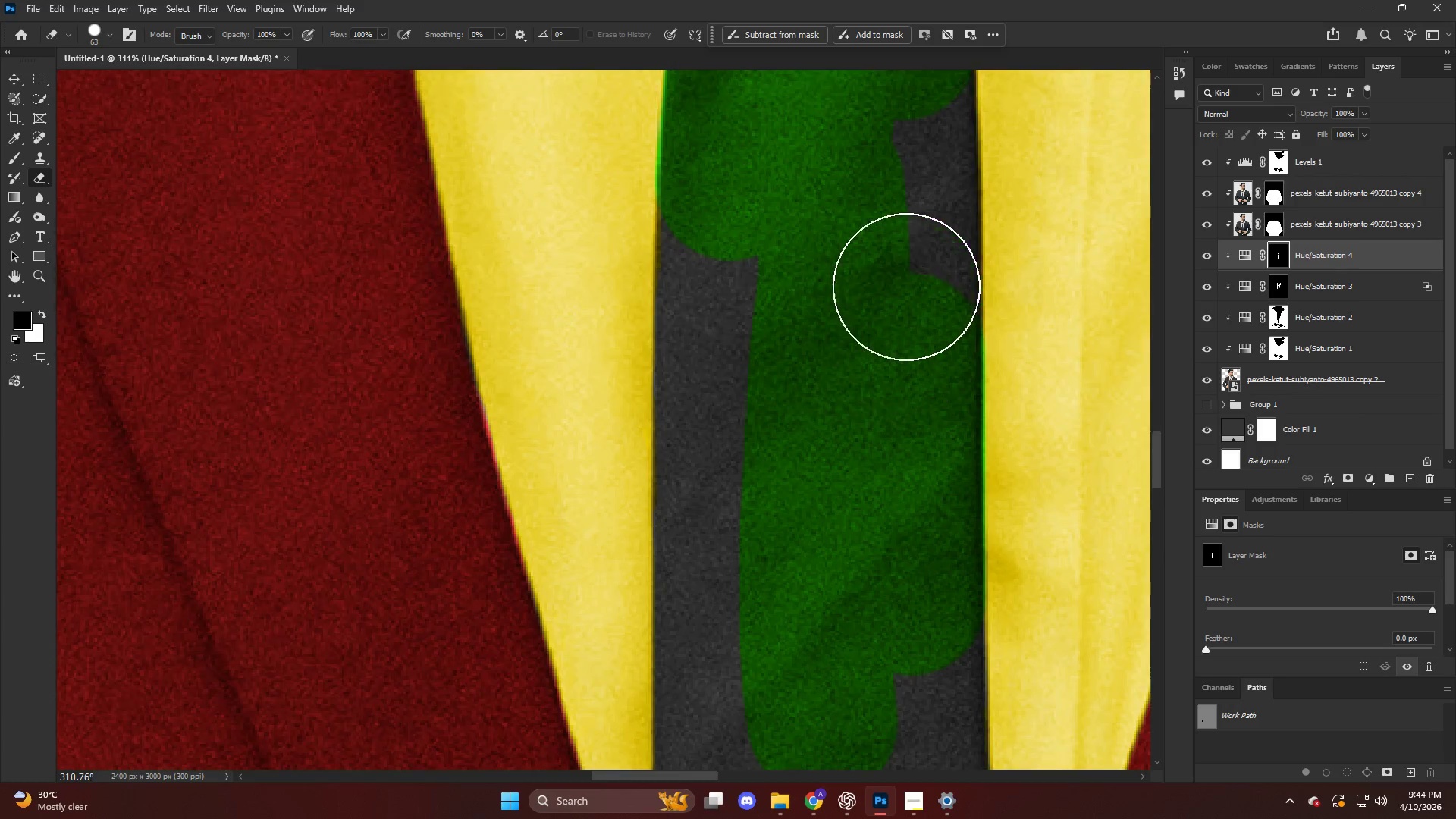 
hold_key(key=ShiftLeft, duration=1.09)
 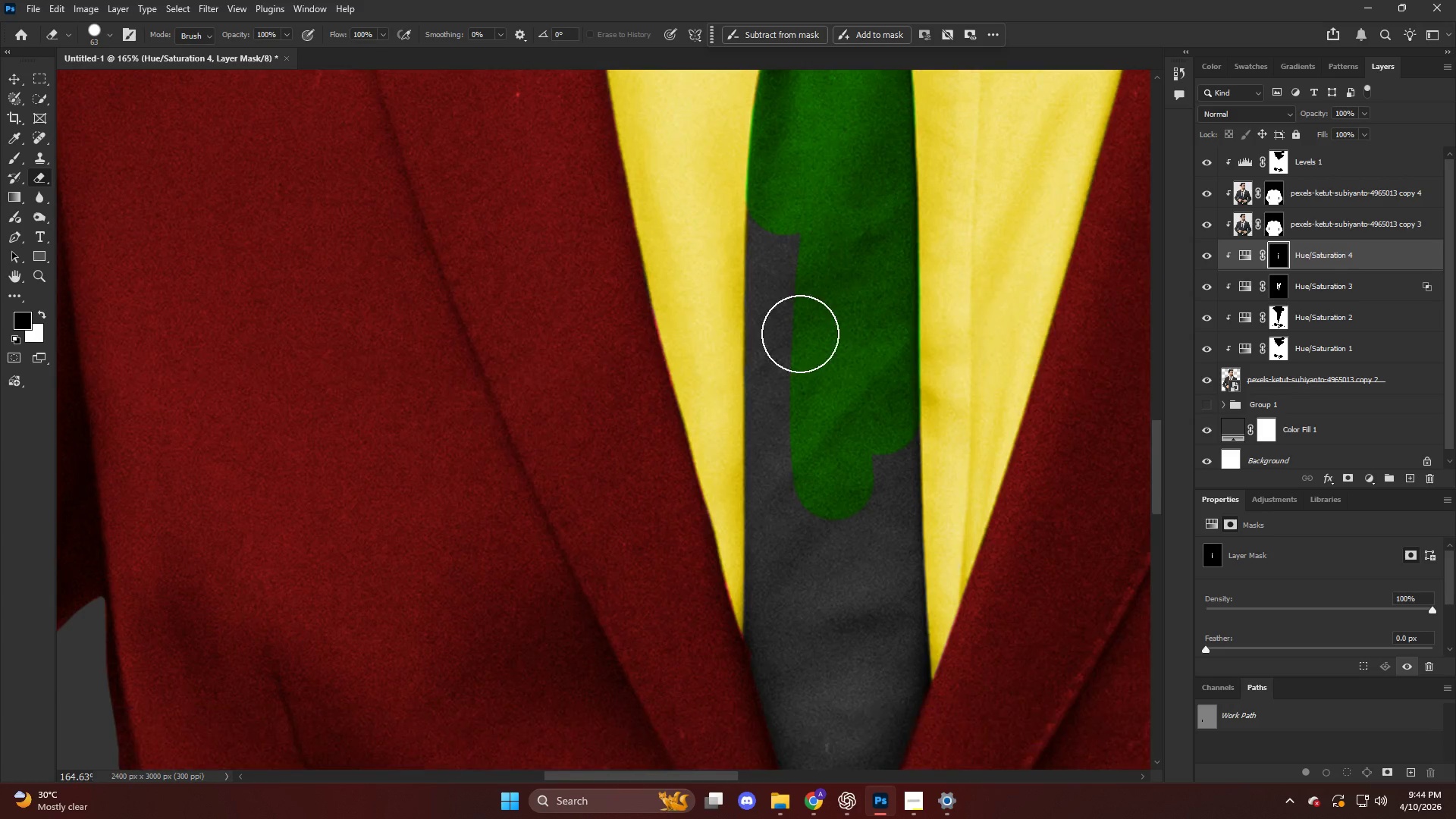 
scroll: coordinate [901, 279], scroll_direction: up, amount: 11.0
 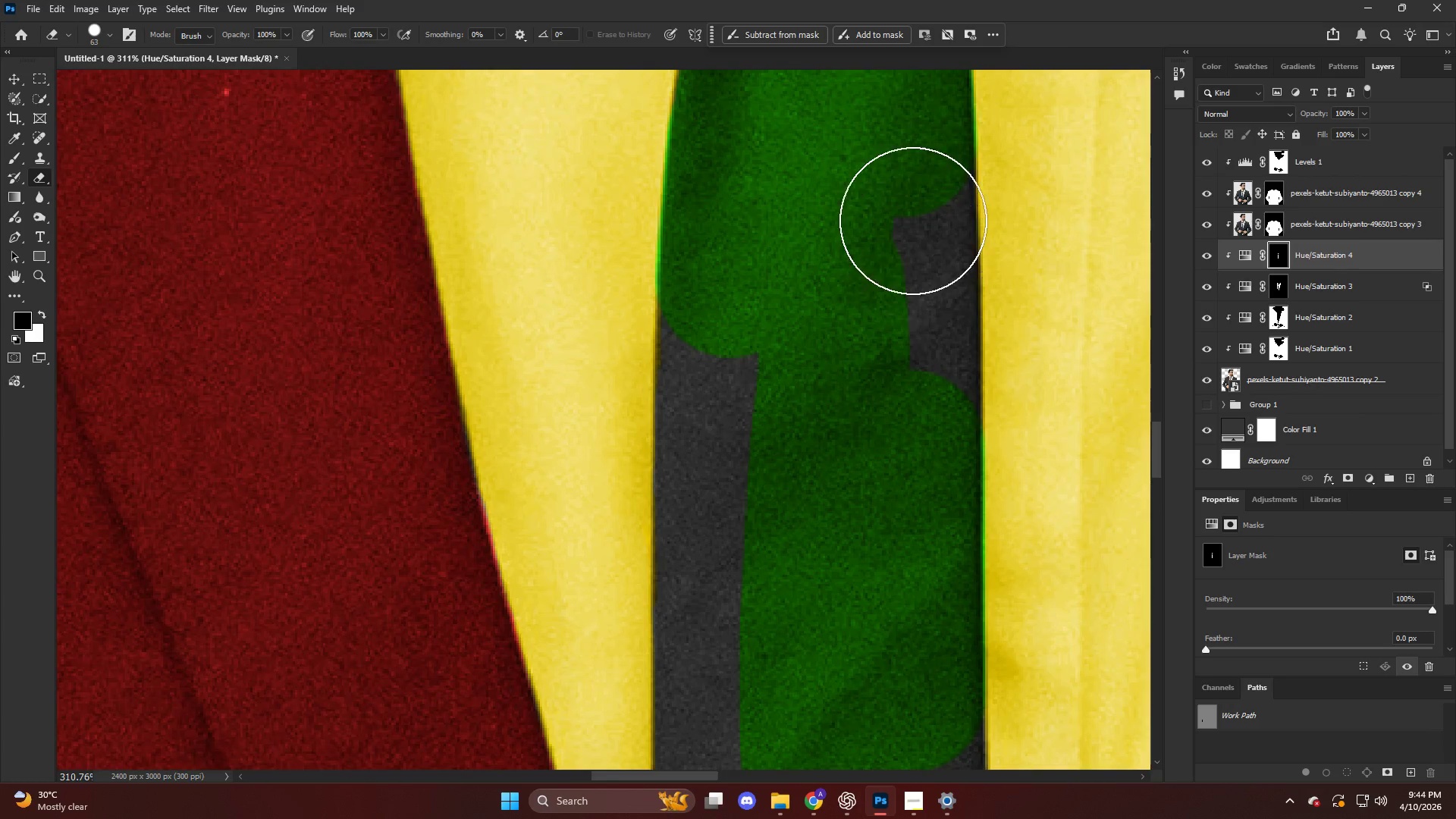 
double_click([901, 169])
 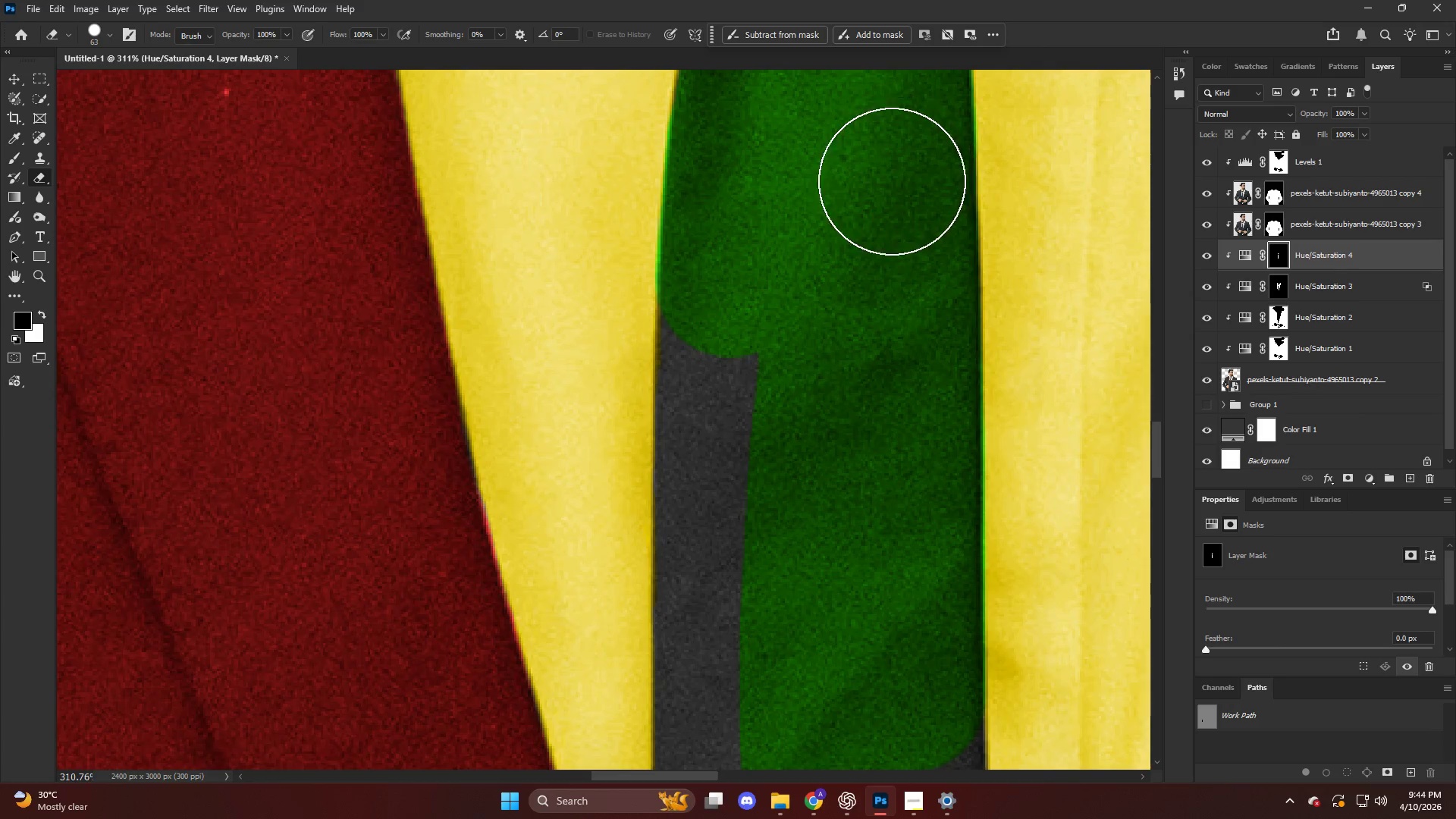 
key(Alt+AltLeft)
 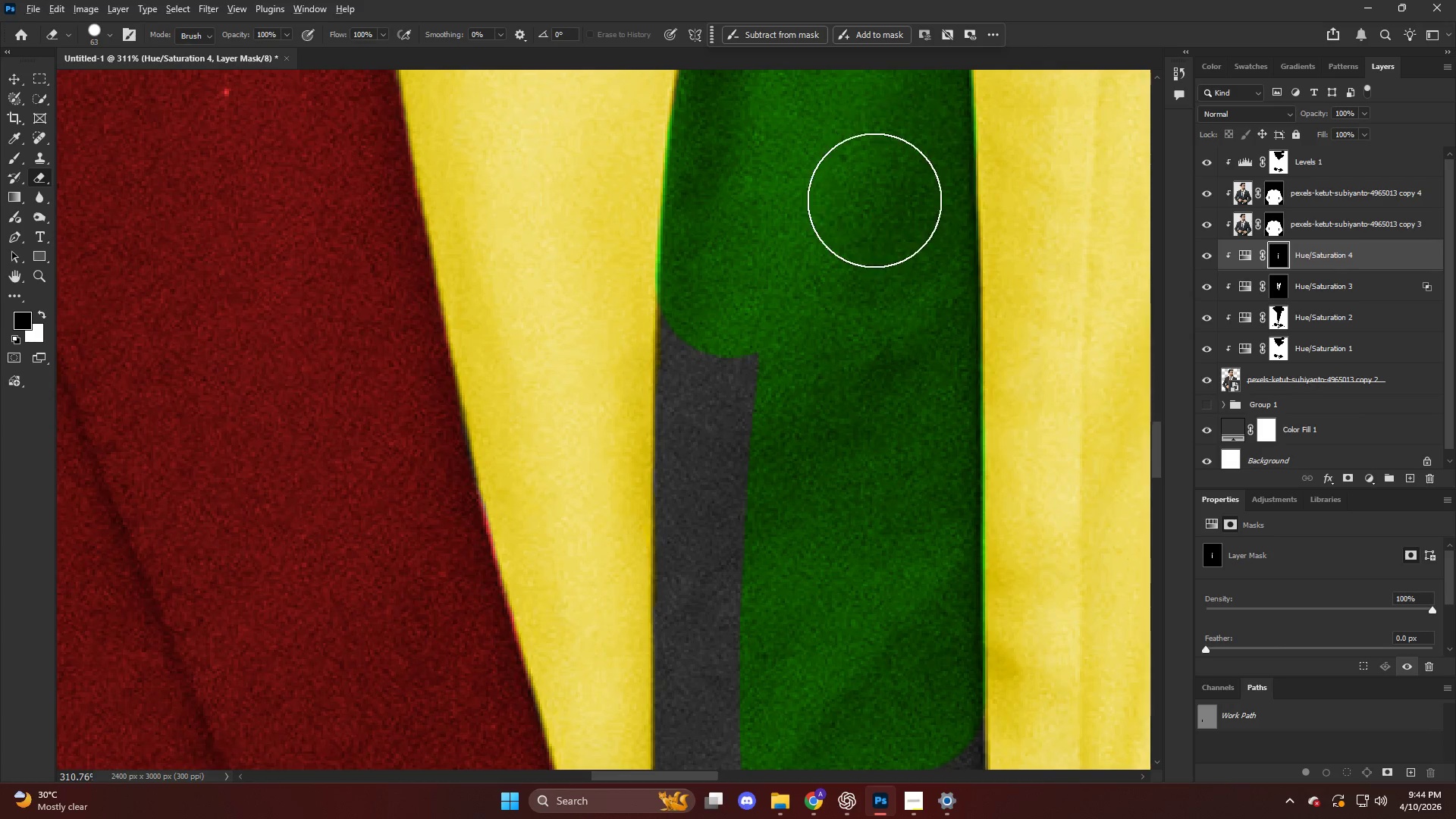 
key(Alt+AltLeft)
 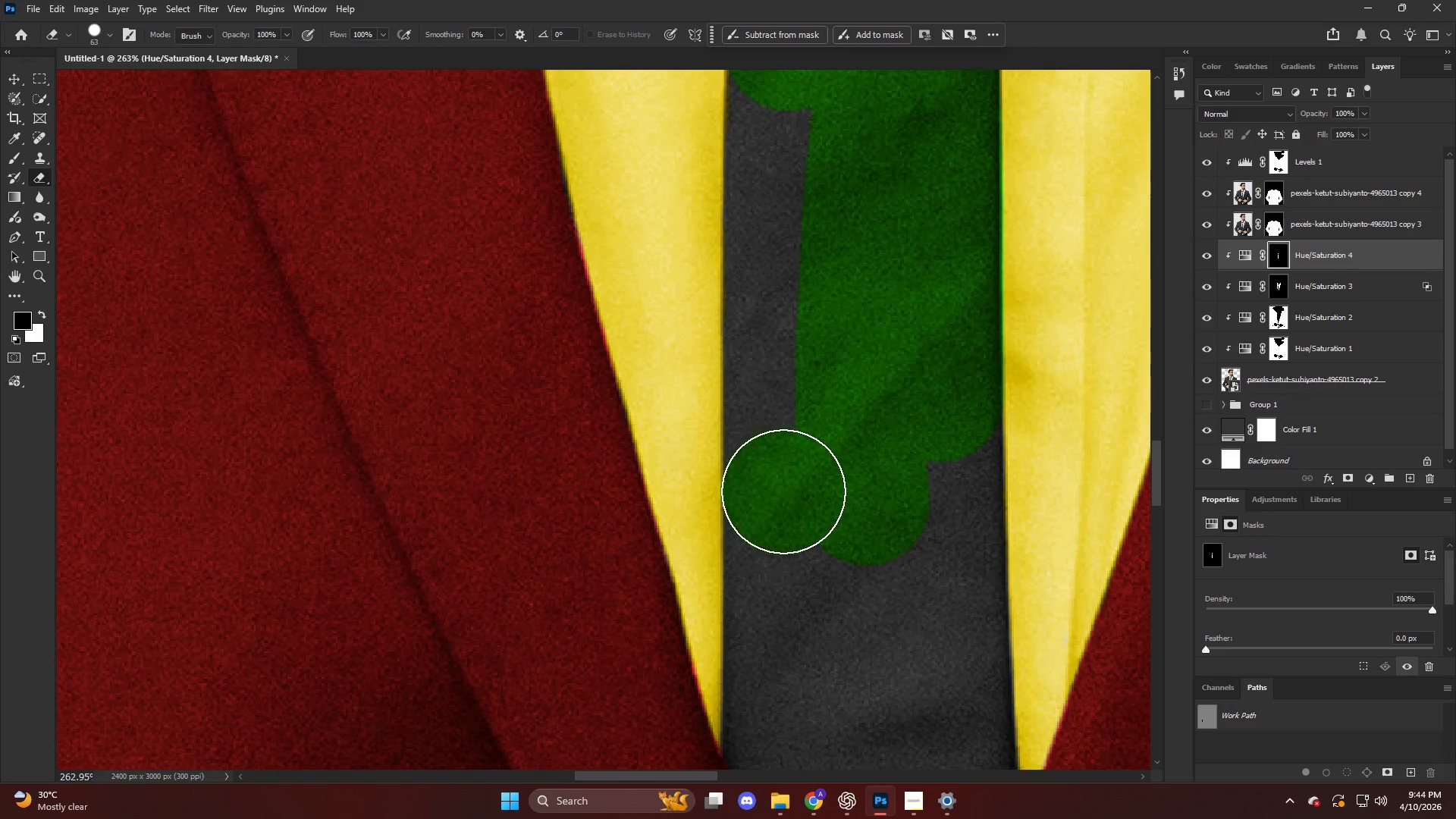 
scroll: coordinate [780, 444], scroll_direction: down, amount: 7.0
 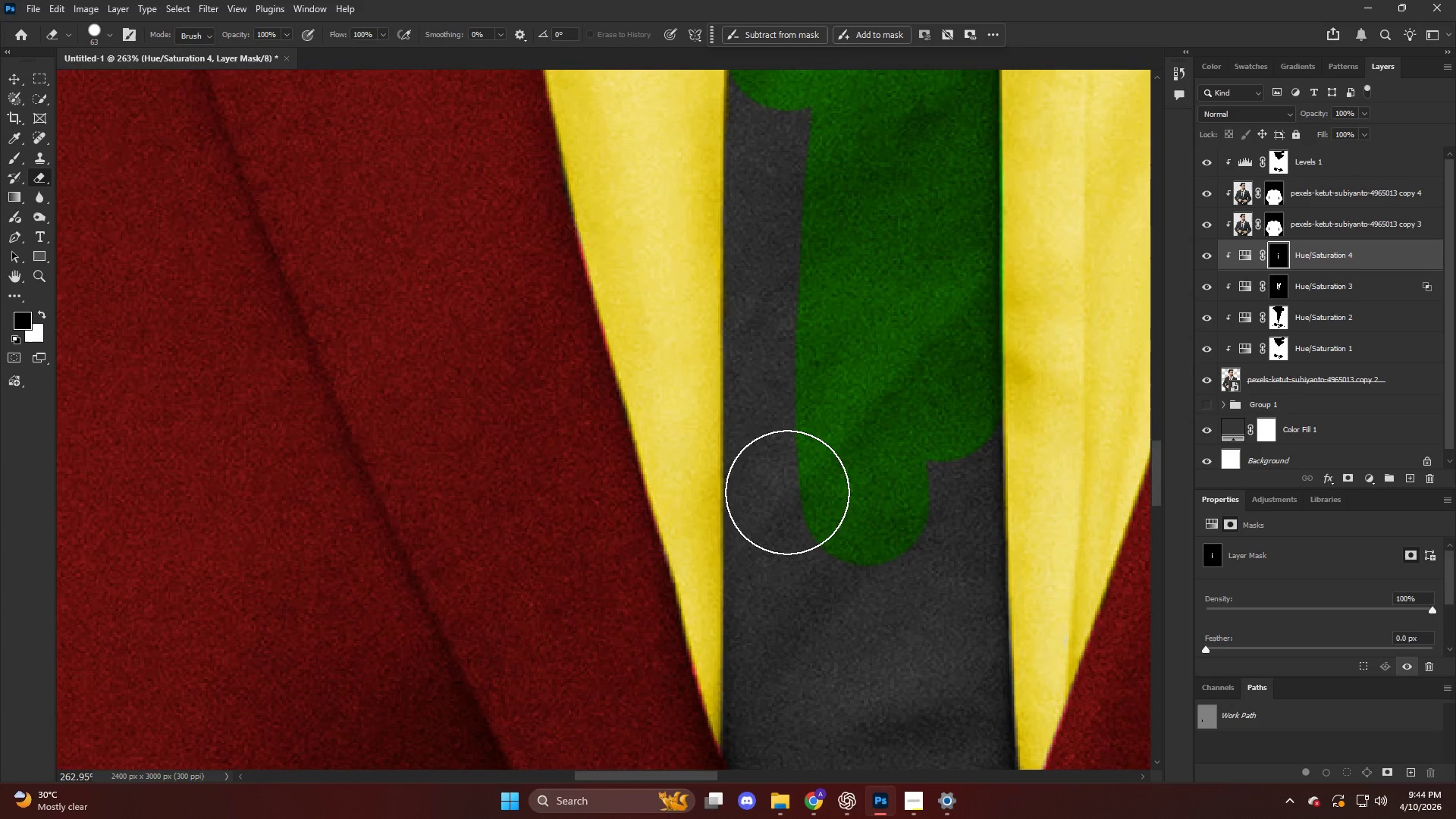 
hold_key(key=ShiftLeft, duration=0.84)
 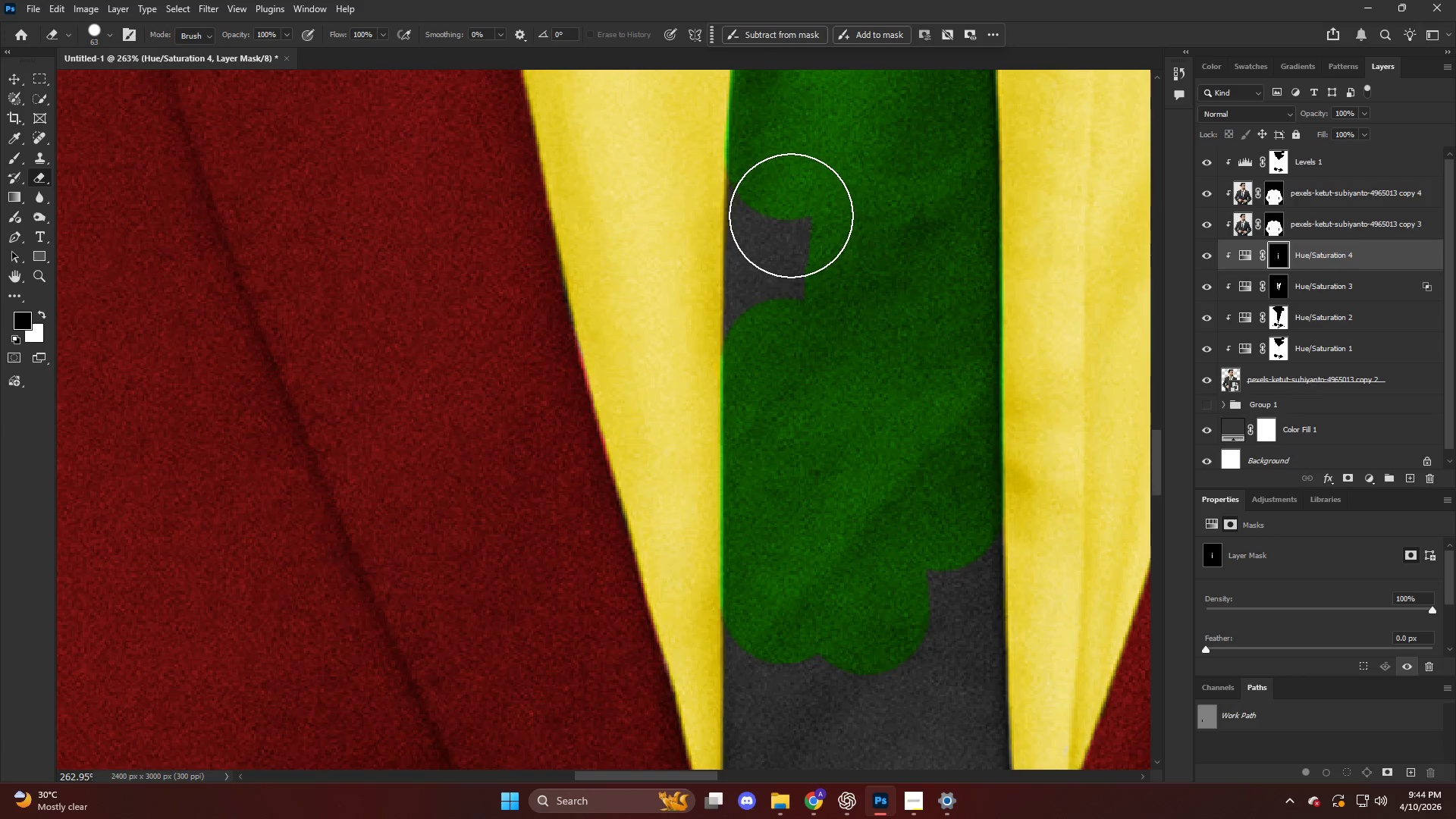 
scroll: coordinate [797, 344], scroll_direction: up, amount: 4.0
 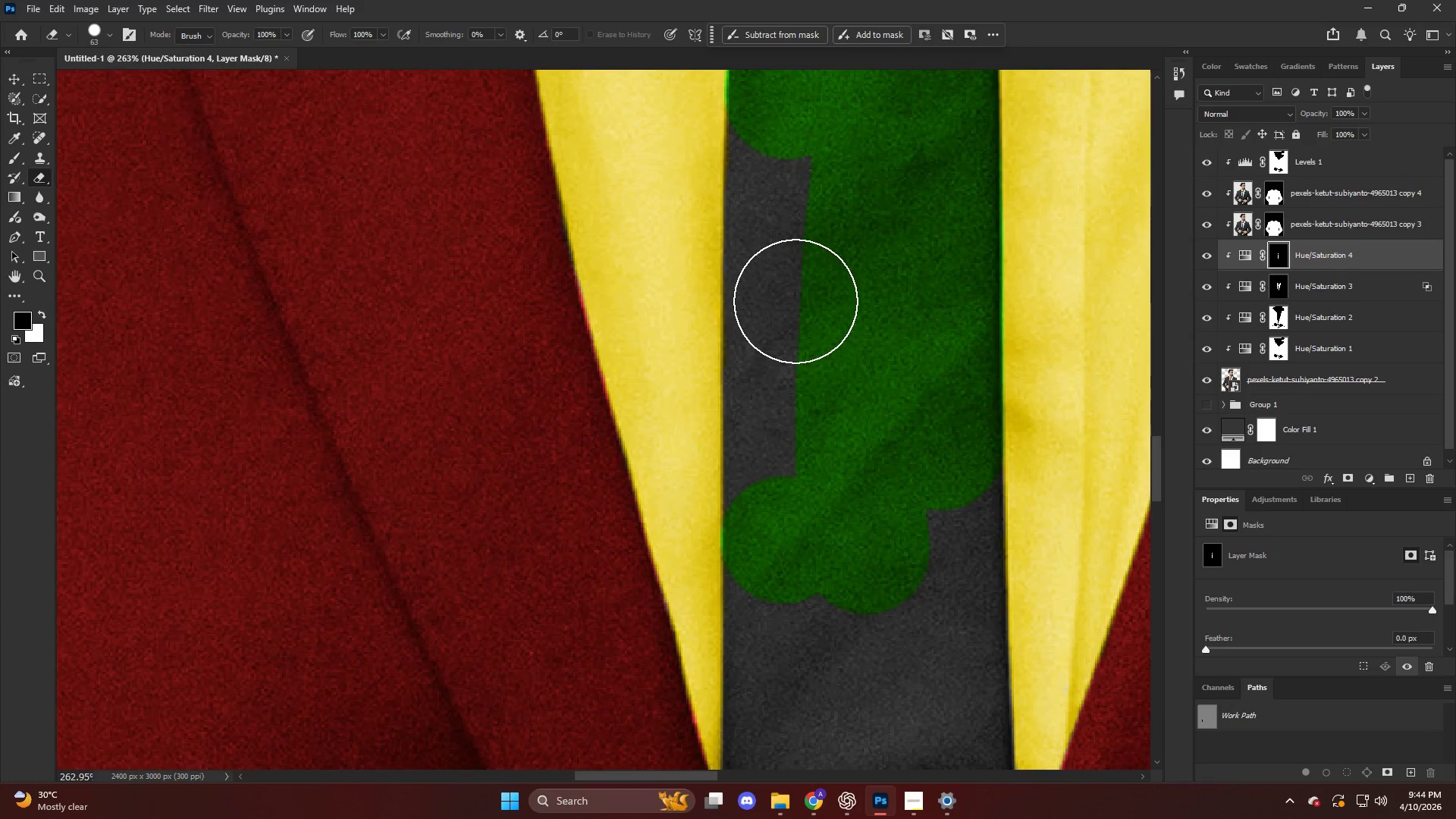 
left_click([784, 299])
 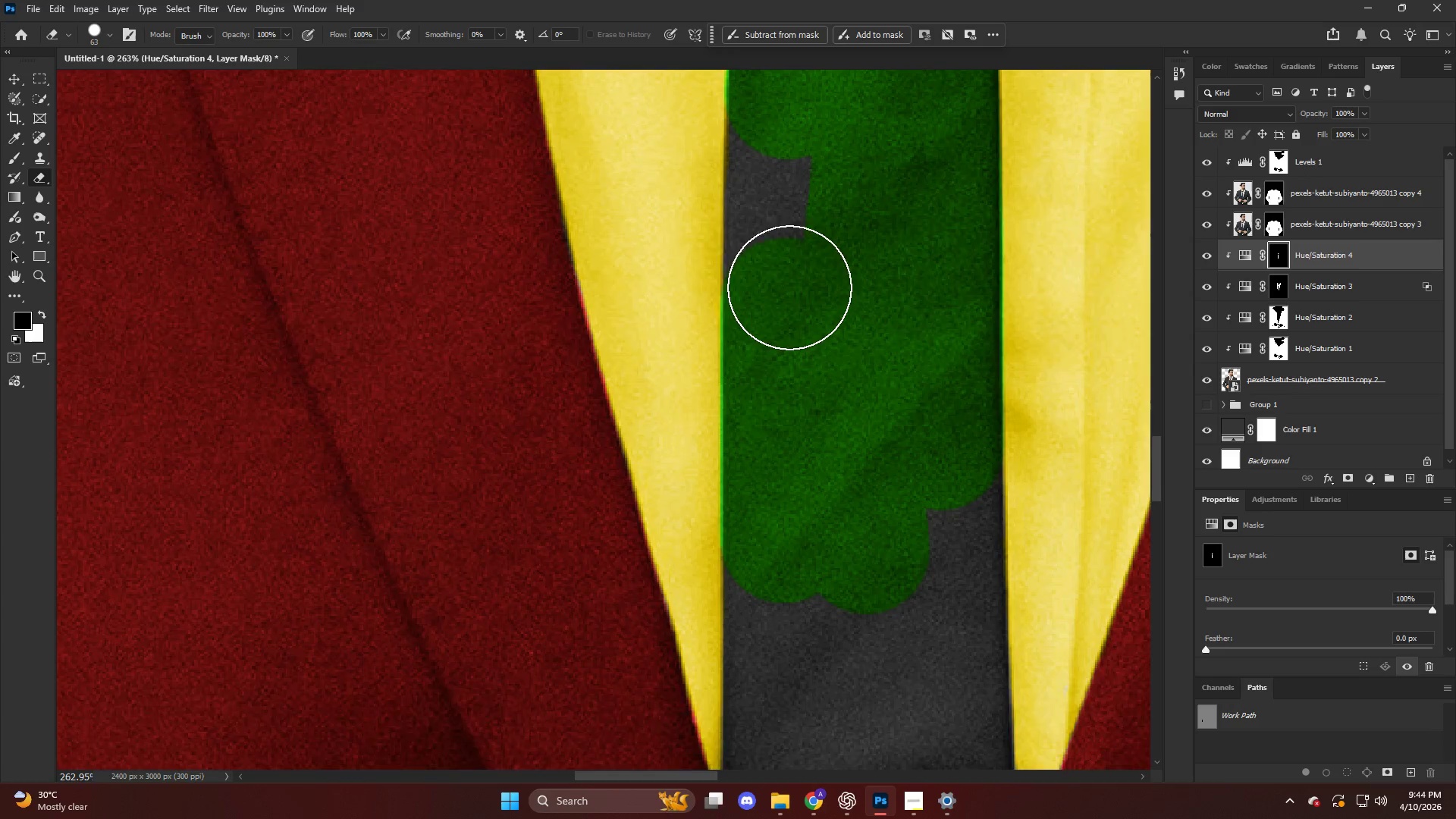 
hold_key(key=ShiftLeft, duration=1.12)
 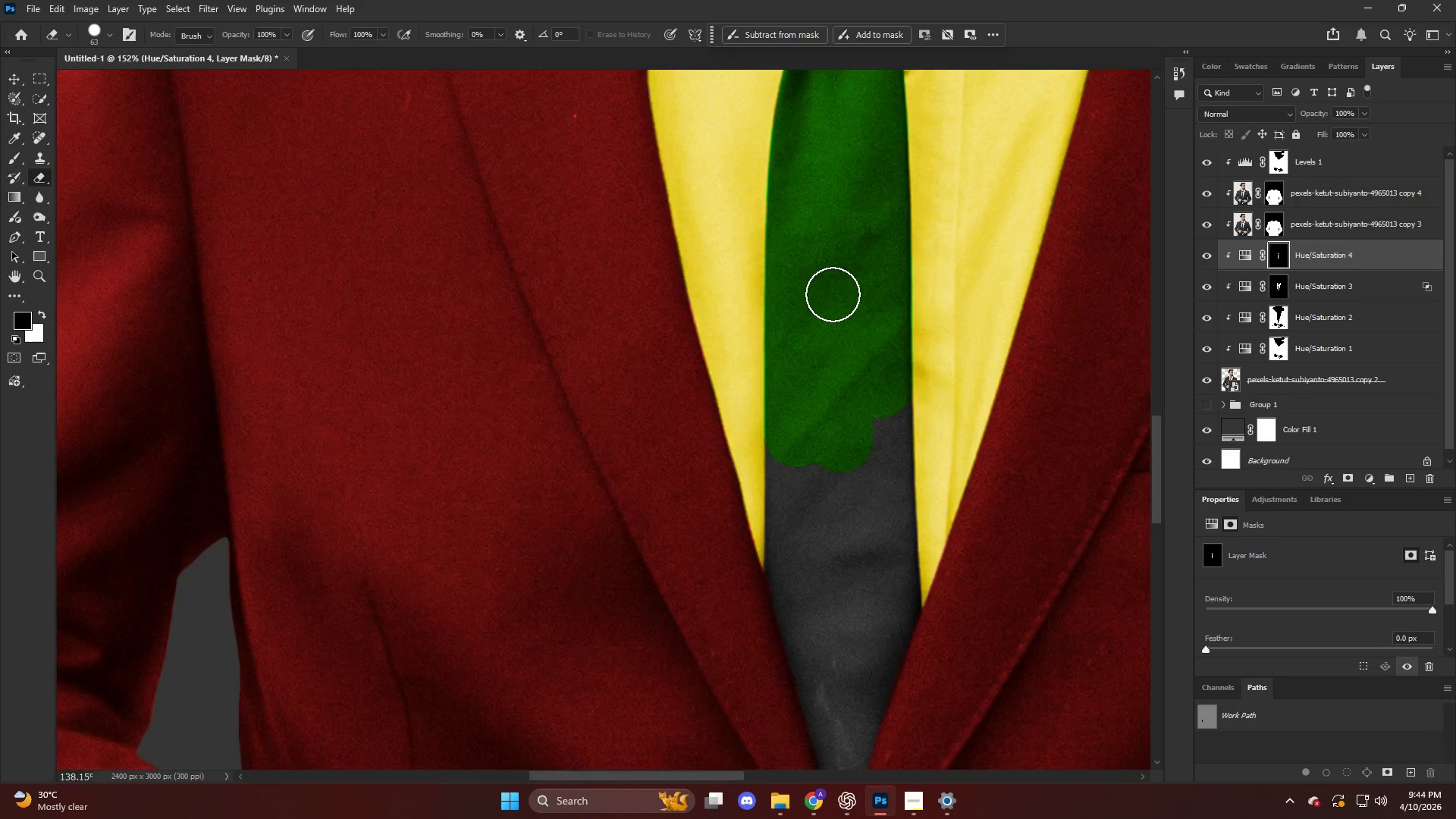 
scroll: coordinate [792, 279], scroll_direction: up, amount: 5.0
 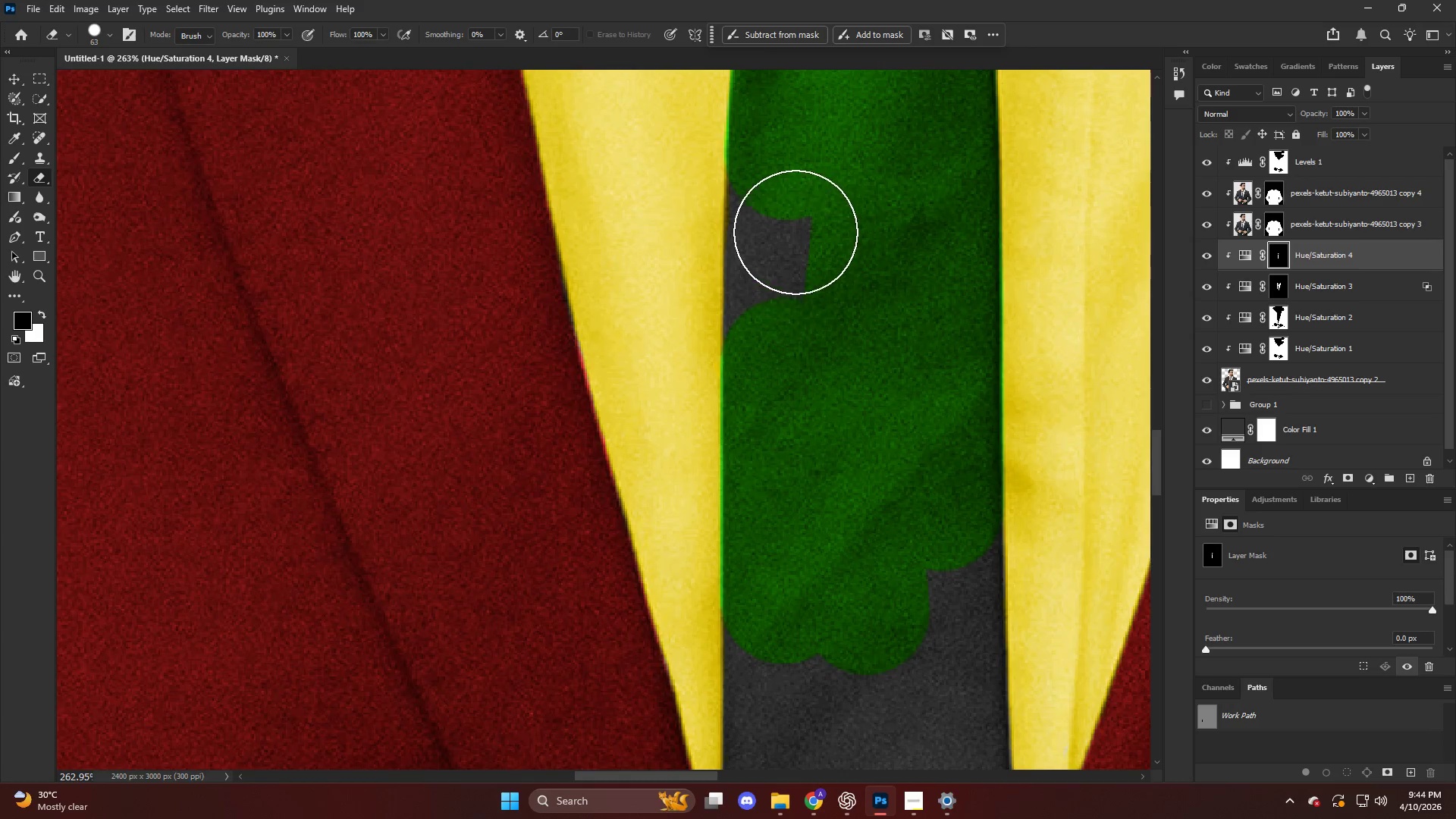 
left_click([788, 191])
 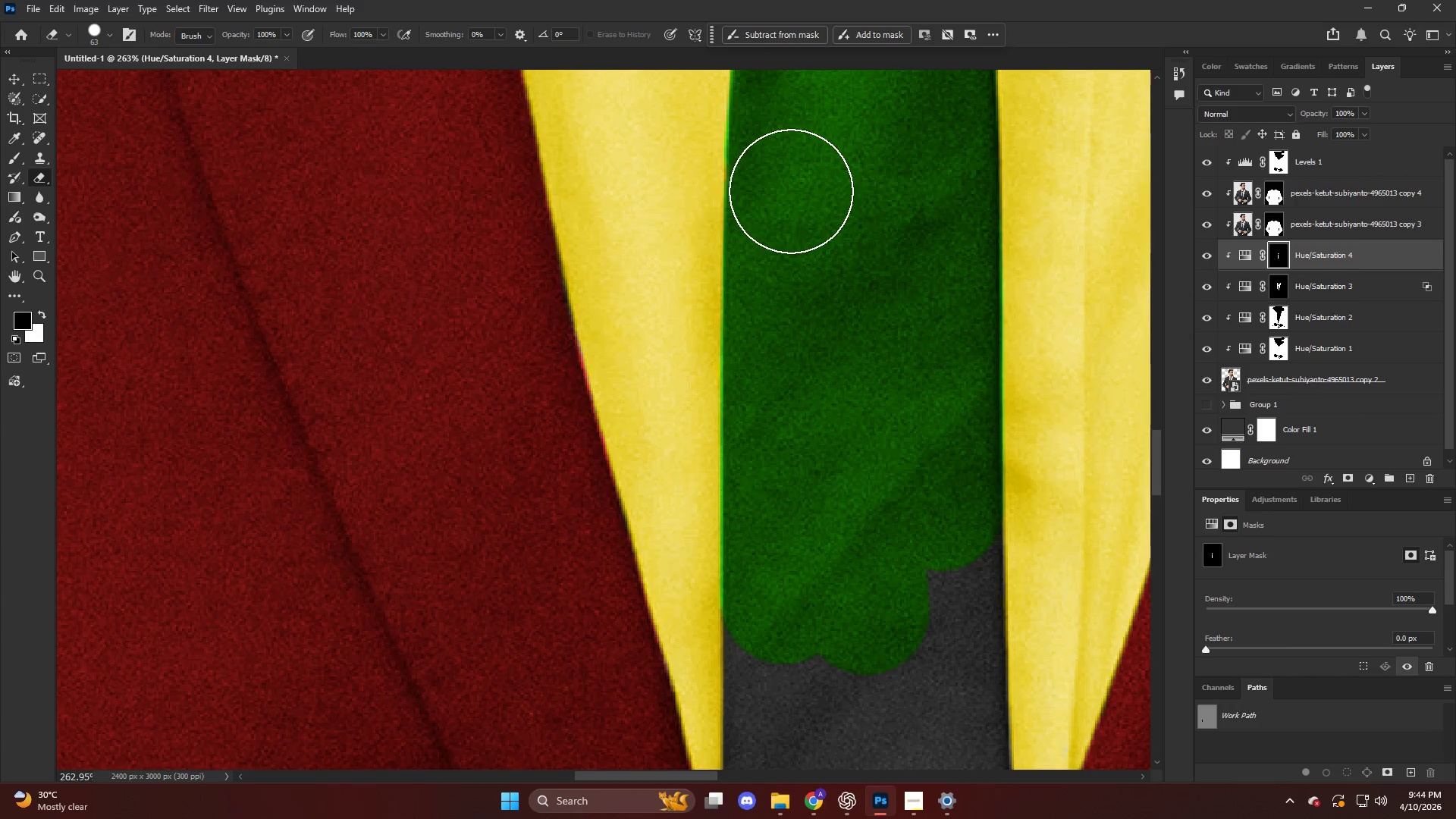 
hold_key(key=AltLeft, duration=0.77)
hold_key(key=AltLeft, duration=1.58)
scroll: coordinate [851, 518], scroll_direction: down, amount: 1.0
 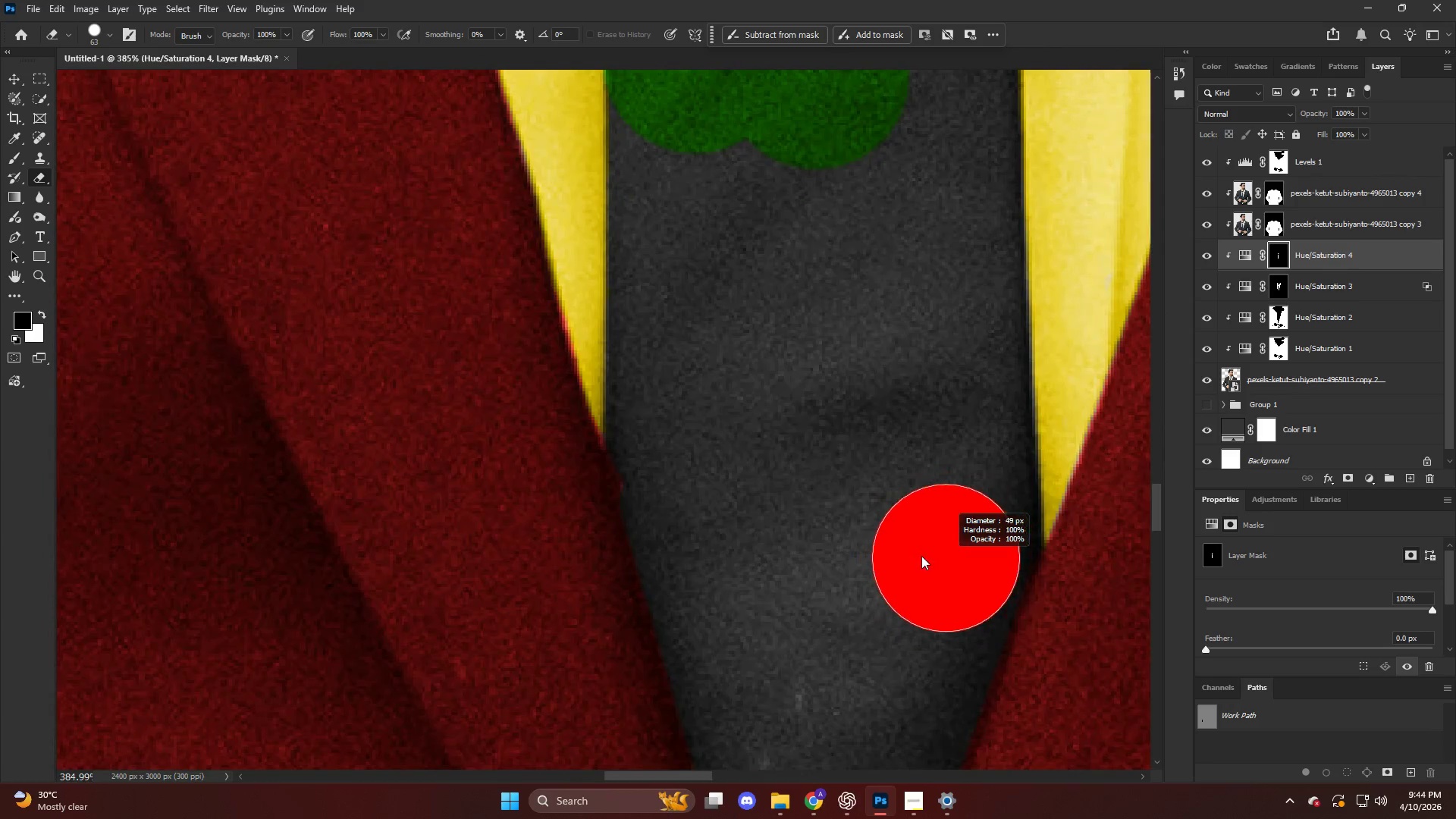 
left_click([981, 531])
 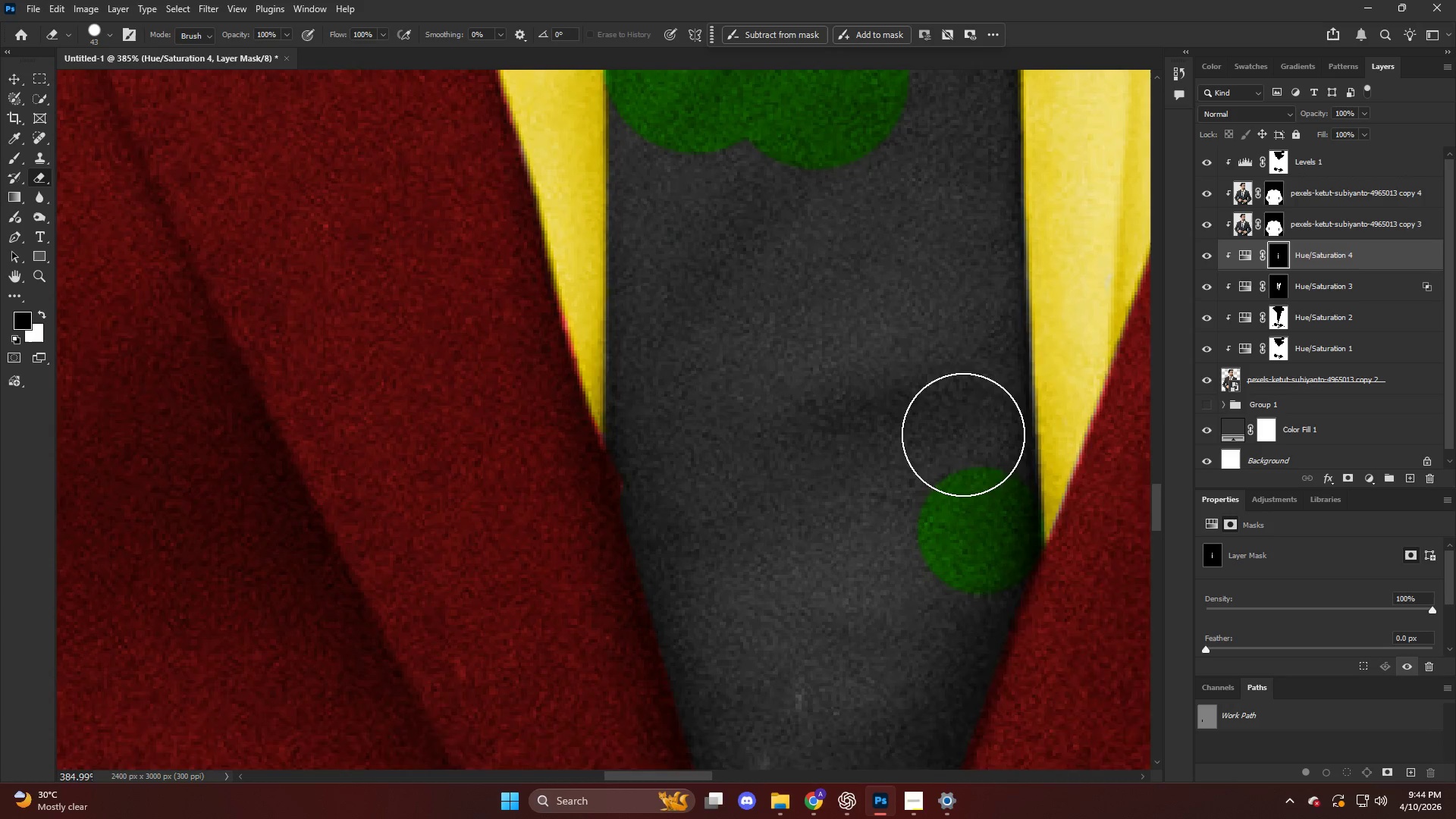 
hold_key(key=ShiftLeft, duration=0.52)
 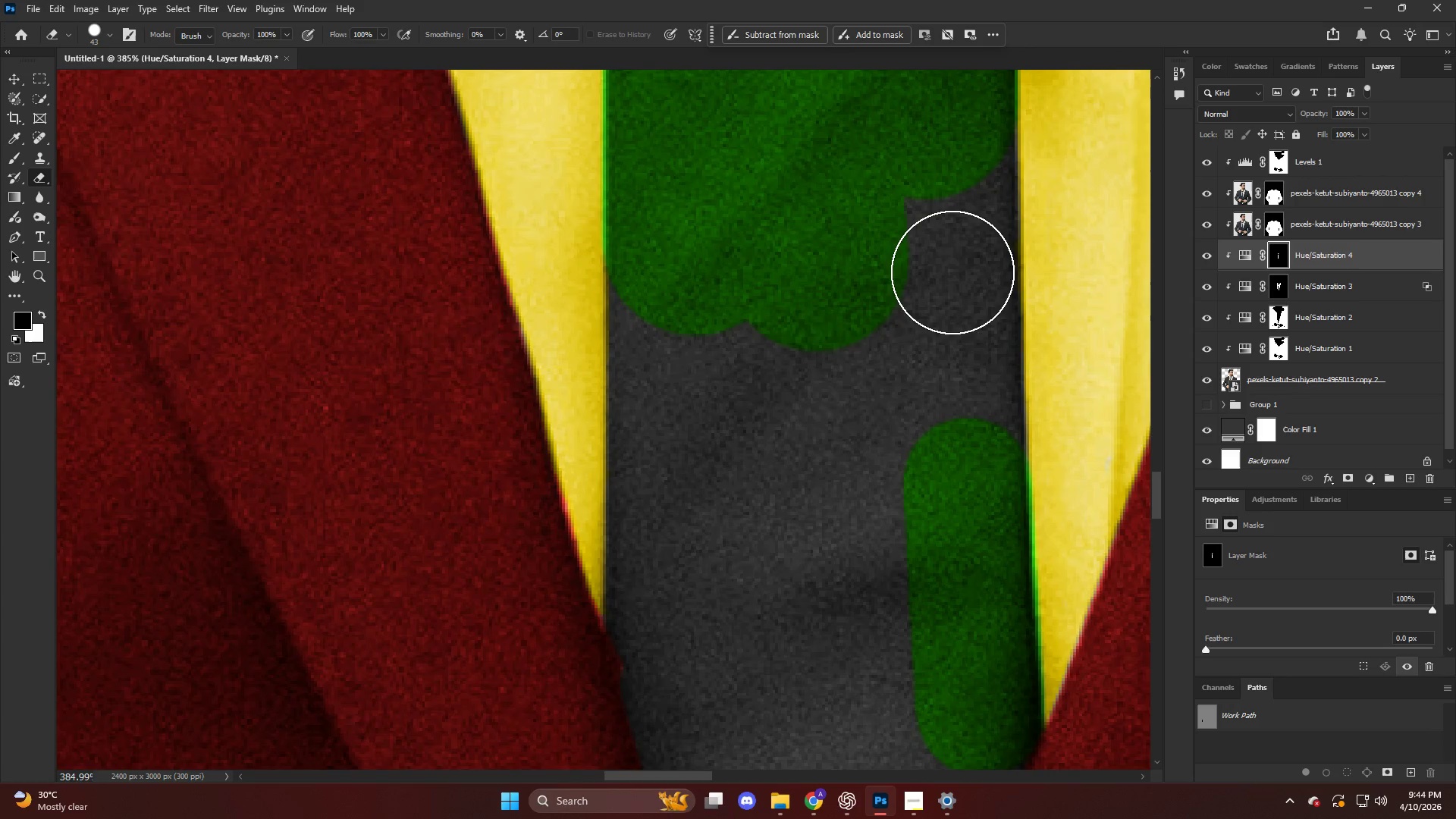 
scroll: coordinate [963, 407], scroll_direction: up, amount: 4.0
 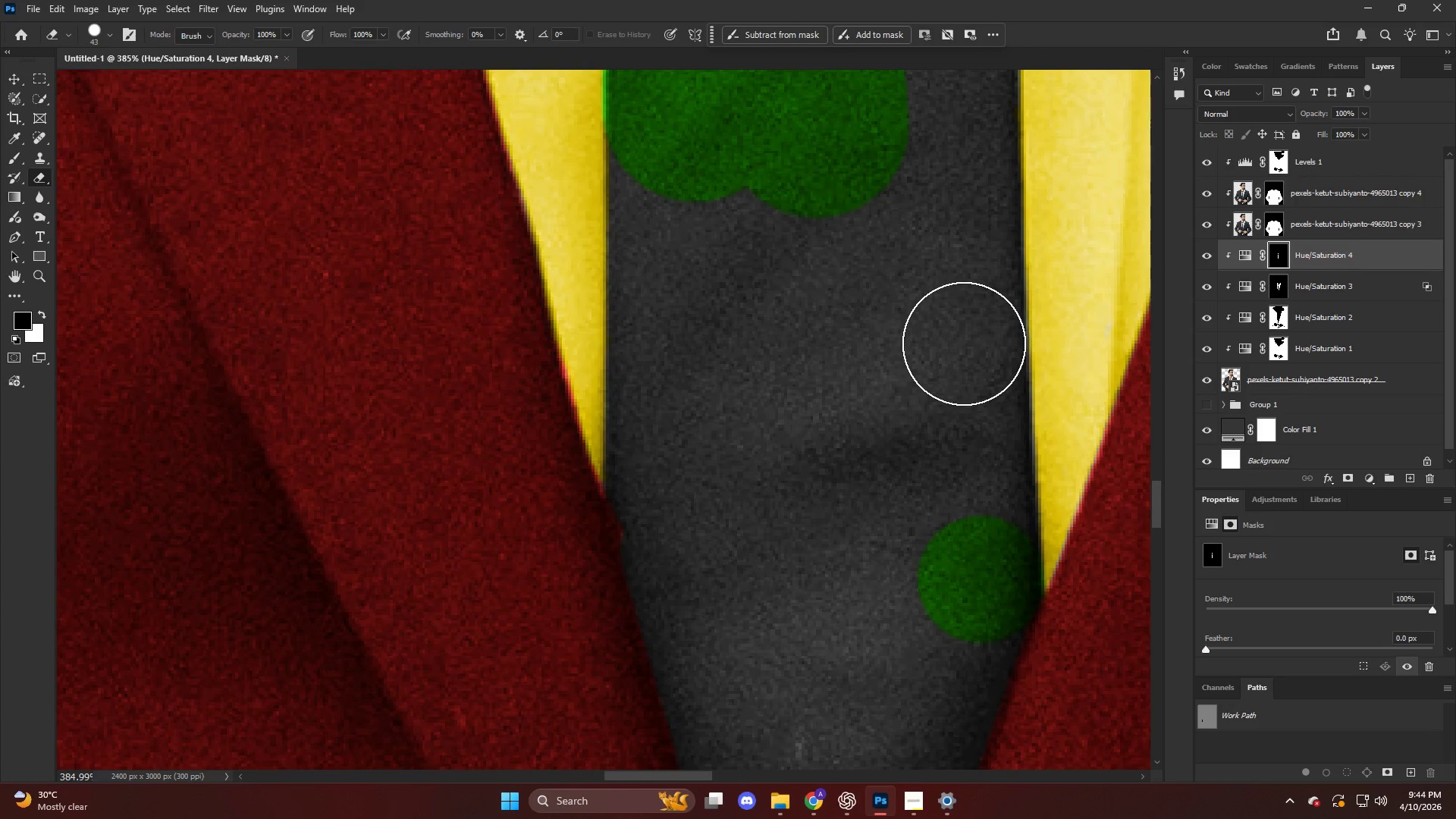 
left_click([968, 344])
 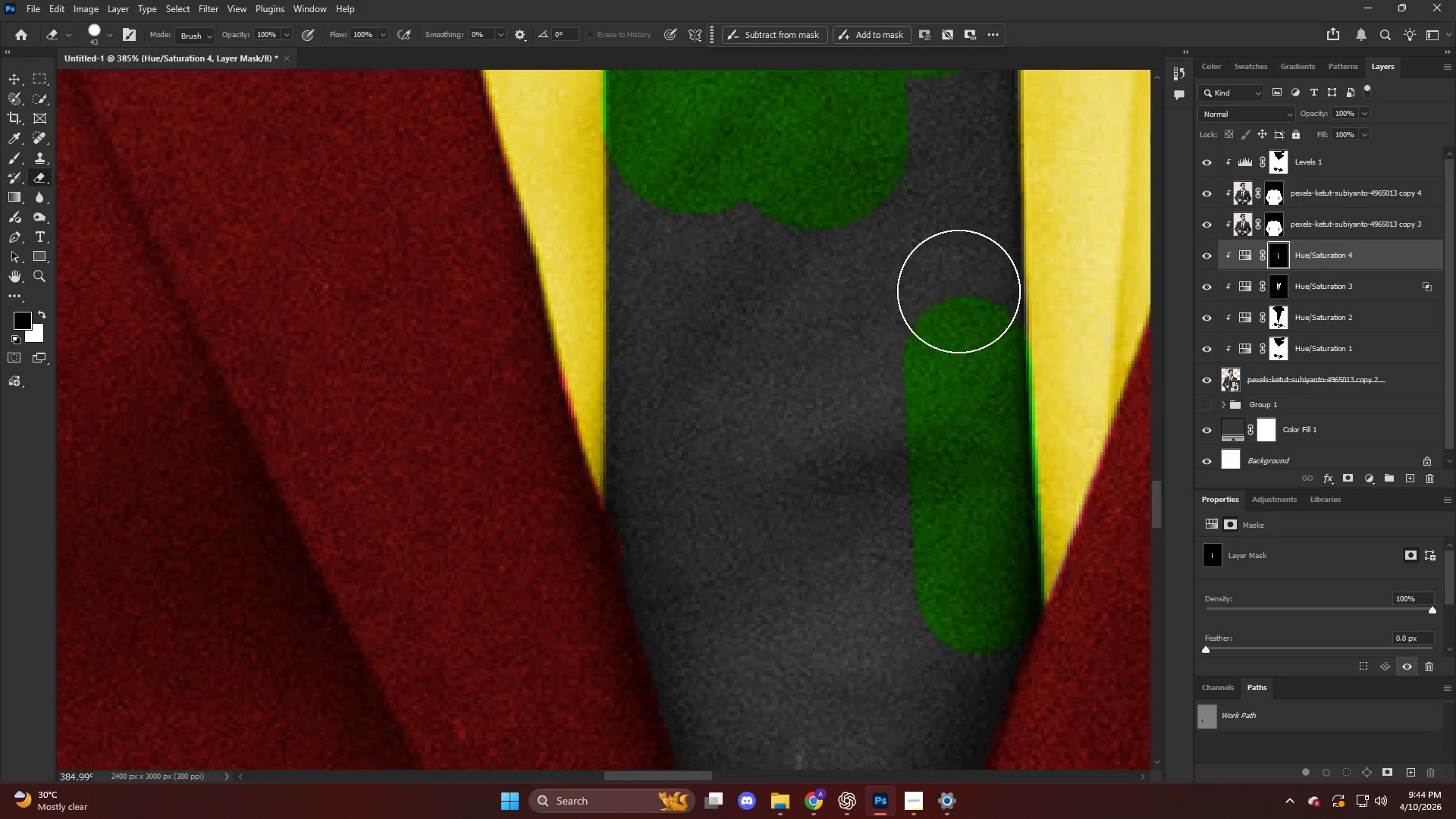 
hold_key(key=ShiftLeft, duration=1.17)
 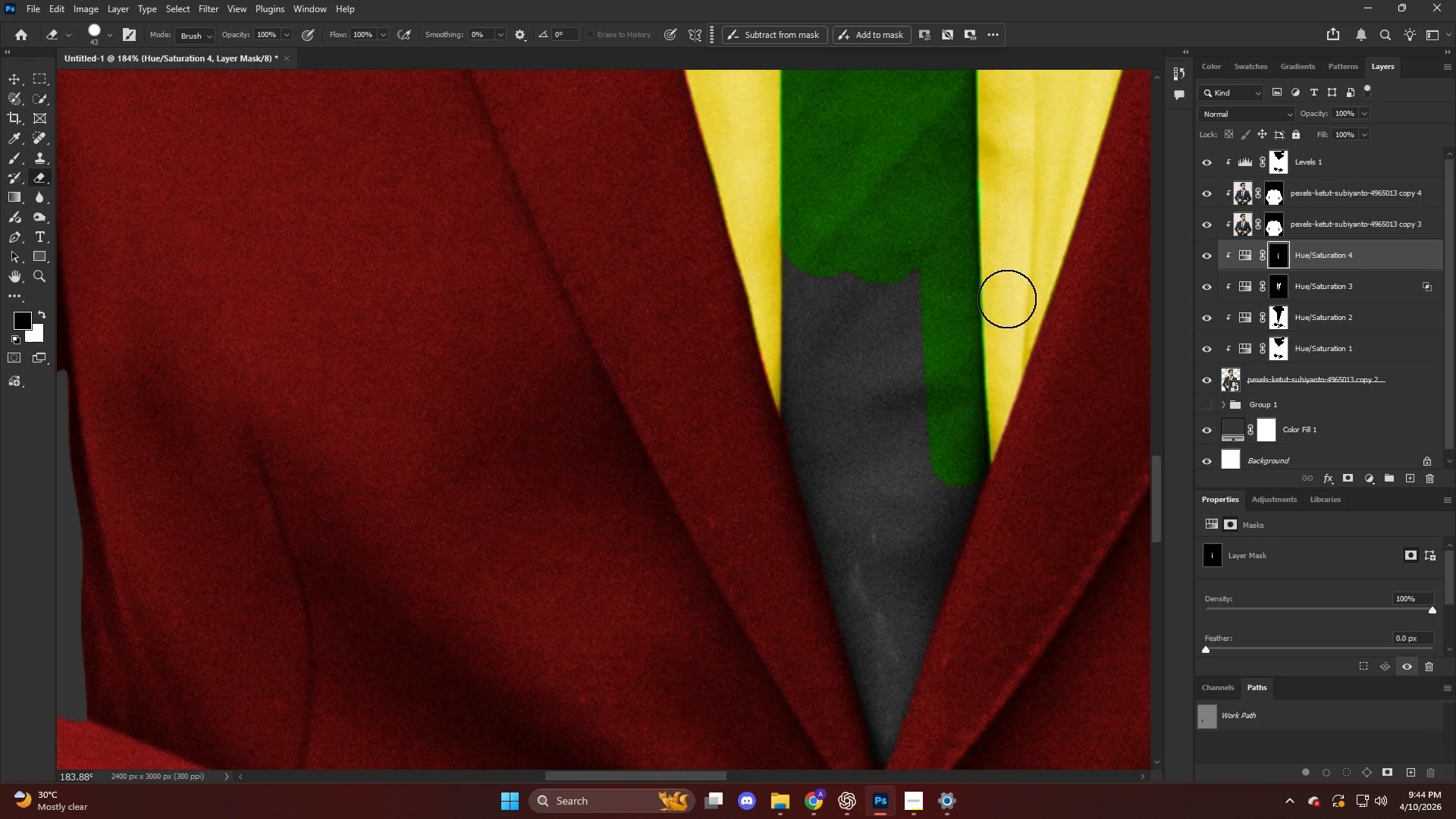 
scroll: coordinate [952, 272], scroll_direction: up, amount: 11.0
 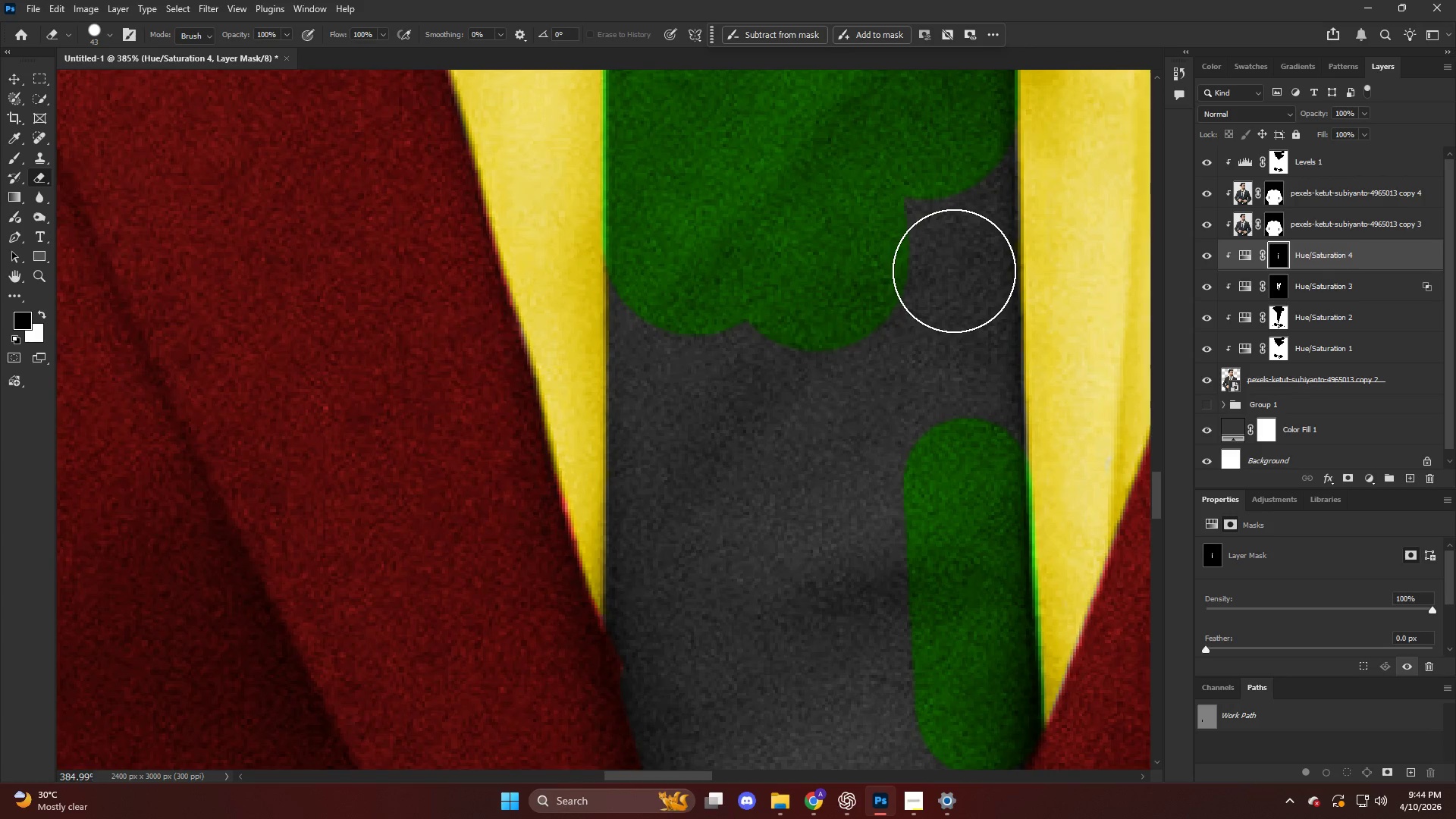 
left_click([958, 255])
 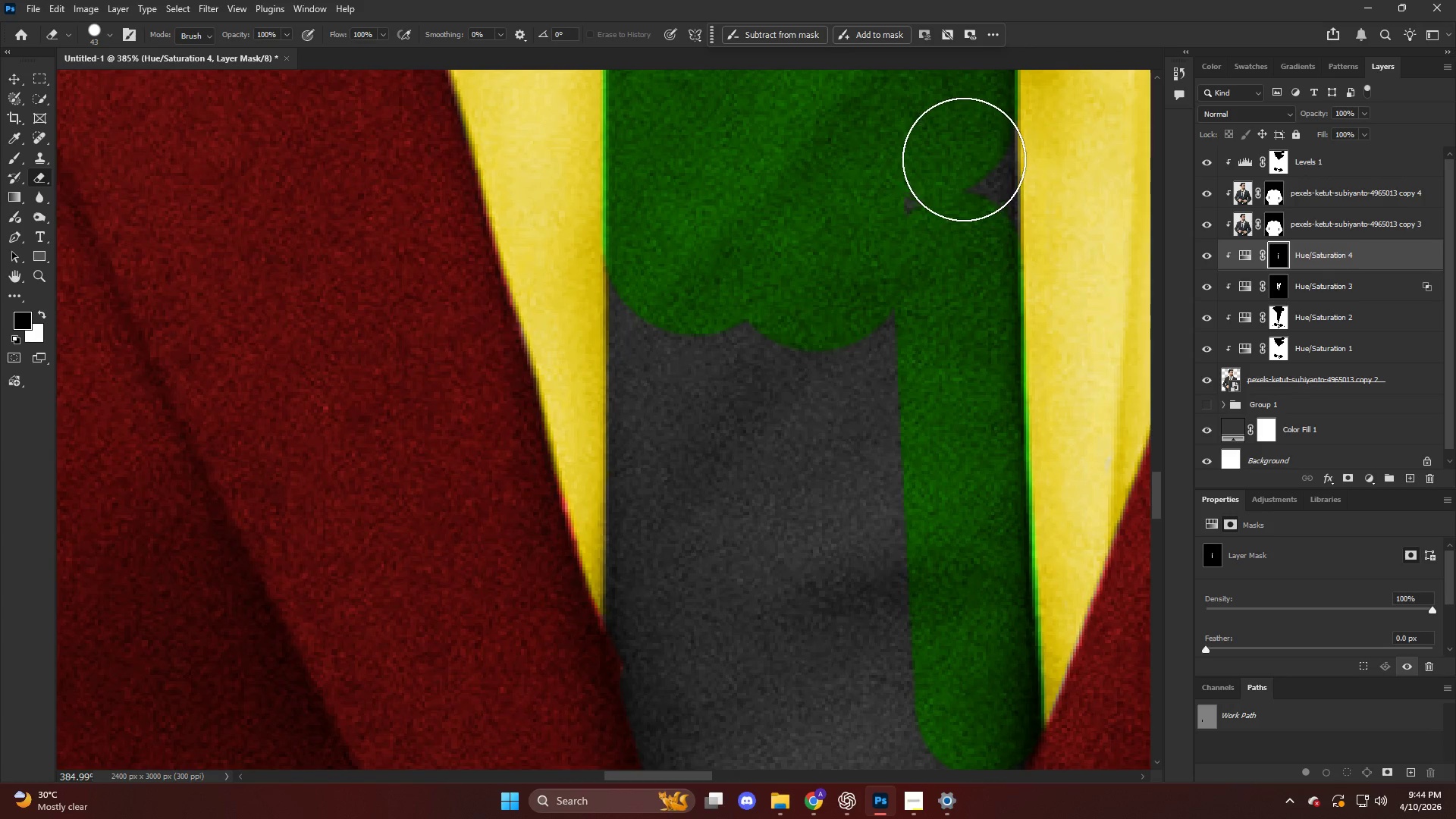 
left_click([961, 144])
 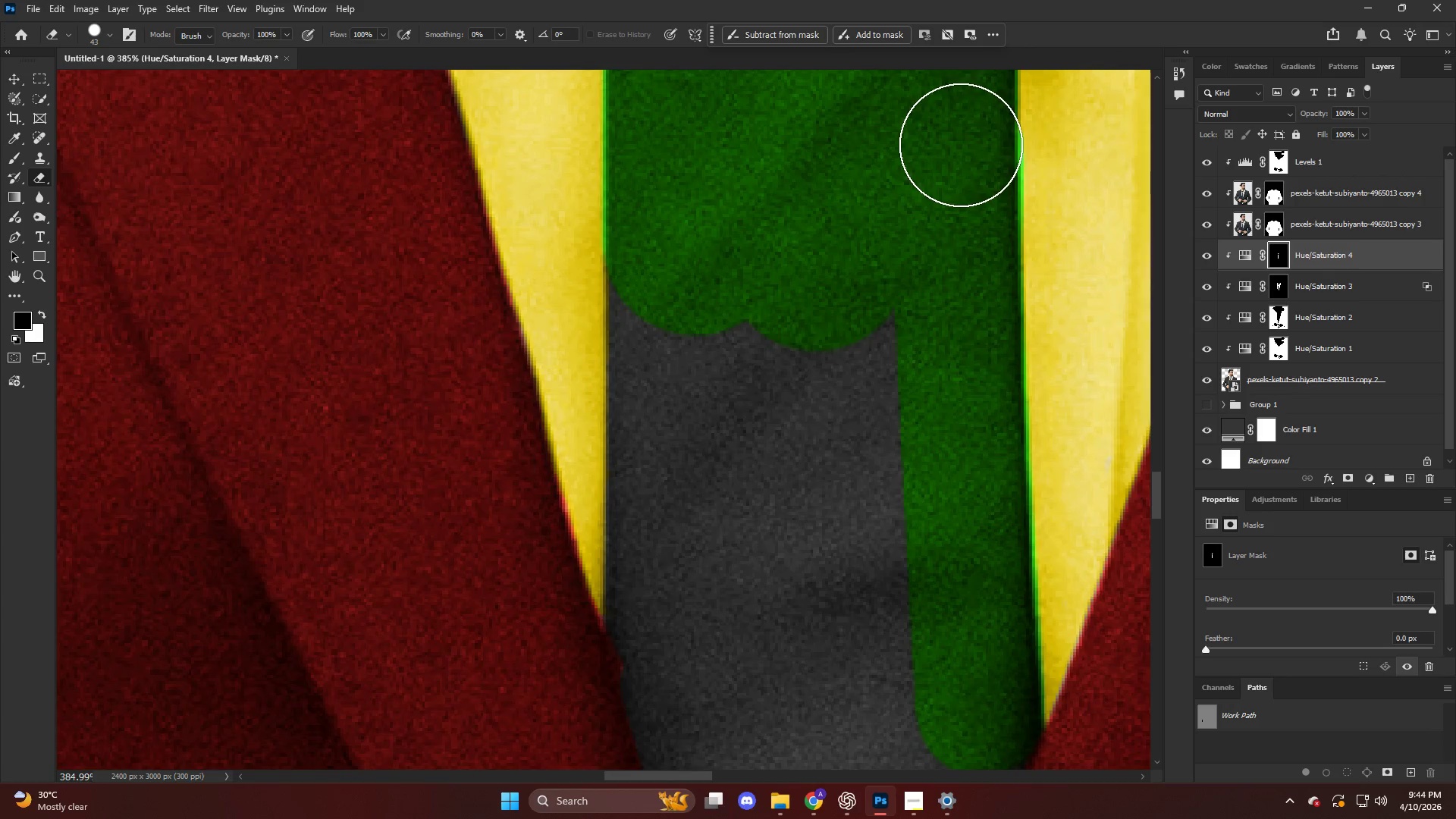 
hold_key(key=AltLeft, duration=0.34)
 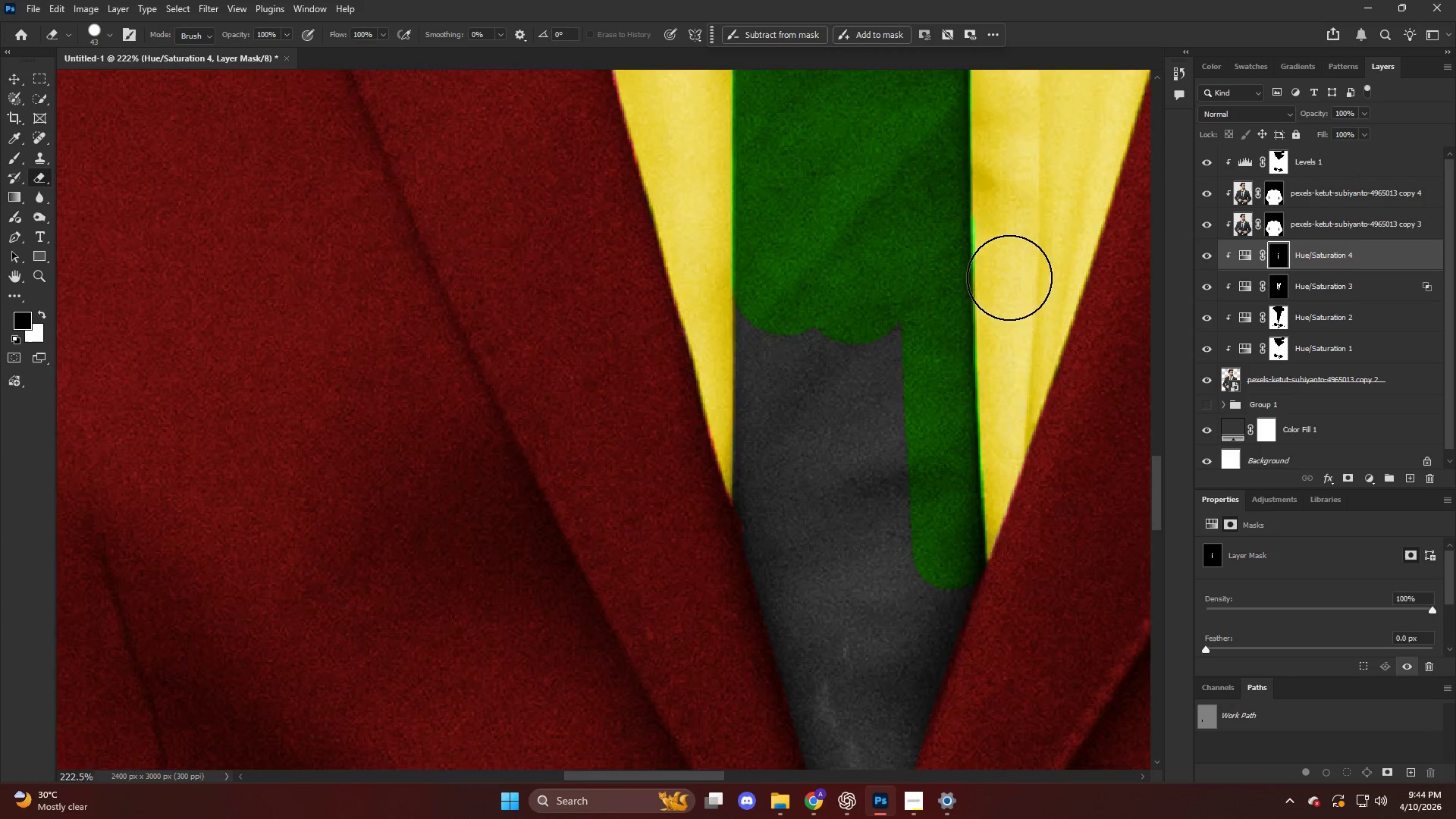 
hold_key(key=AltLeft, duration=0.33)
 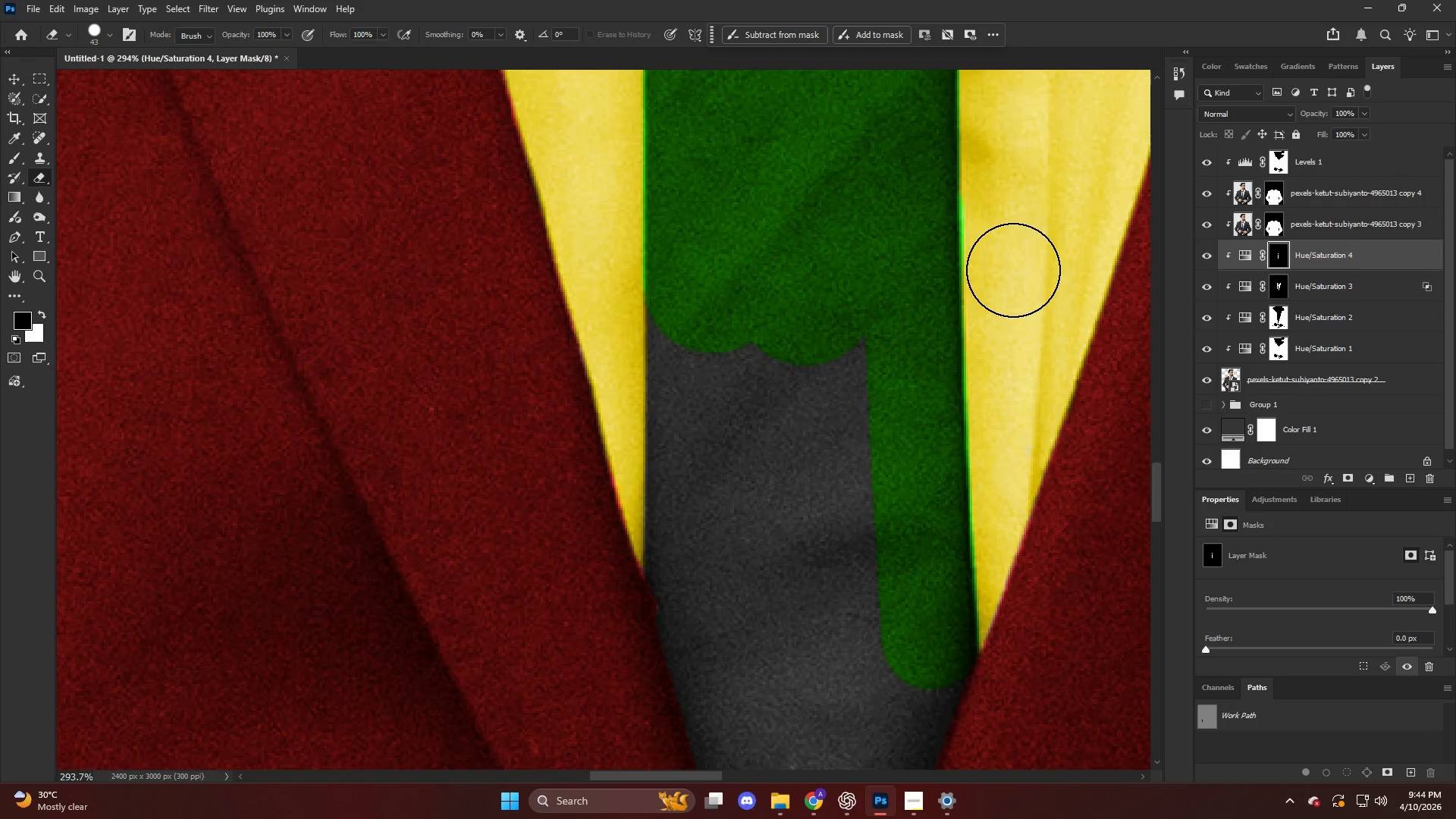 
key(X)
 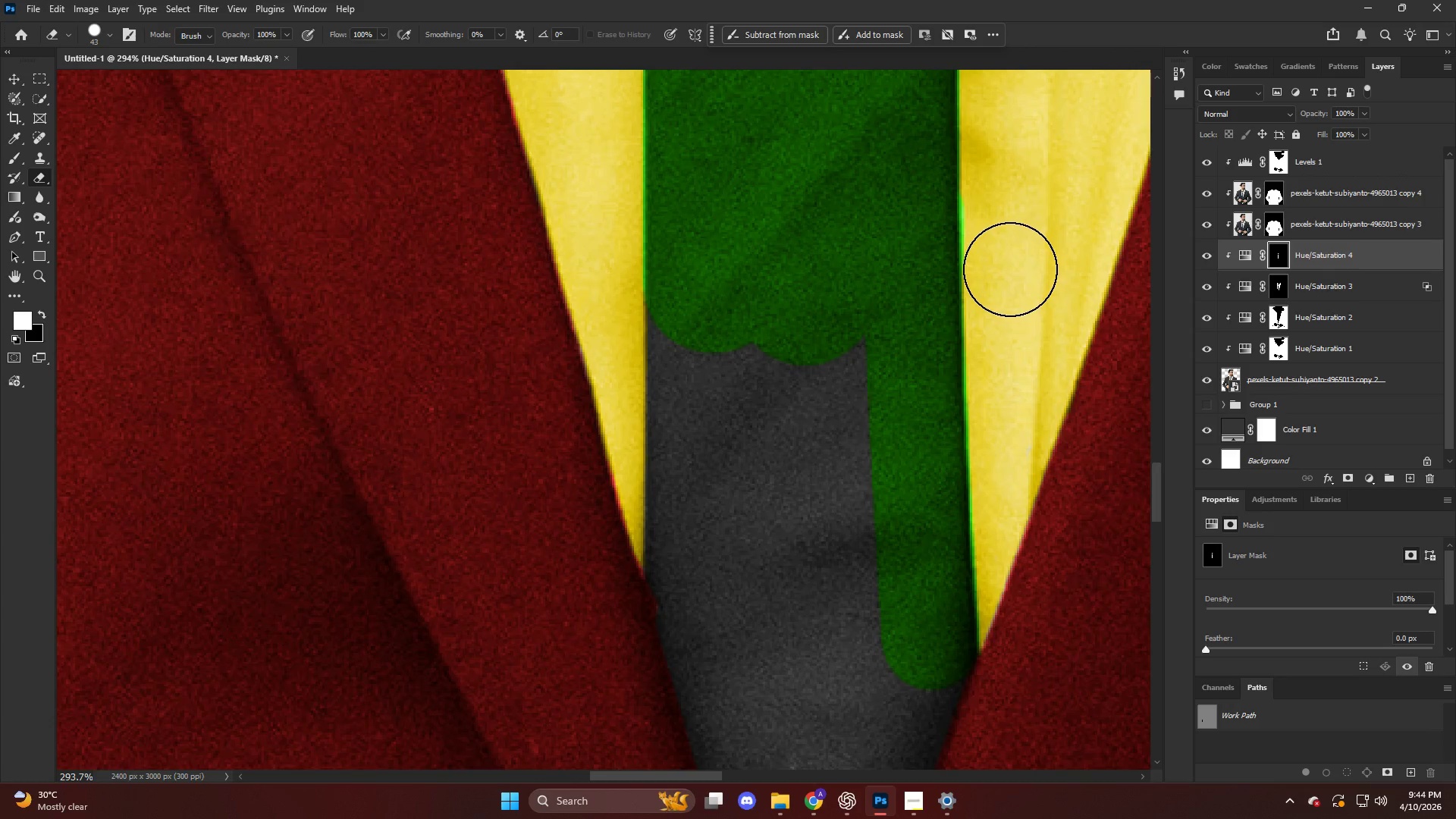 
scroll: coordinate [1009, 278], scroll_direction: up, amount: 1.0
 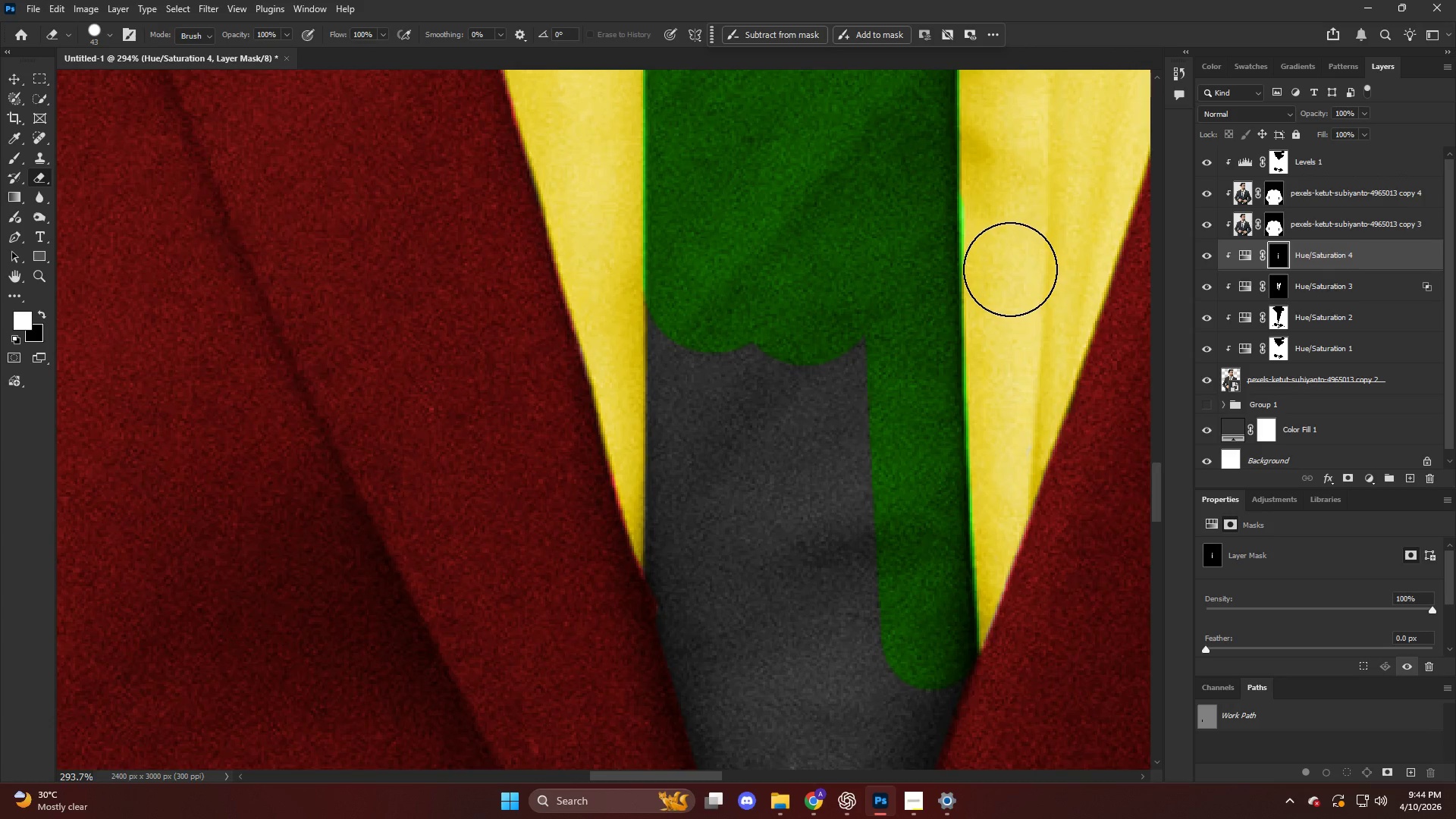 
left_click([1010, 269])
 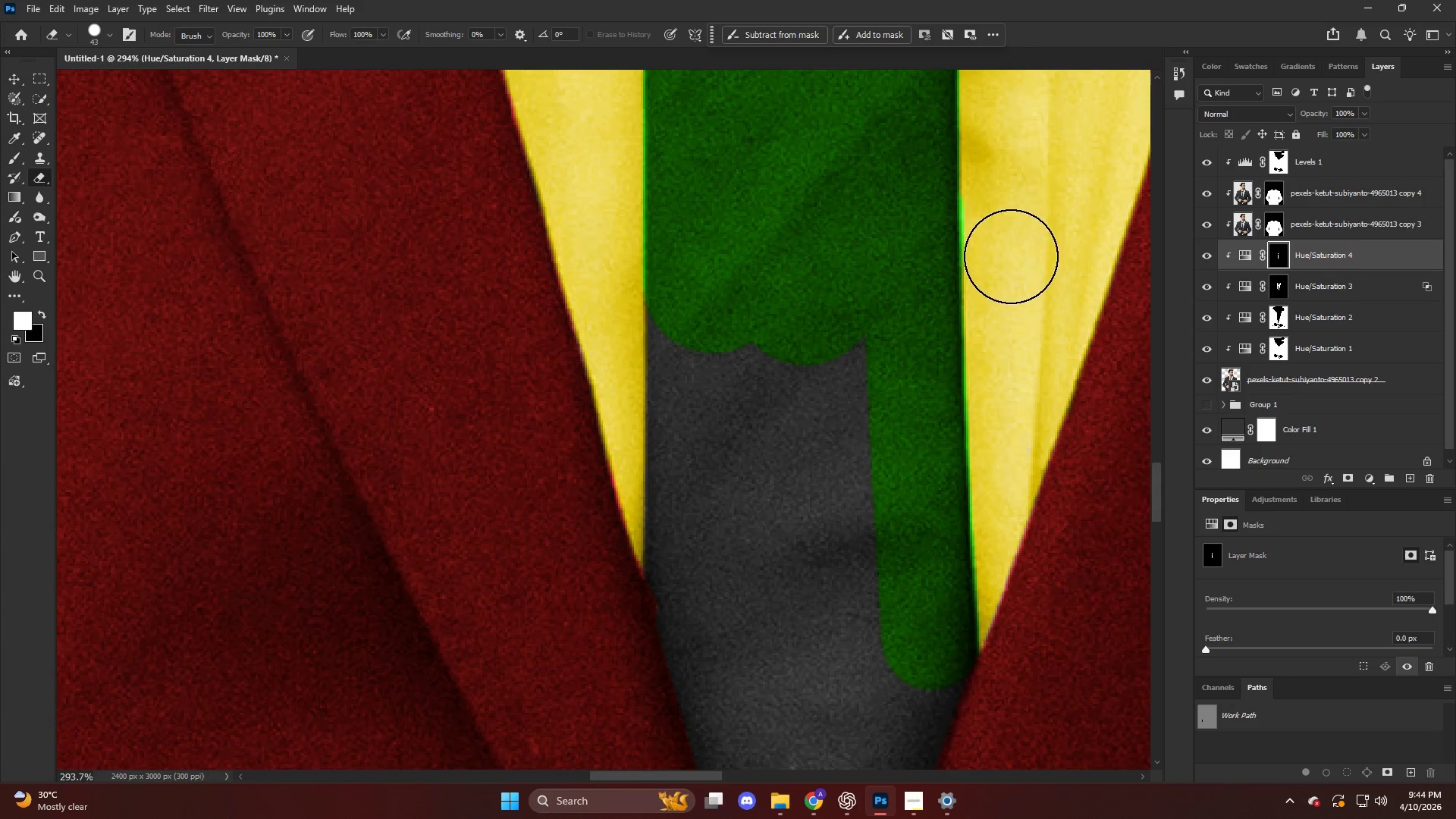 
hold_key(key=ShiftLeft, duration=0.62)
left_click([1006, 203])
 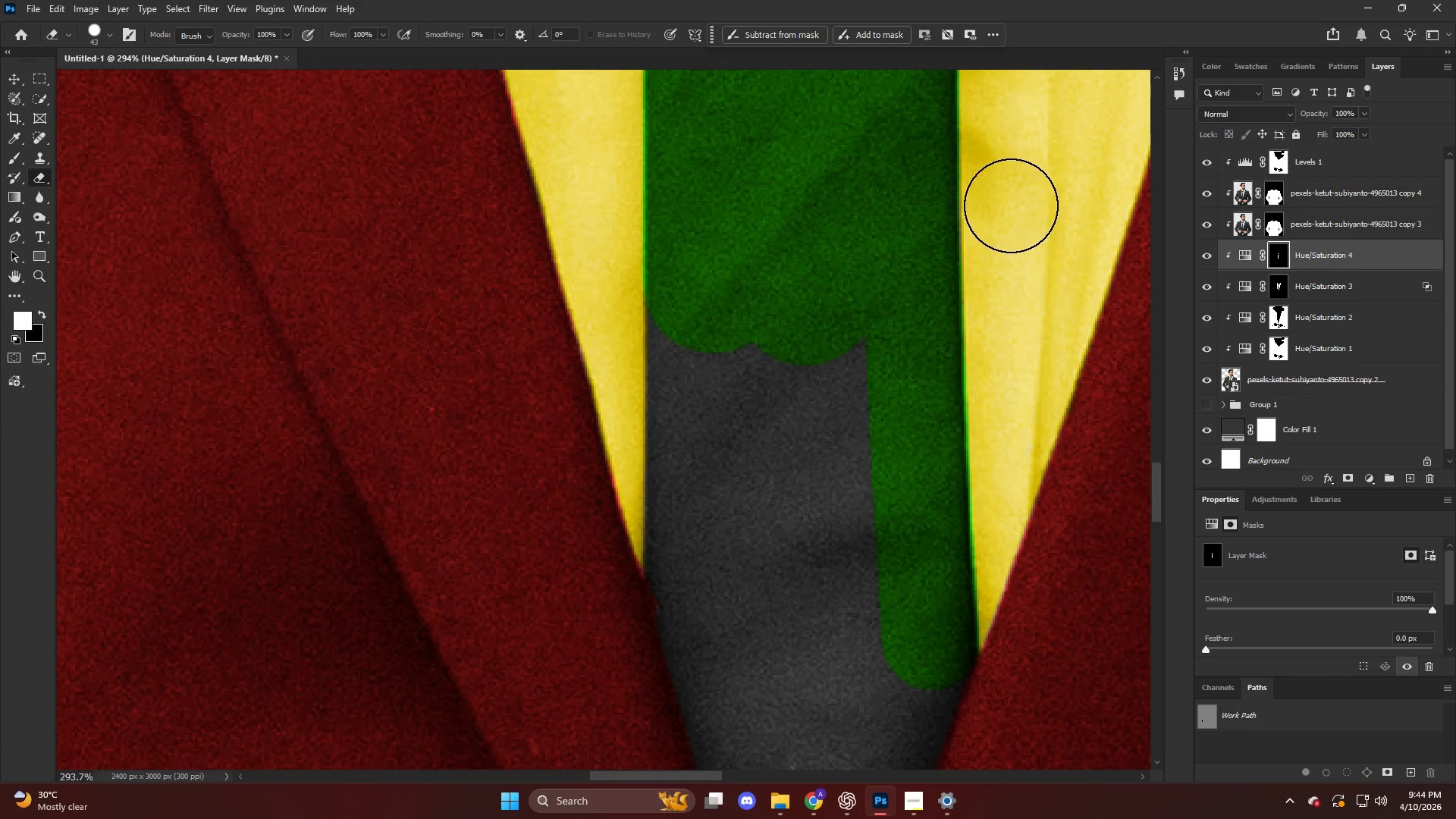 
key(Alt+AltLeft)
 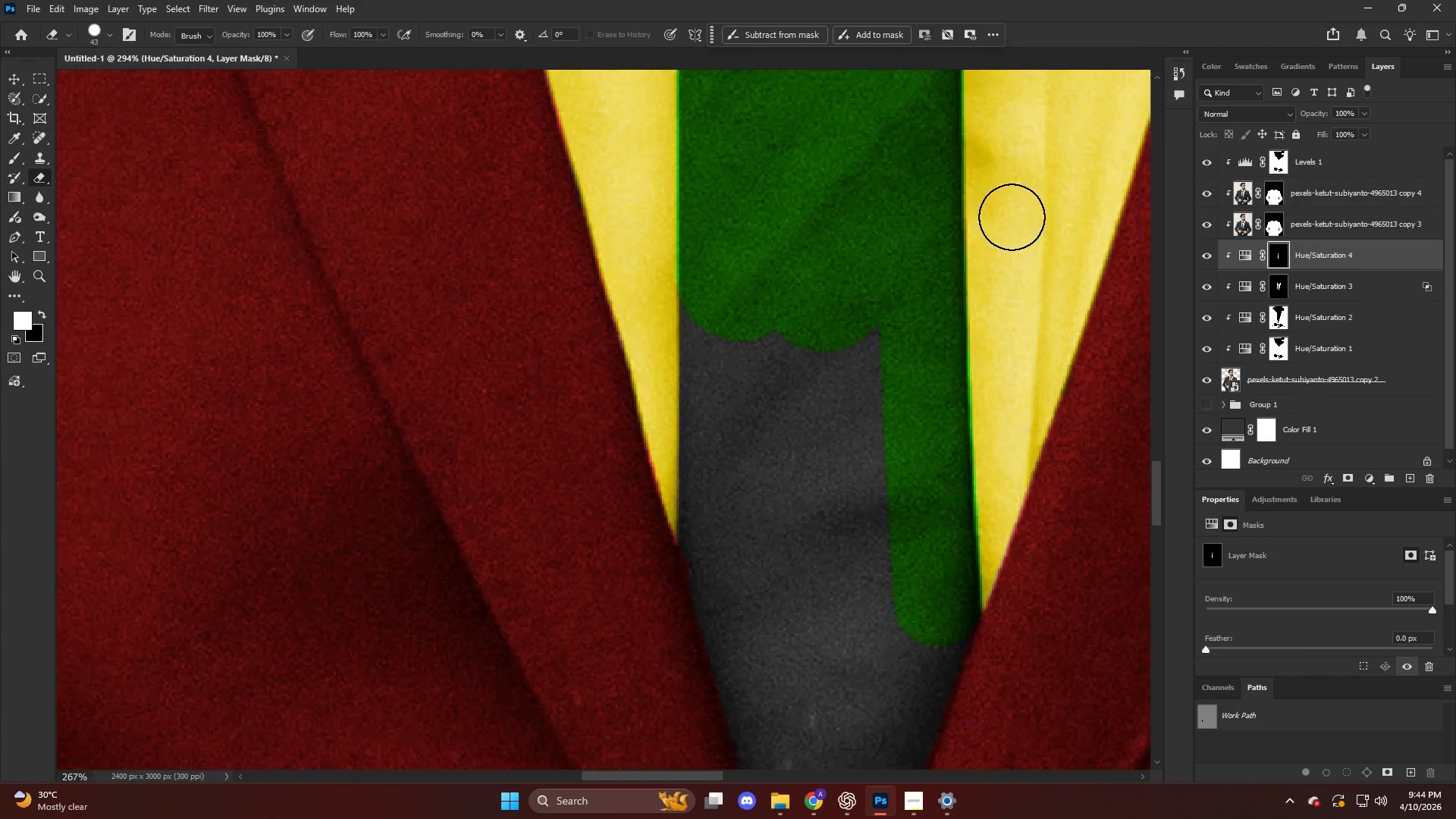 
key(Alt+AltLeft)
 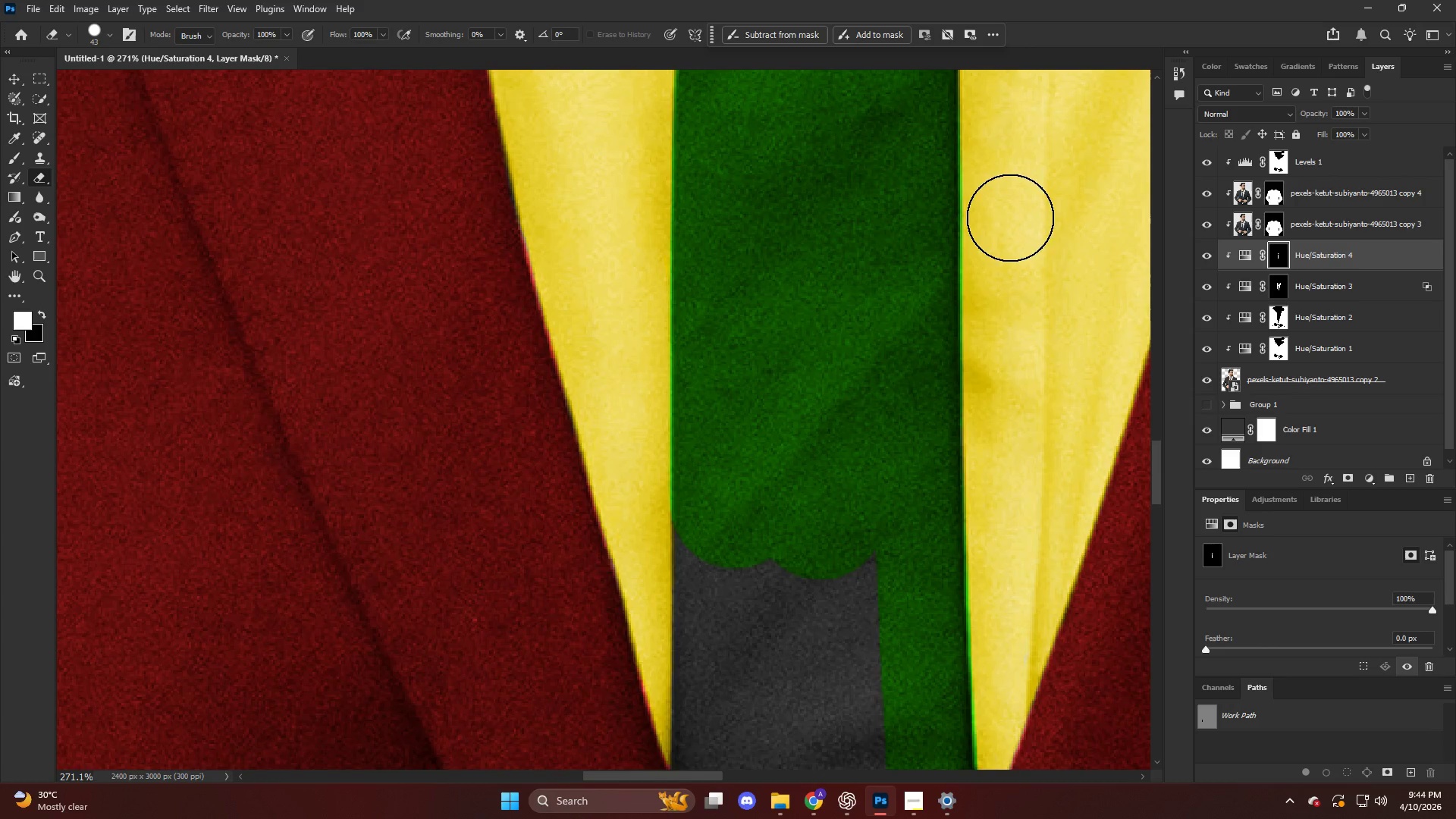 
hold_key(key=ShiftLeft, duration=2.64)
 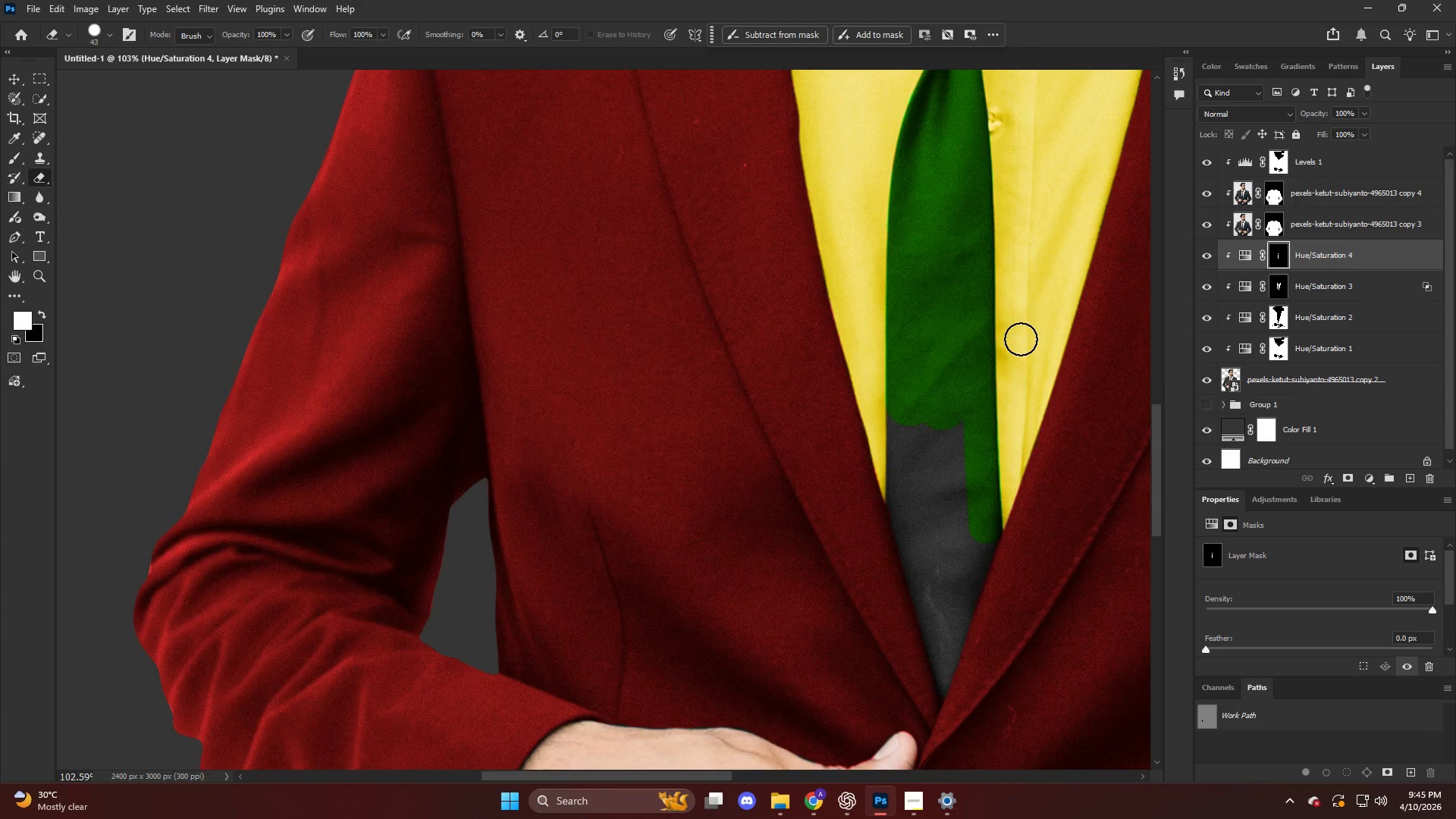 
scroll: coordinate [1013, 222], scroll_direction: up, amount: 12.0
 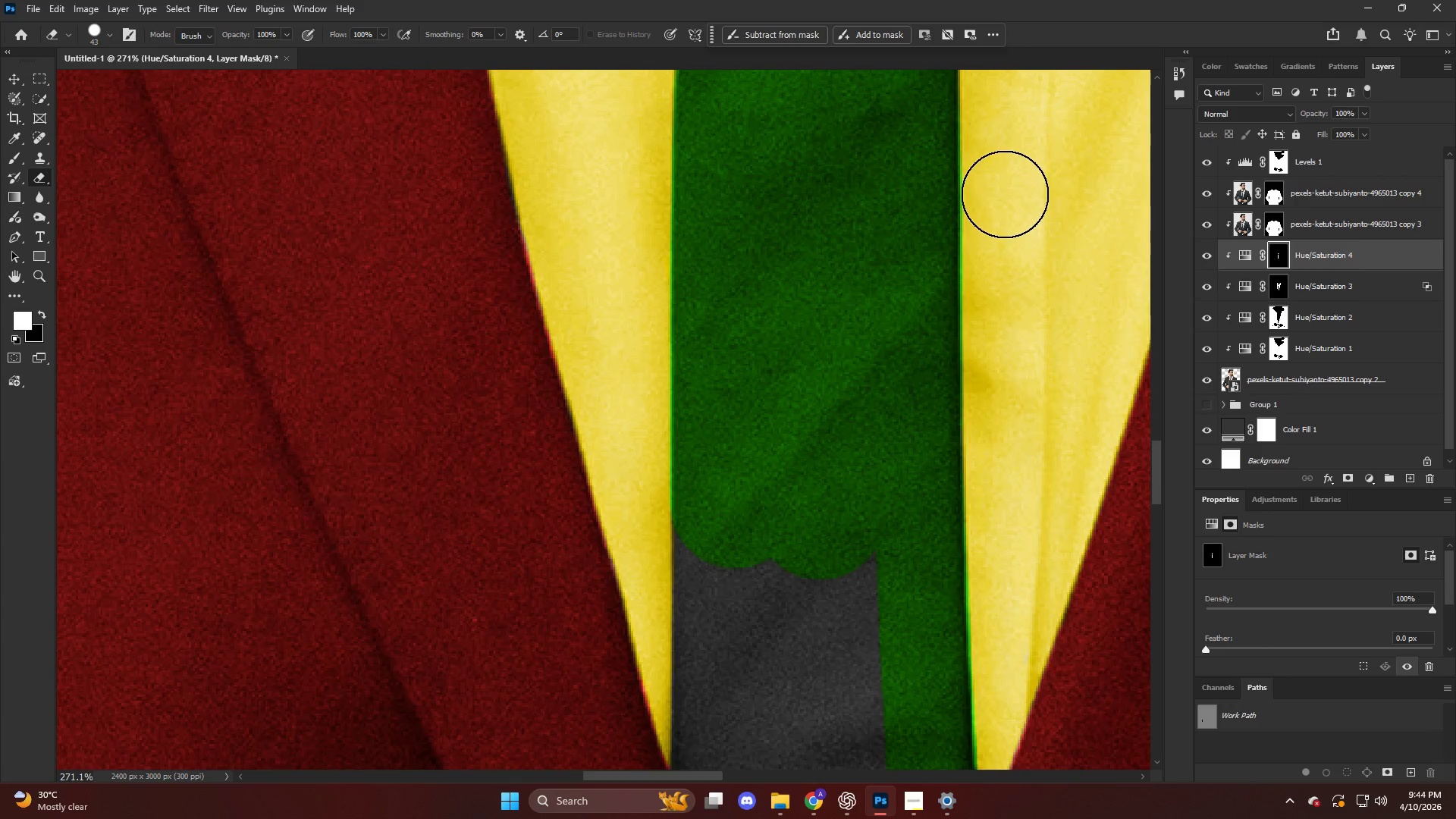 
left_click([1005, 194])
 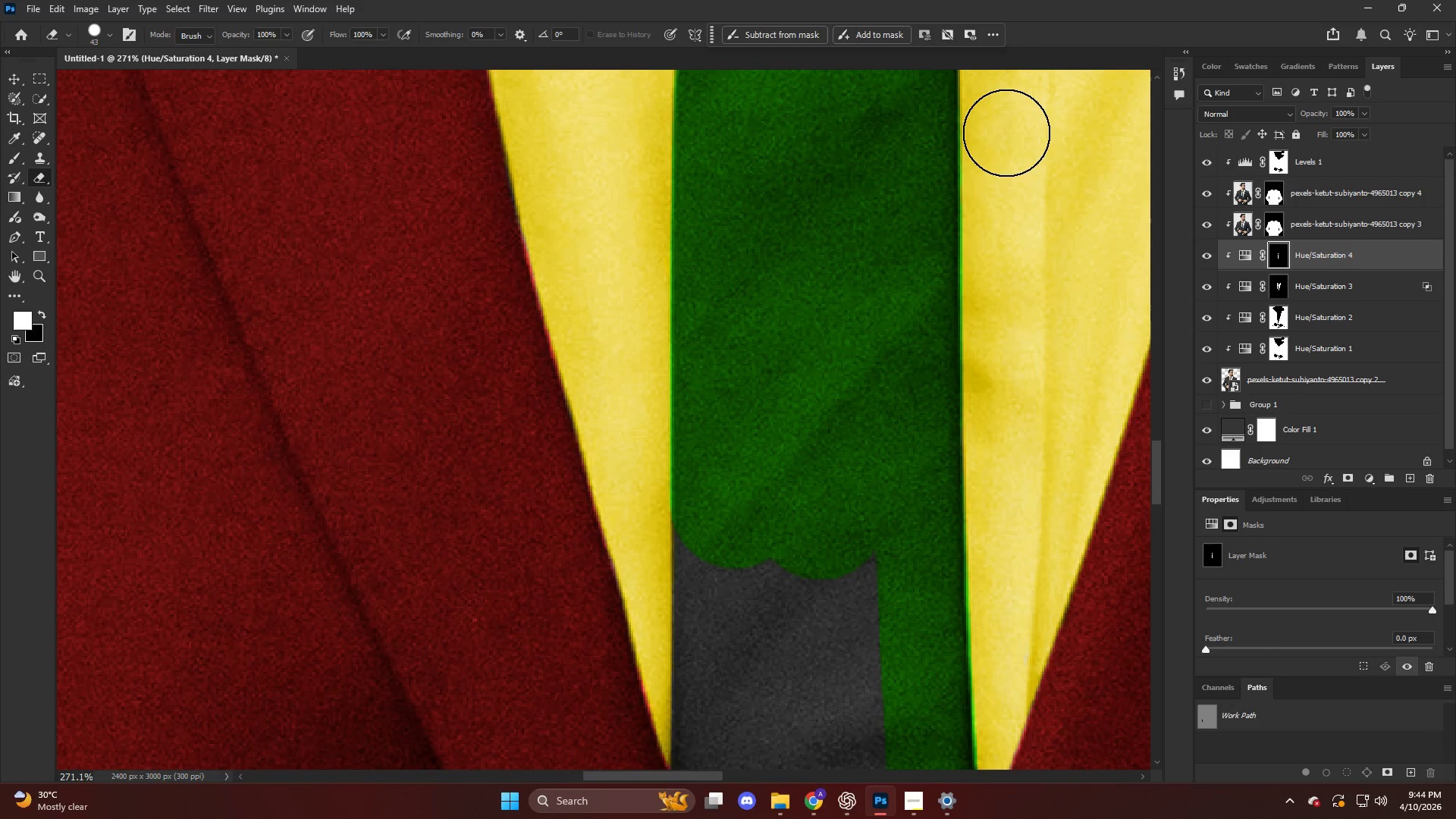 
left_click([1006, 133])
 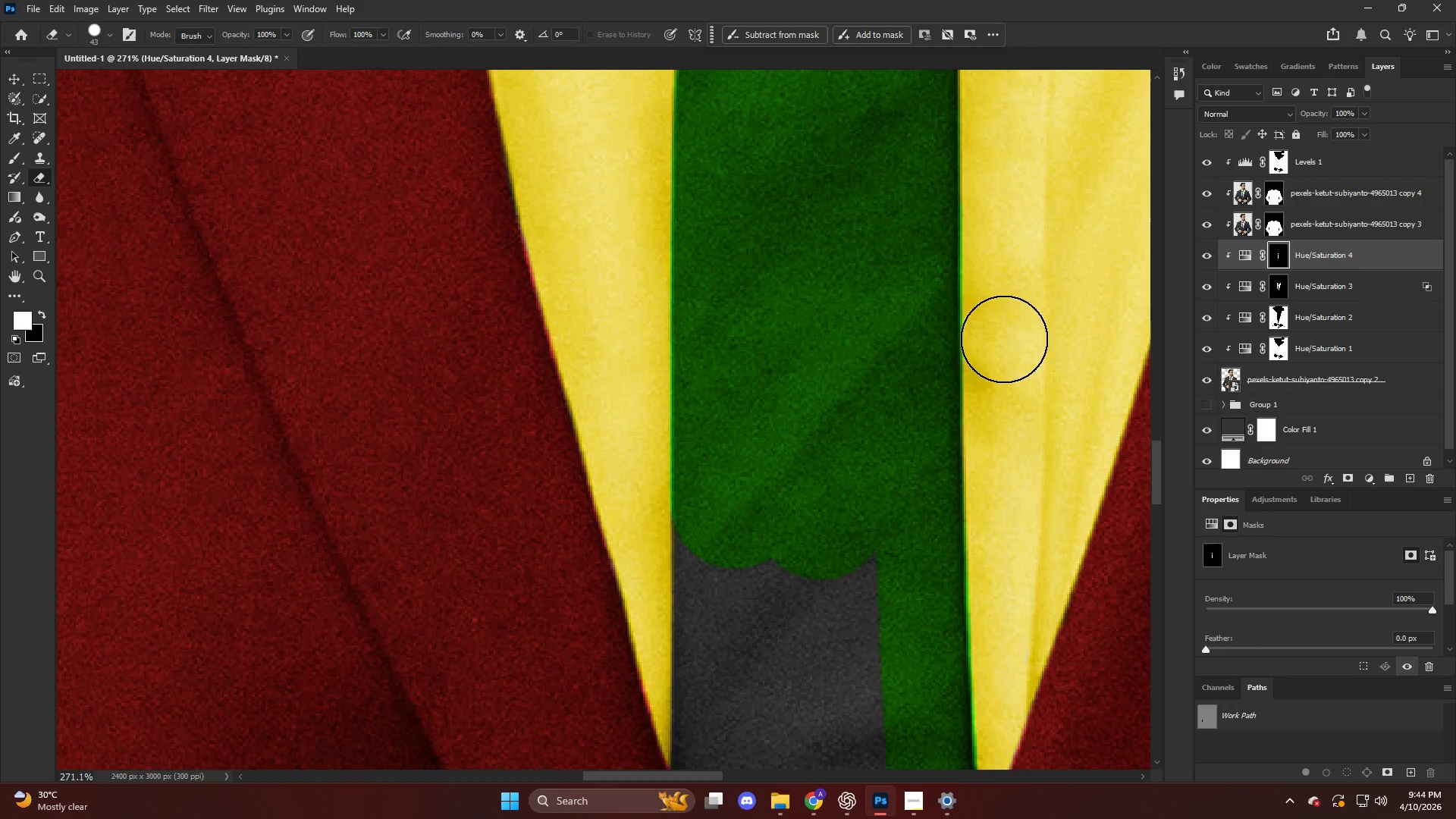 
left_click([1006, 339])
 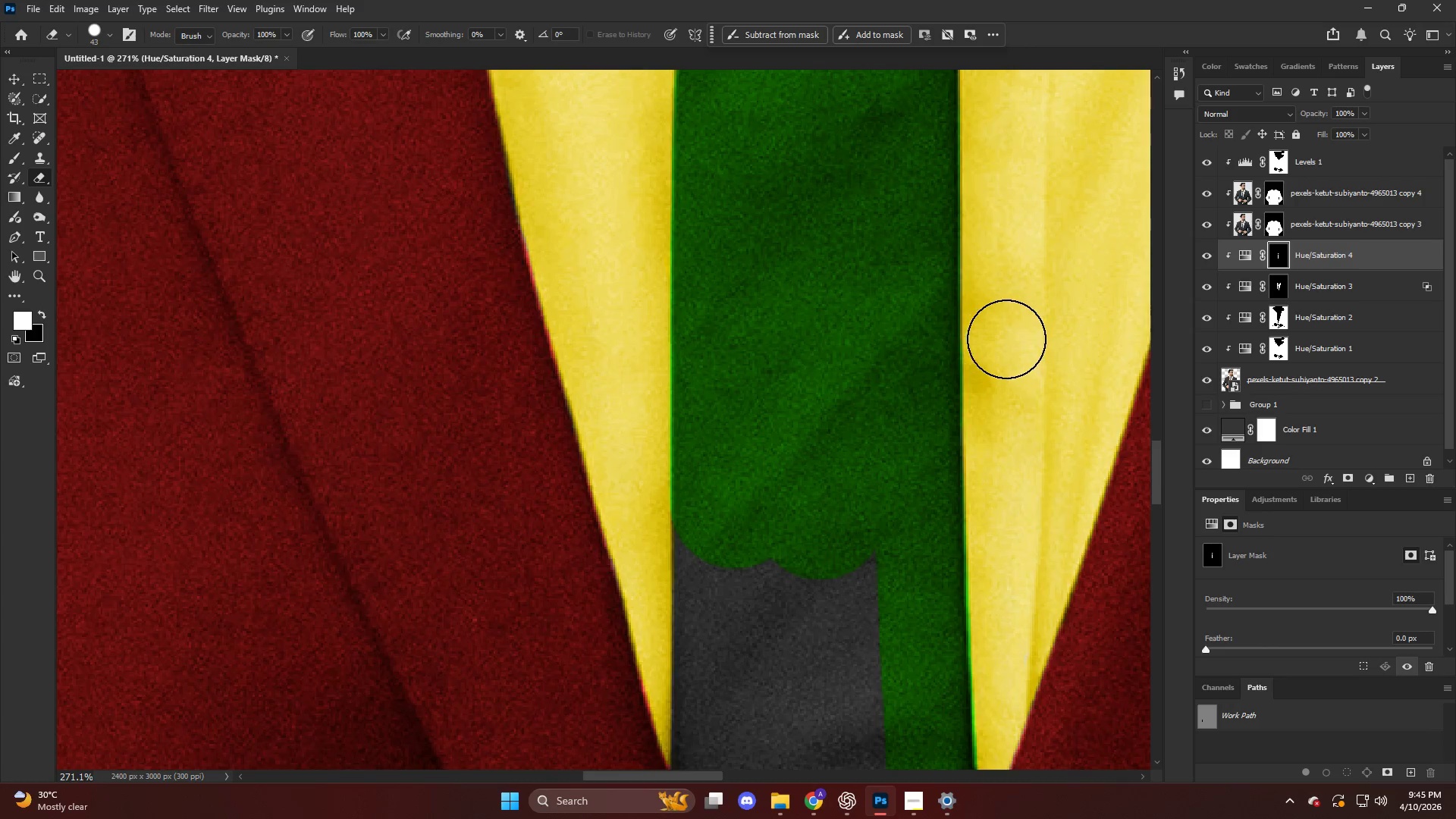 
hold_key(key=AltLeft, duration=0.44)
hold_key(key=AltLeft, duration=0.44)
scroll: coordinate [1015, 423], scroll_direction: down, amount: 11.0
 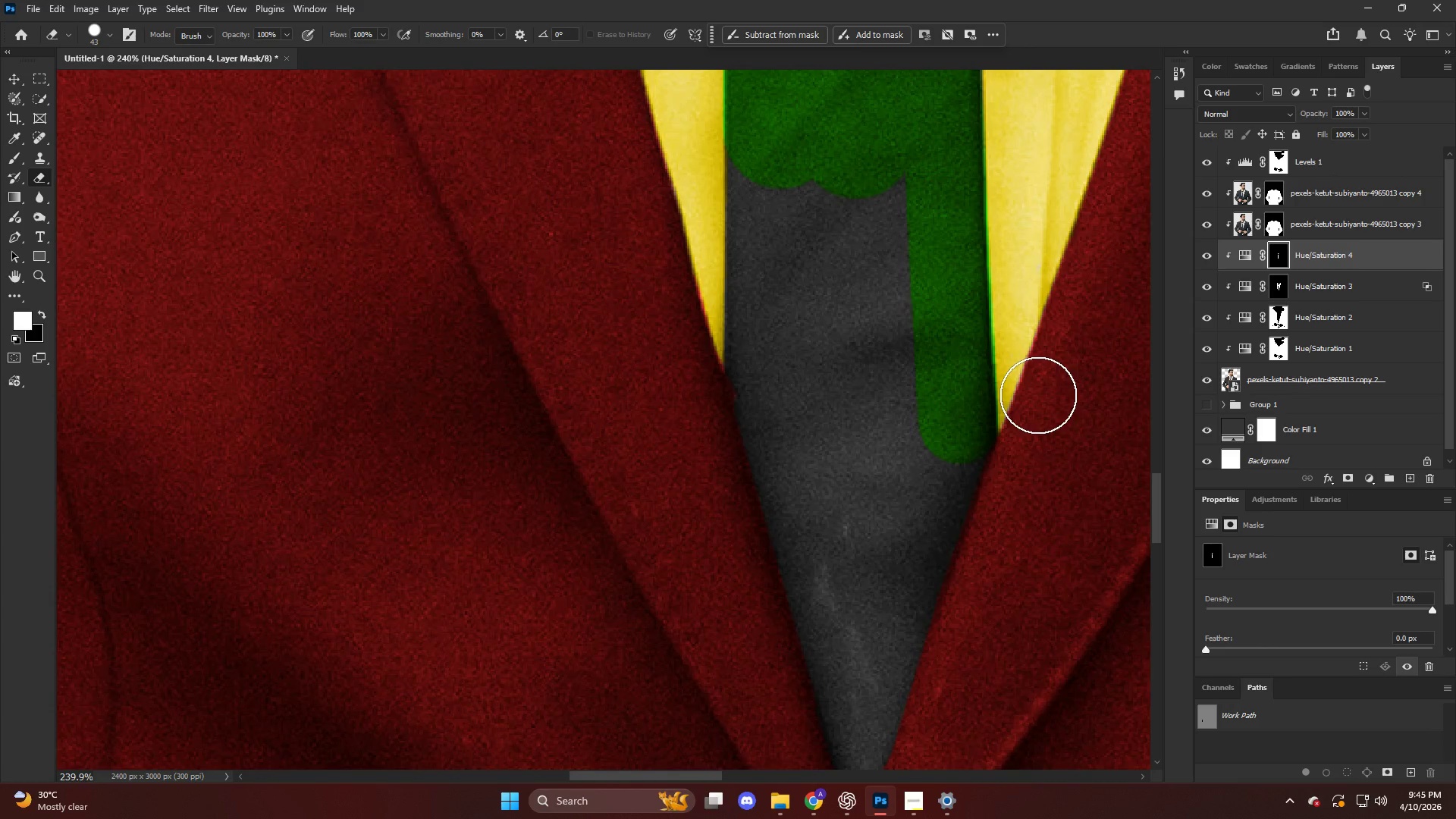 
hold_key(key=ShiftLeft, duration=1.24)
 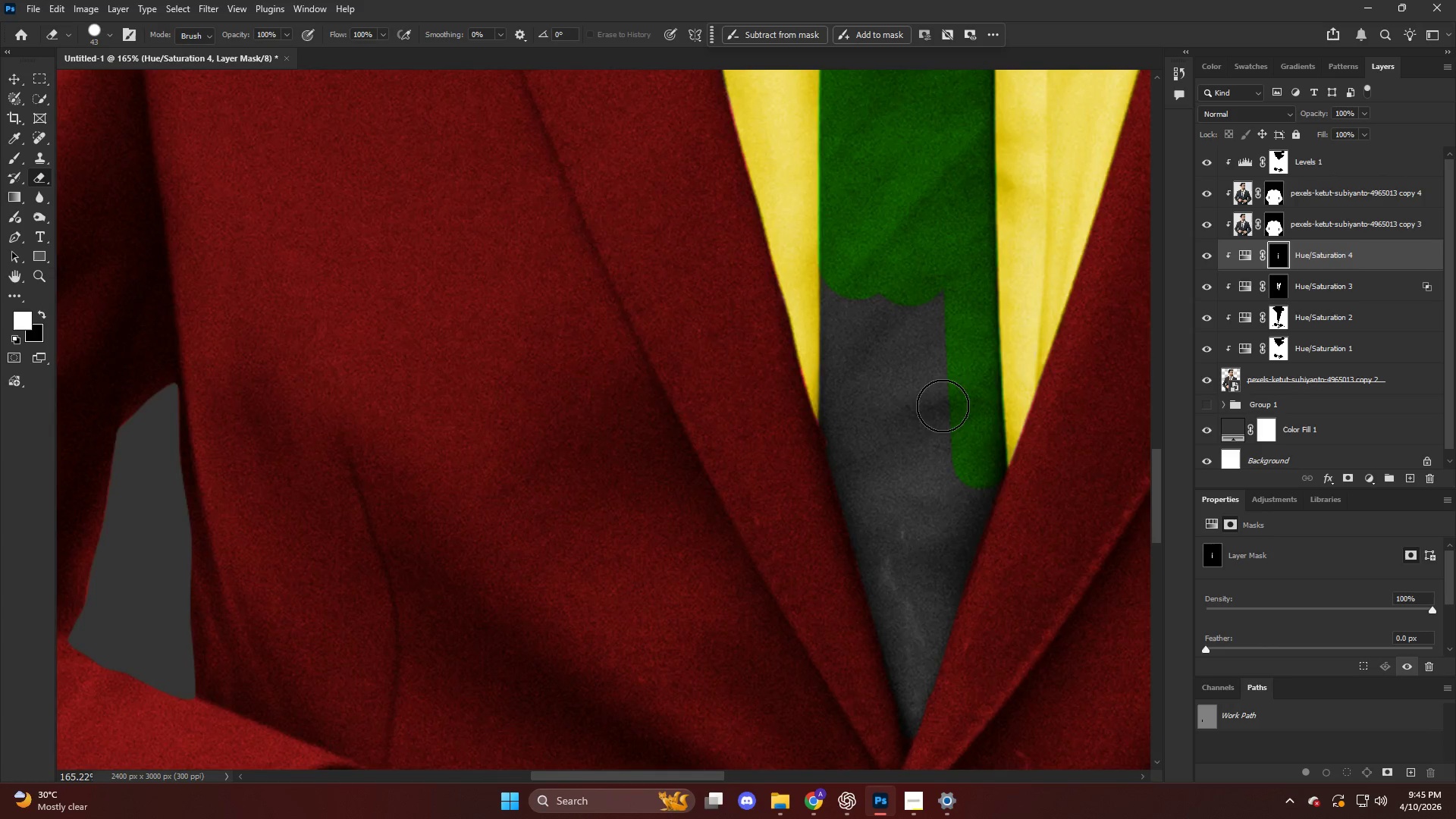 
scroll: coordinate [1033, 270], scroll_direction: up, amount: 8.0
 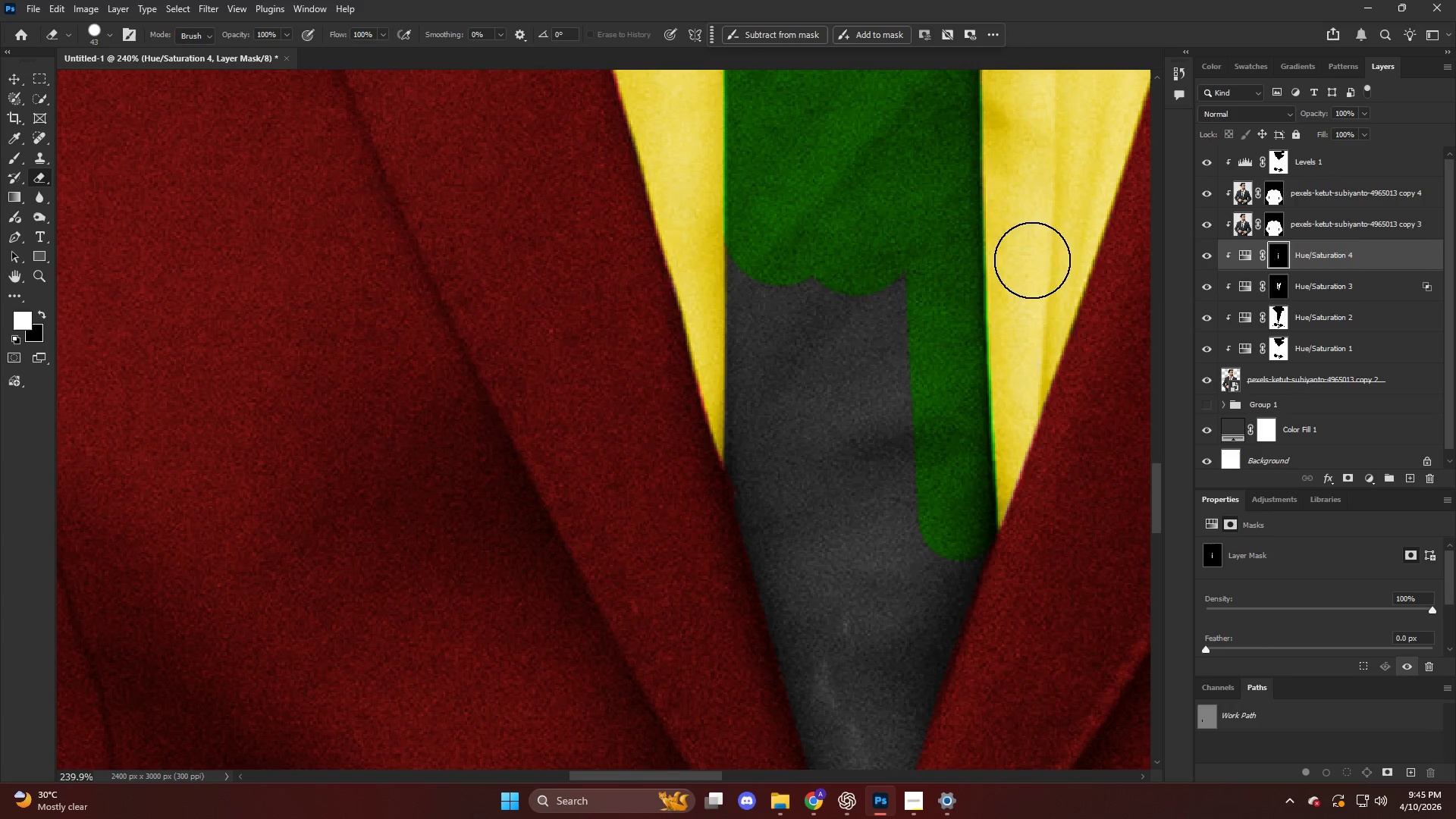 
left_click([1021, 245])
 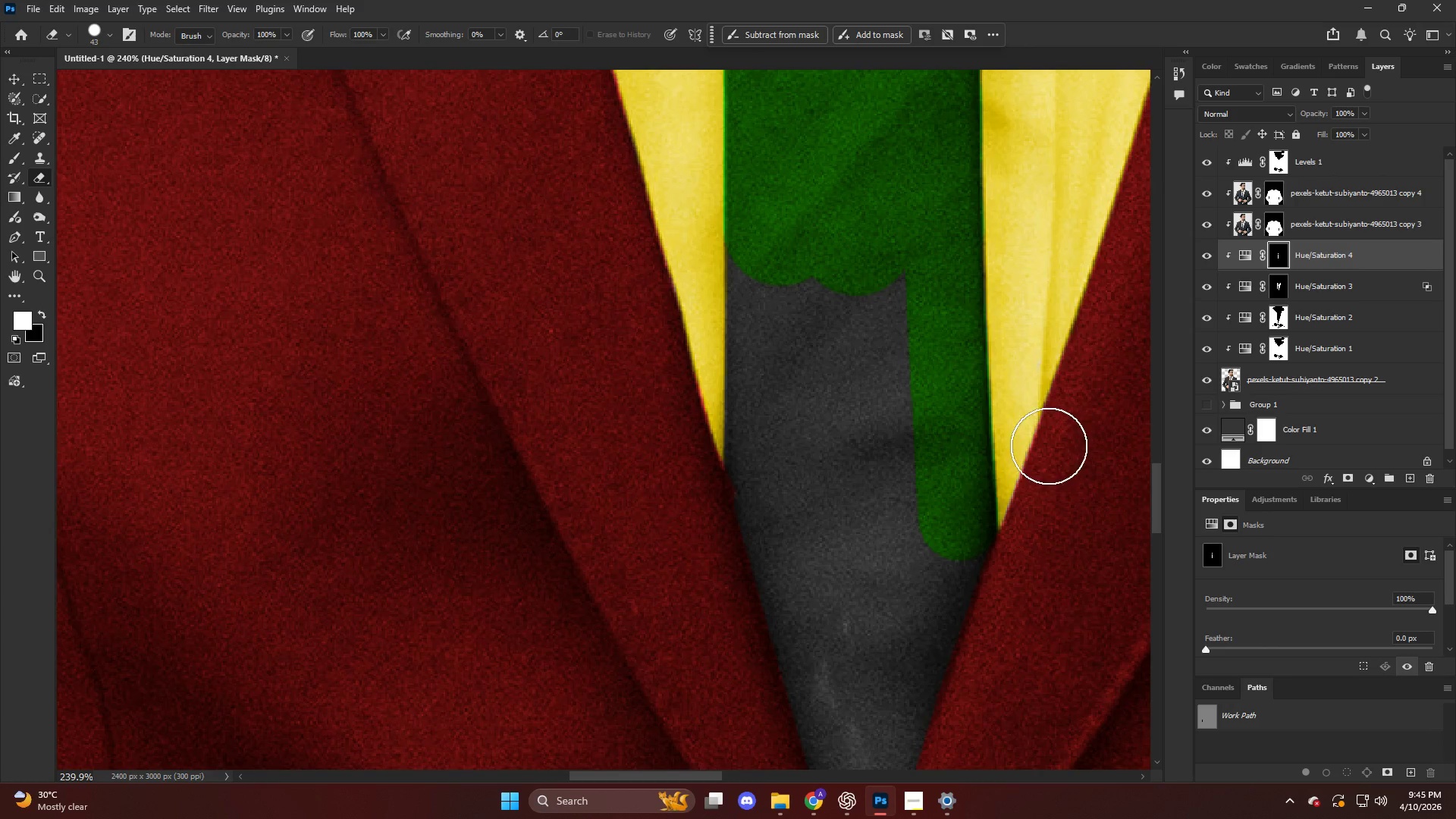 
key(Alt+AltLeft)
 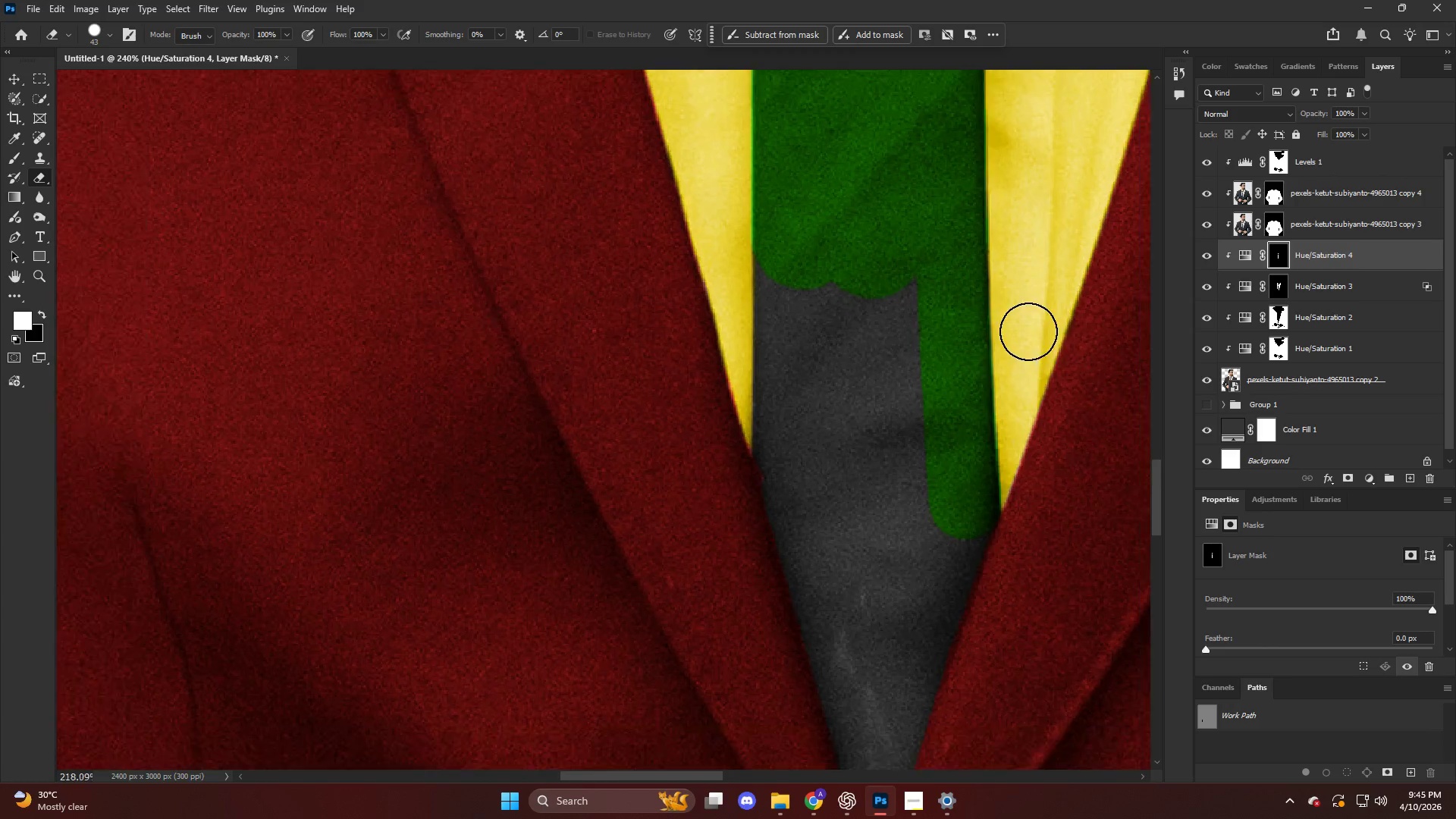 
key(Alt+AltLeft)
 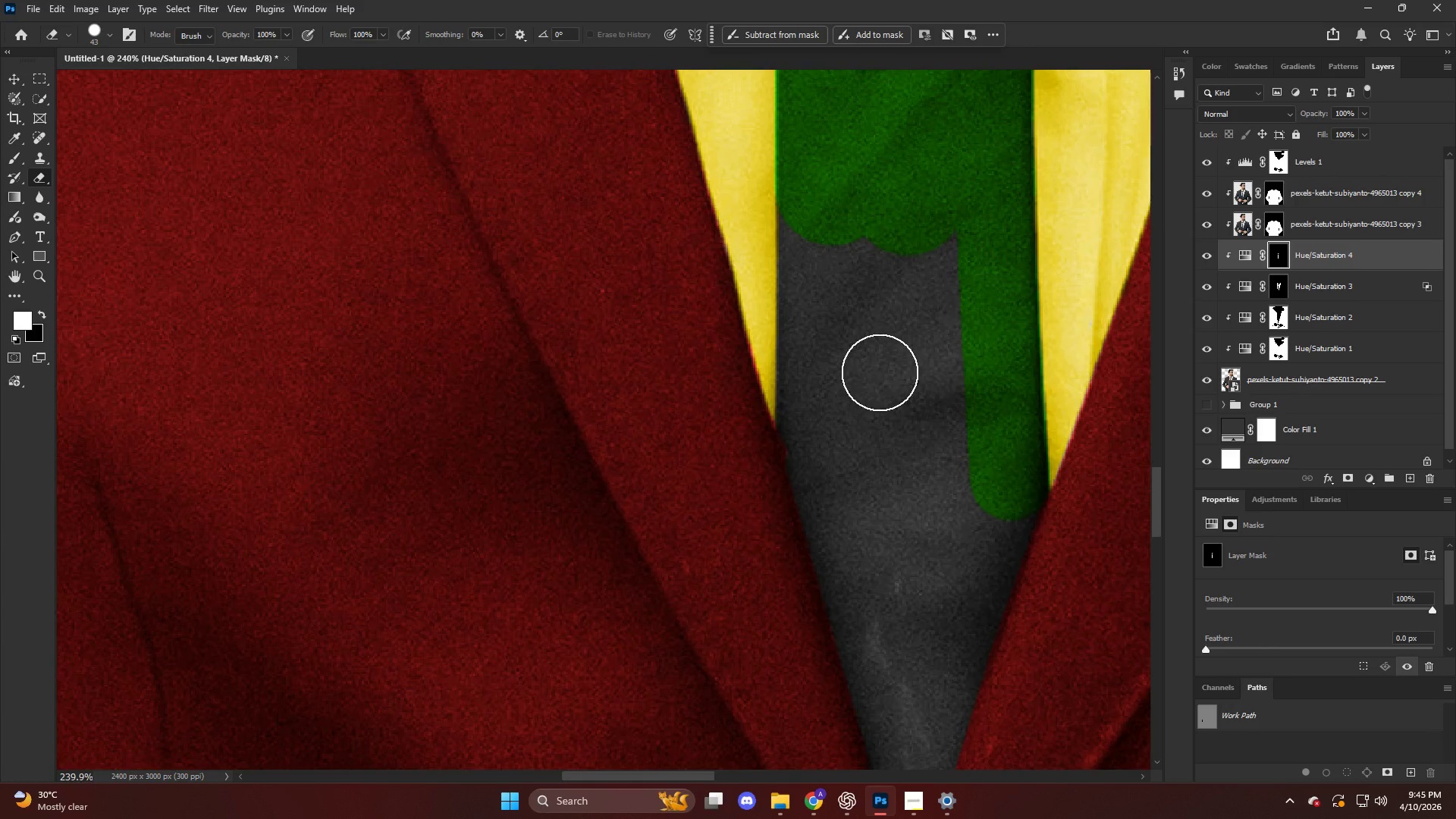 
key(X)
 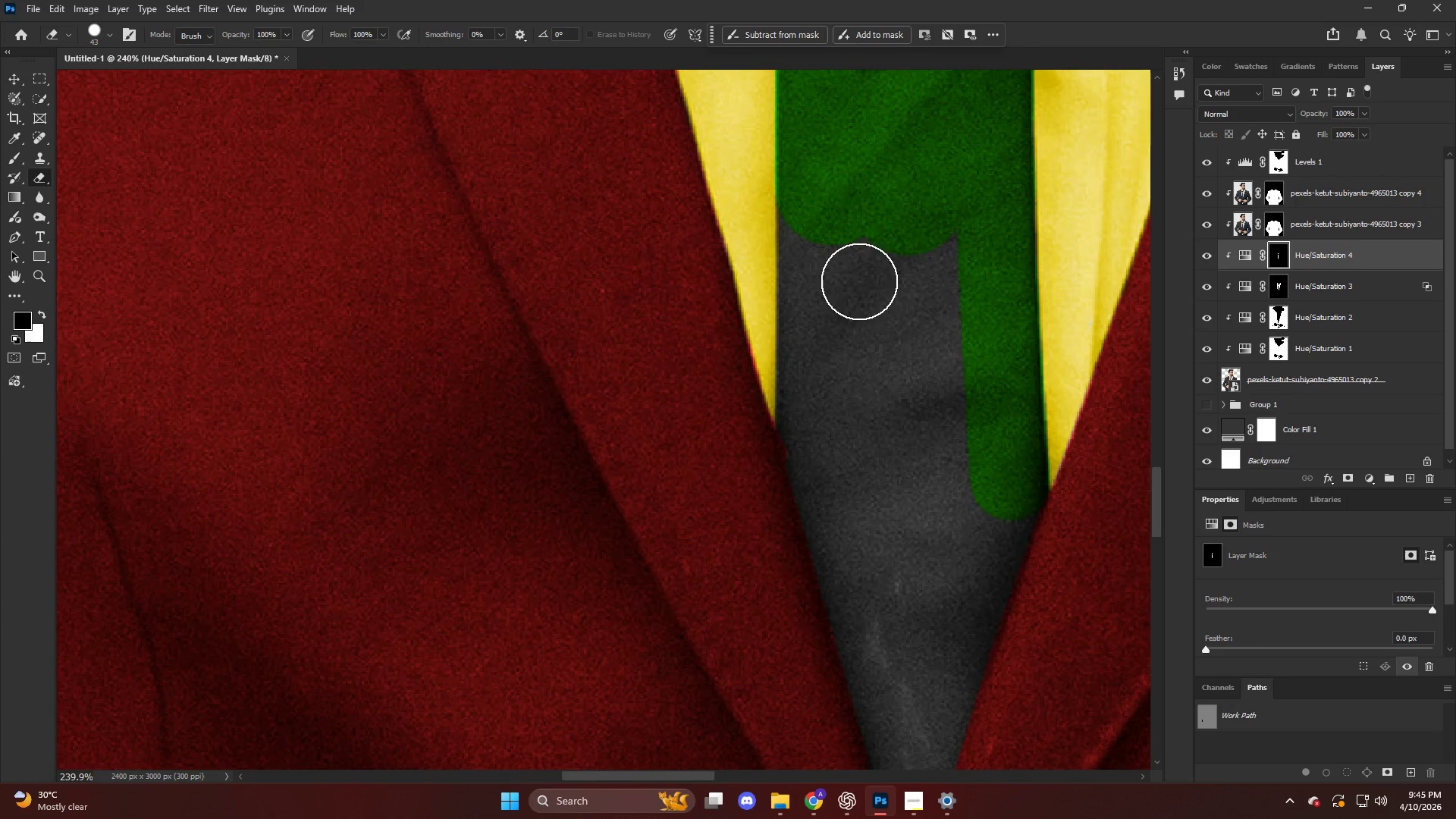 
left_click_drag(start_coordinate=[859, 282], to_coordinate=[946, 419])
 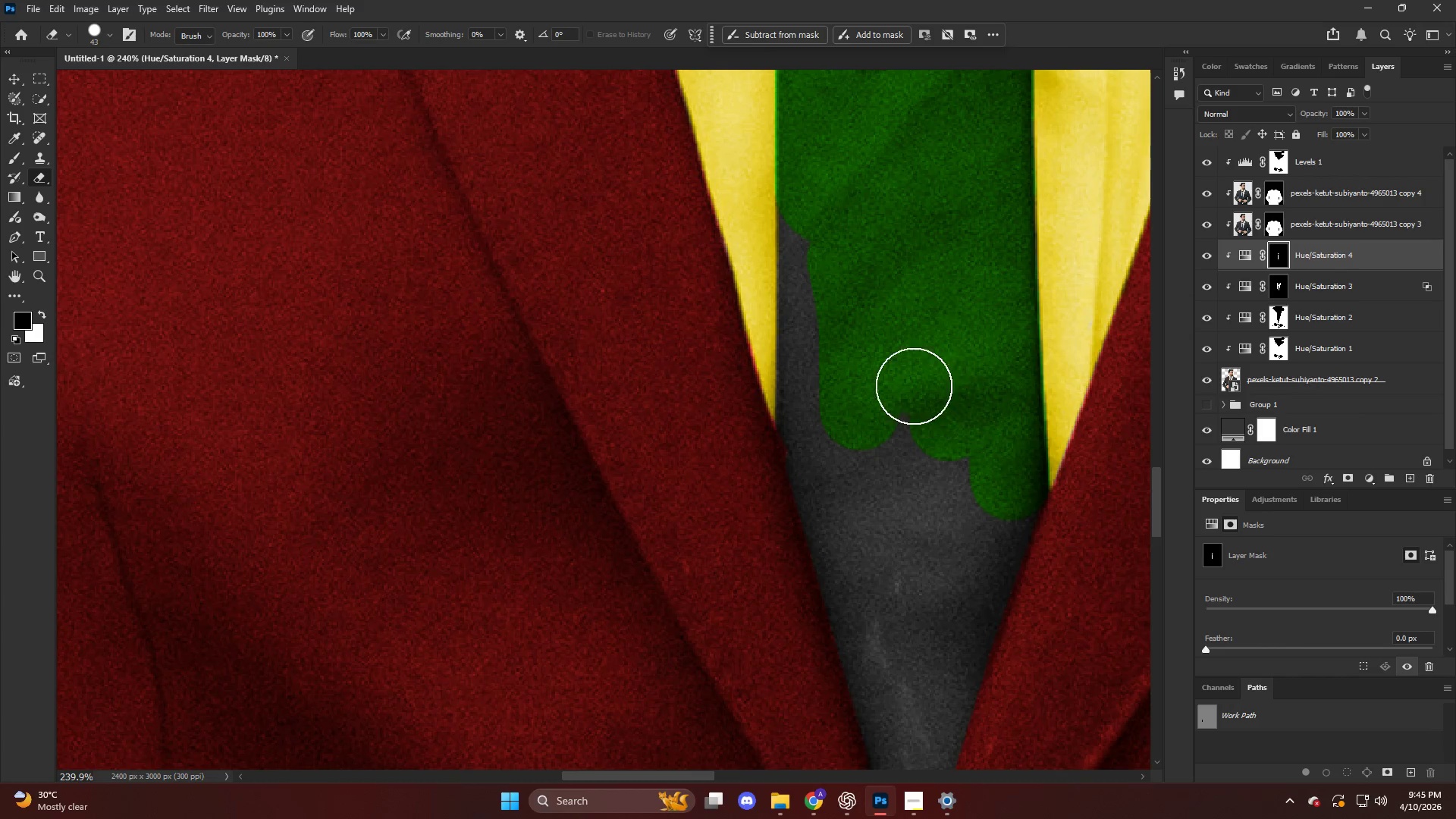 
scroll: coordinate [912, 419], scroll_direction: none, amount: 0.0
 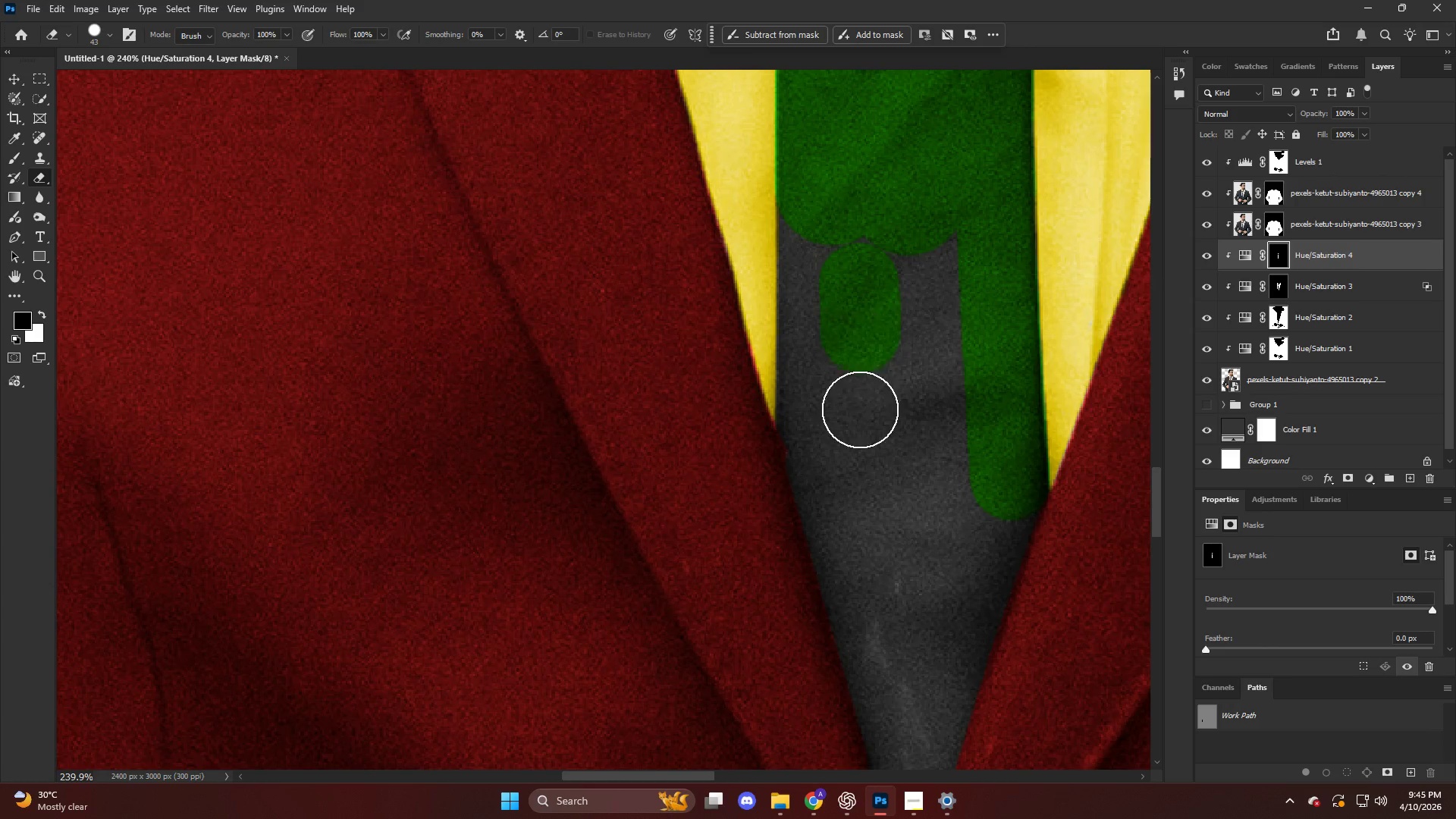 
hold_key(key=AltLeft, duration=0.42)
scroll: coordinate [901, 377], scroll_direction: up, amount: 10.0
 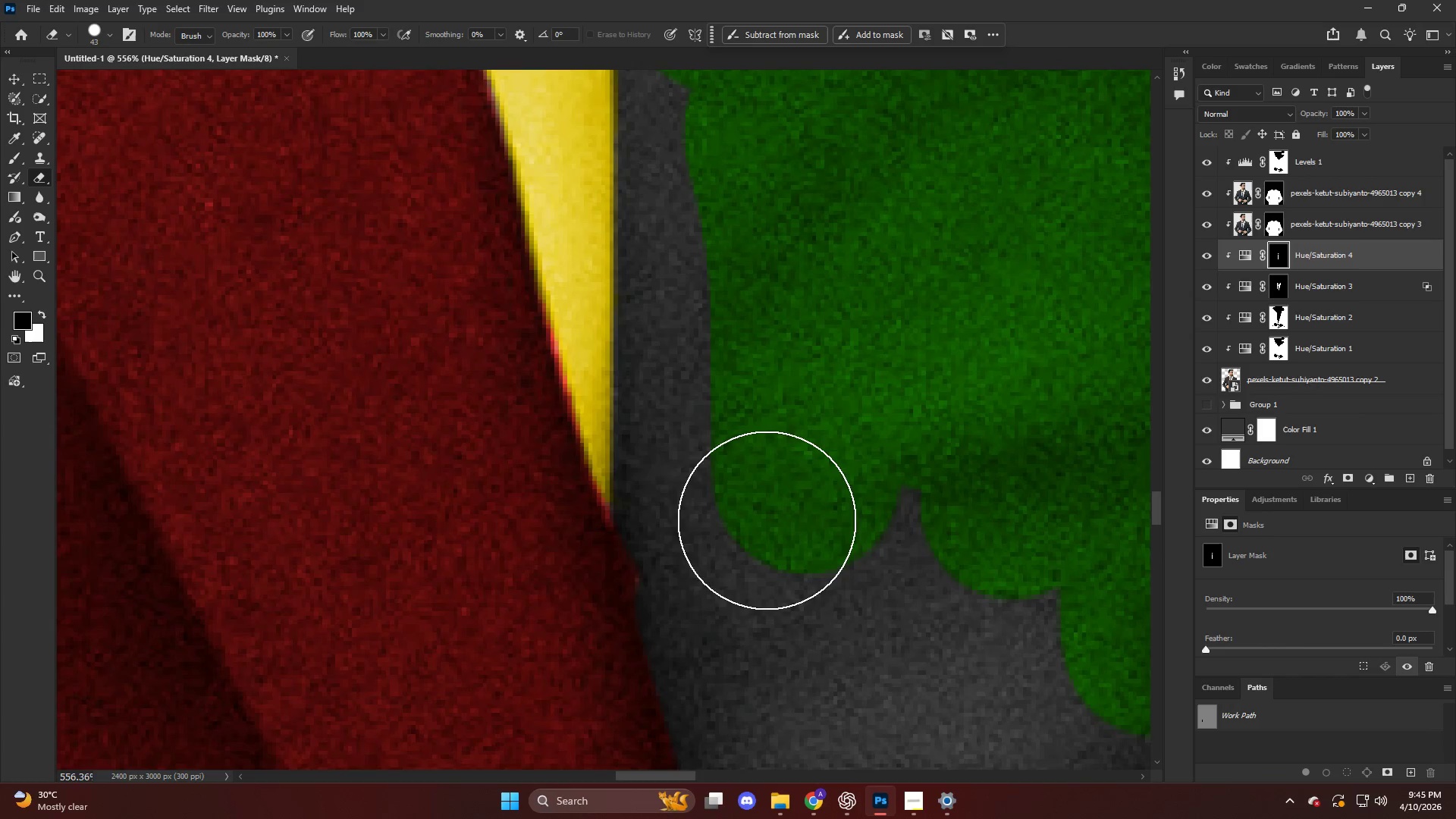 
hold_key(key=ShiftLeft, duration=0.98)
 